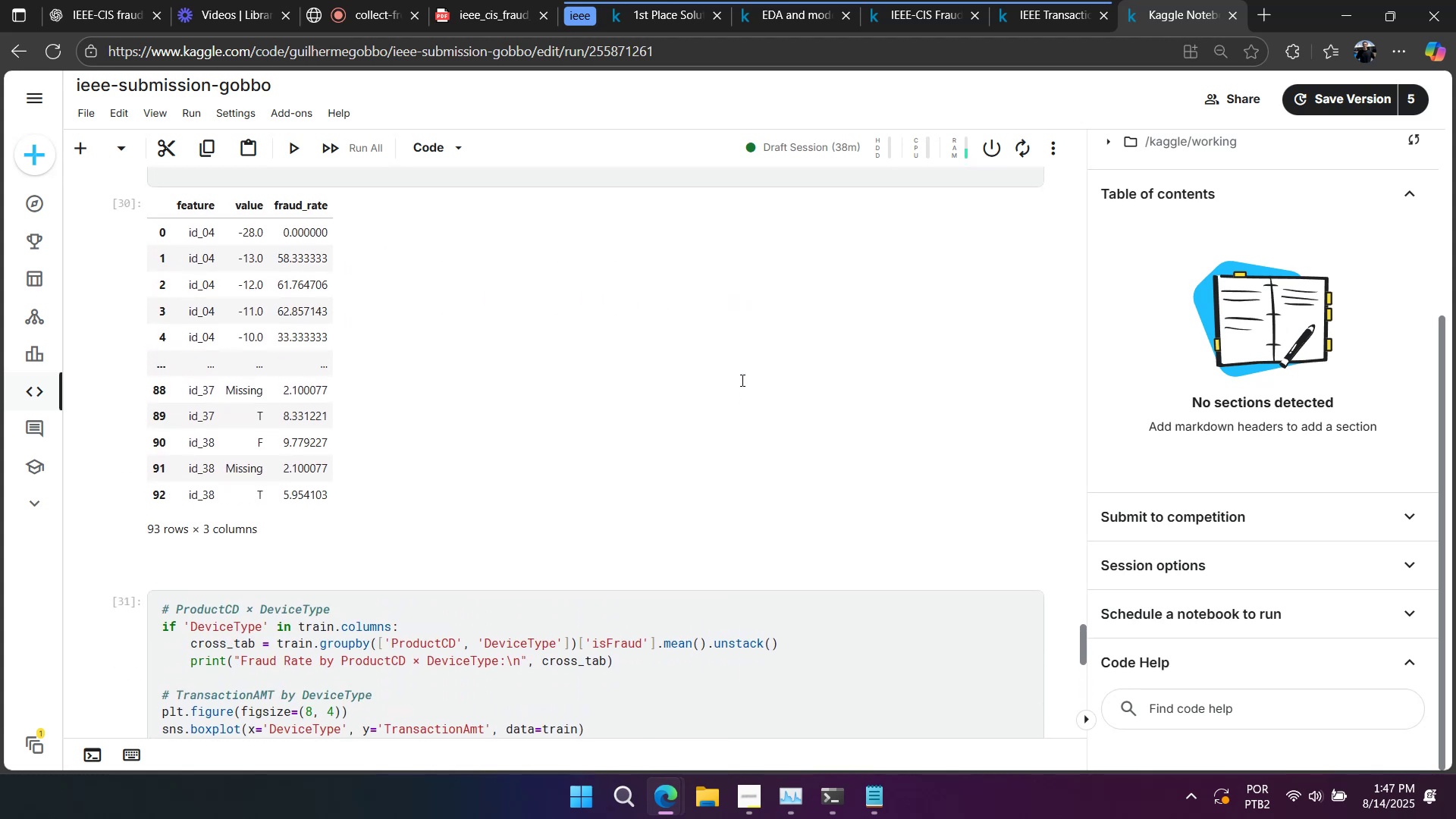 
mouse_move([862, 30])
 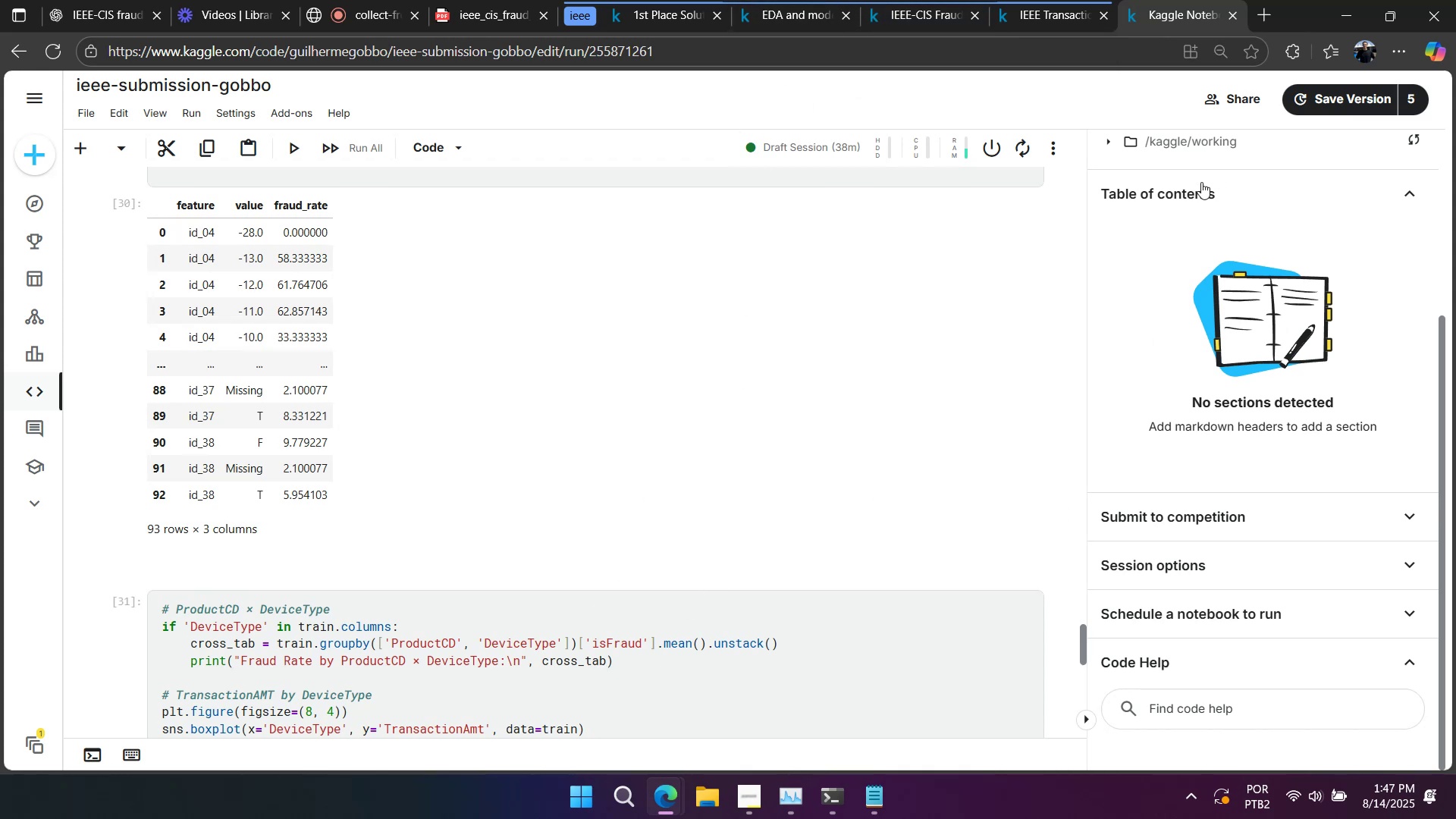 
key(Control+J)
 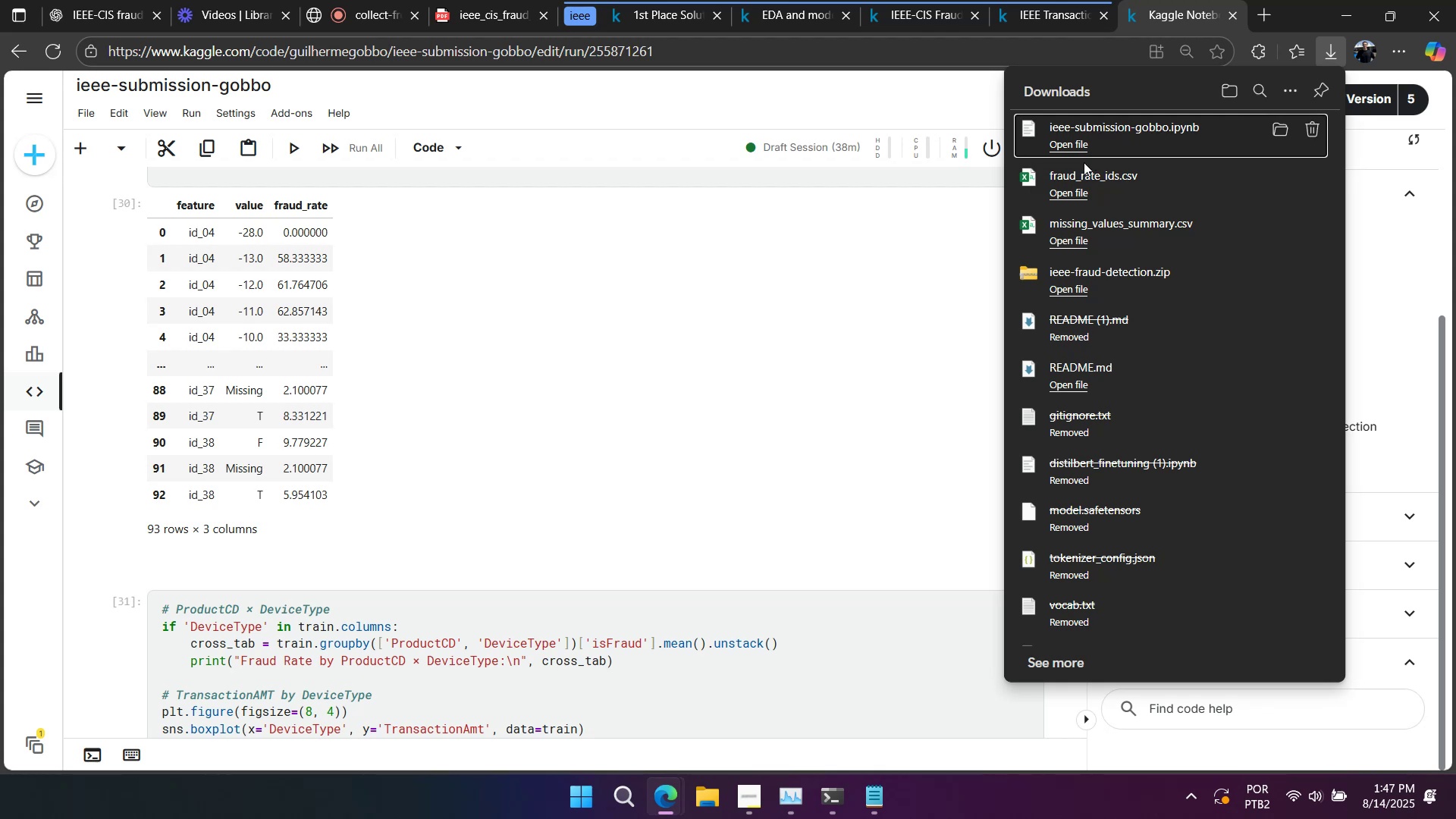 
left_click([1071, 192])
 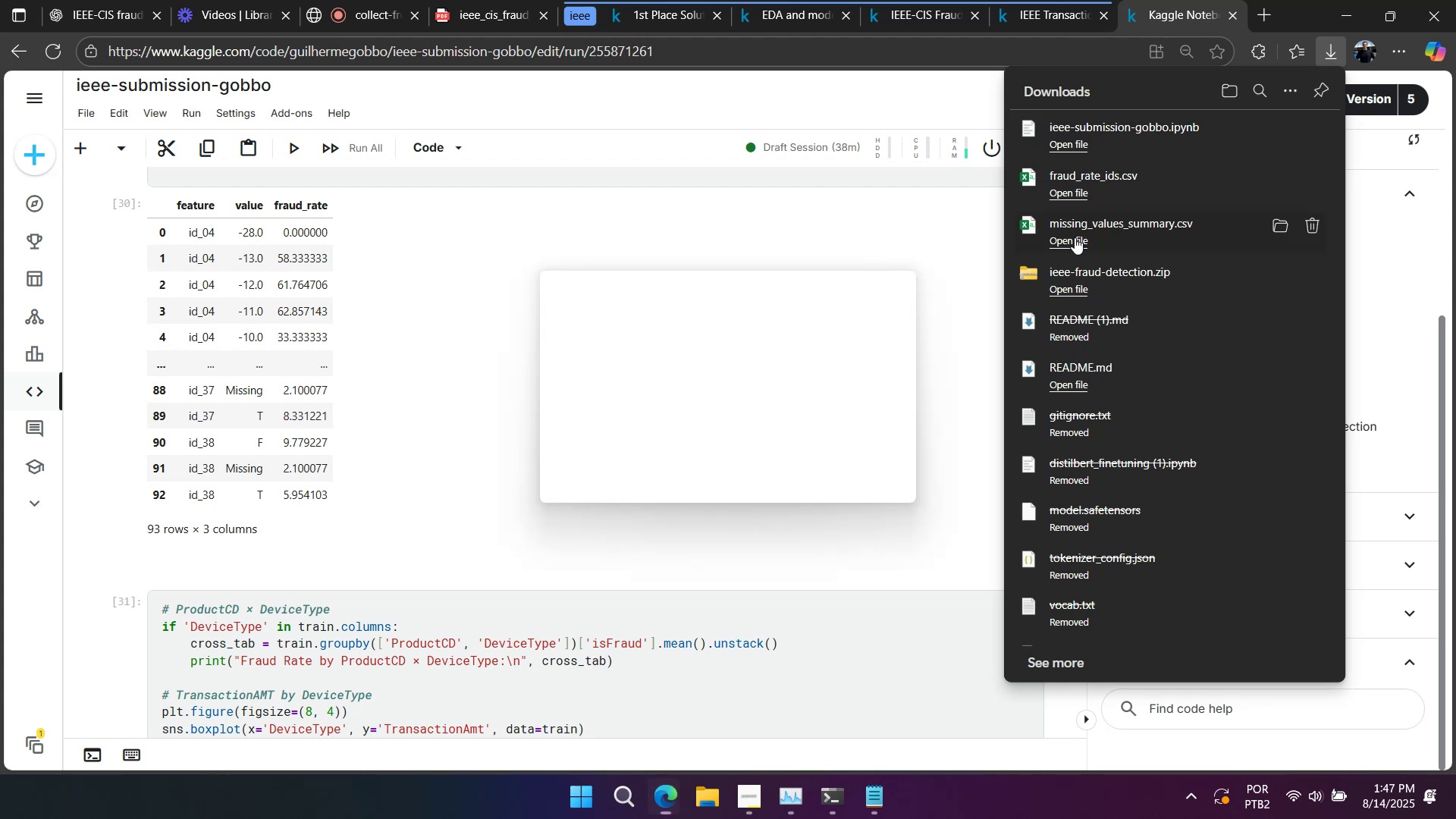 
left_click([1075, 238])
 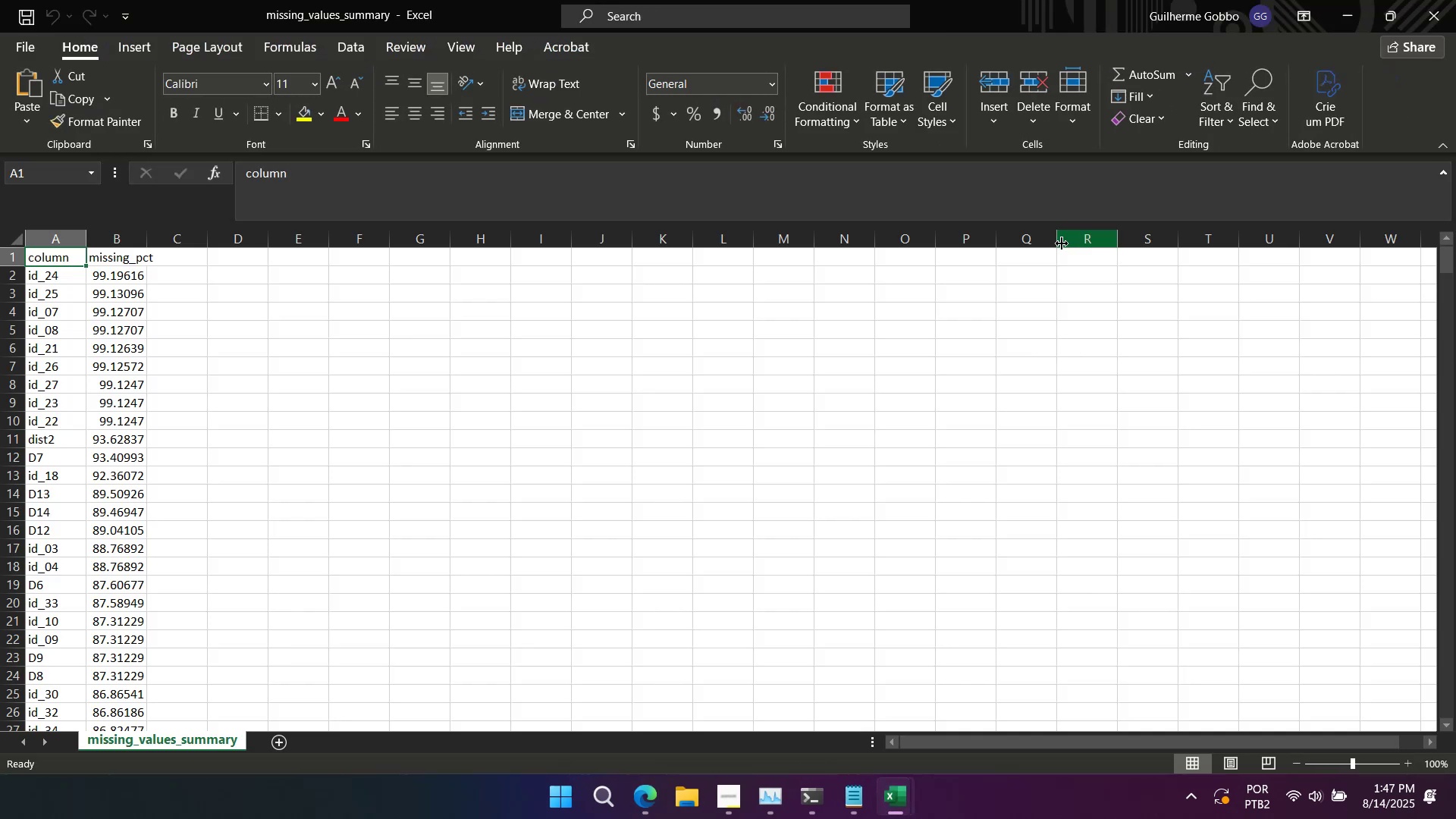 
wait(5.13)
 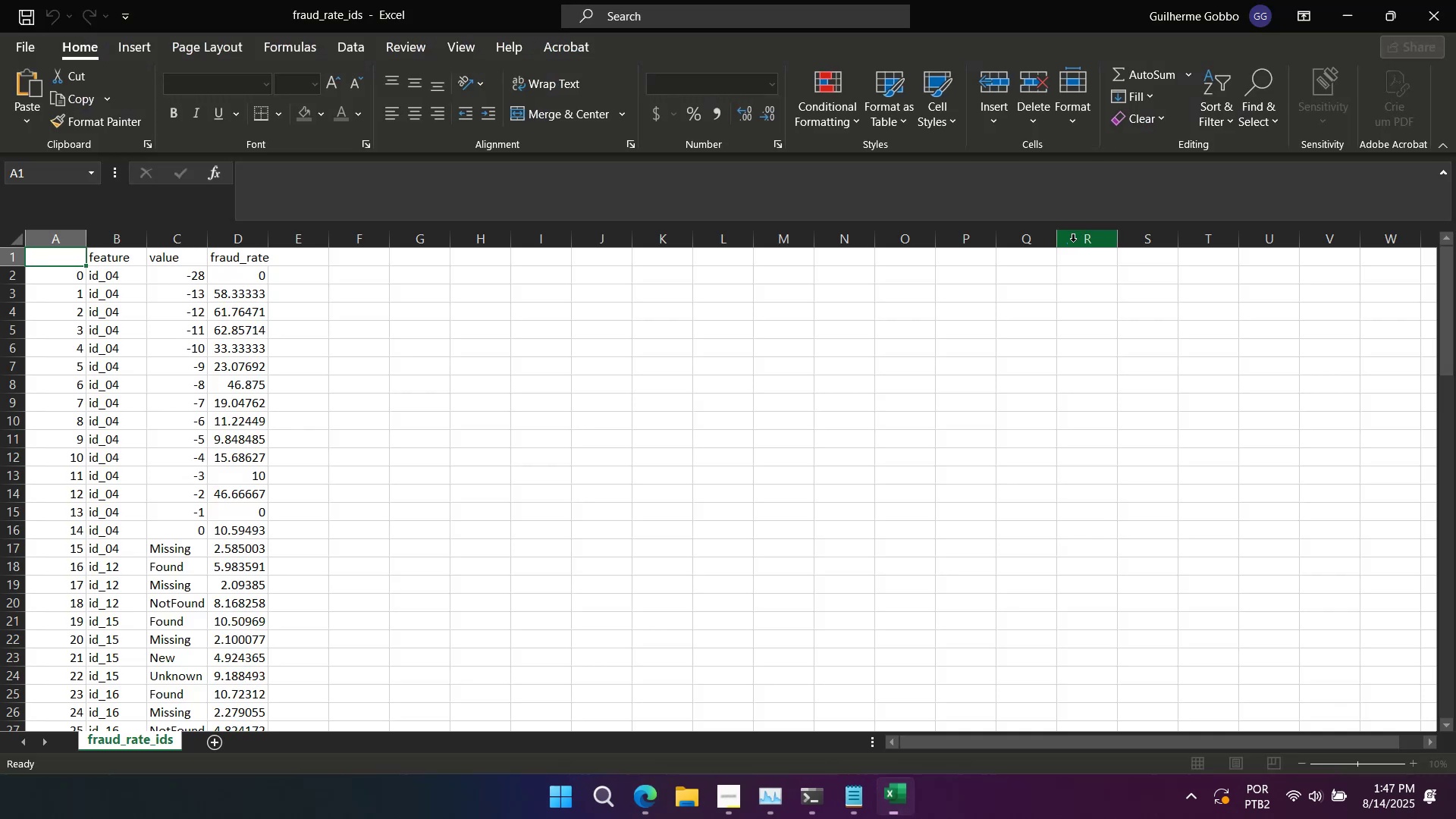 
left_click([68, 232])
 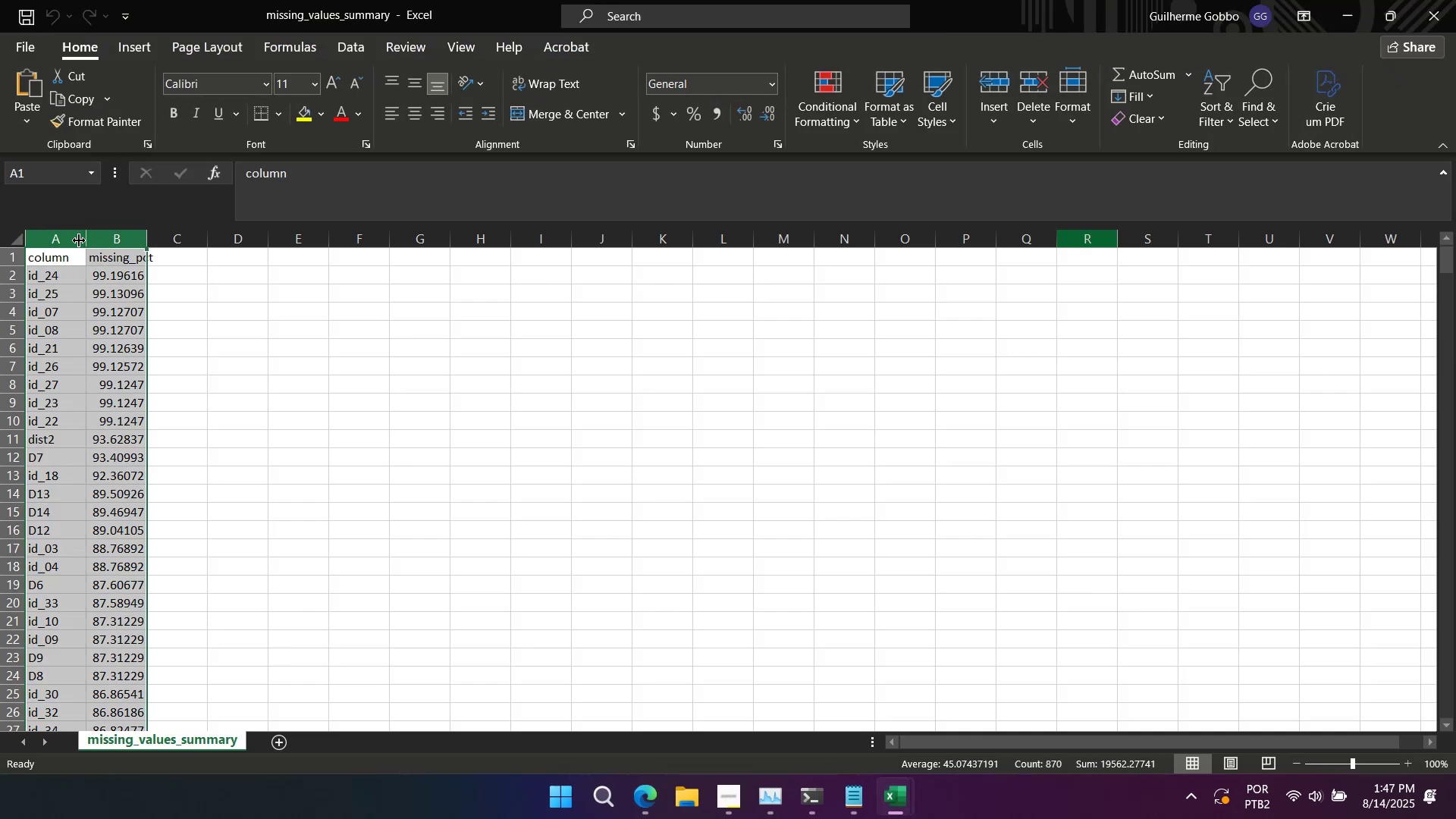 
double_click([82, 240])
 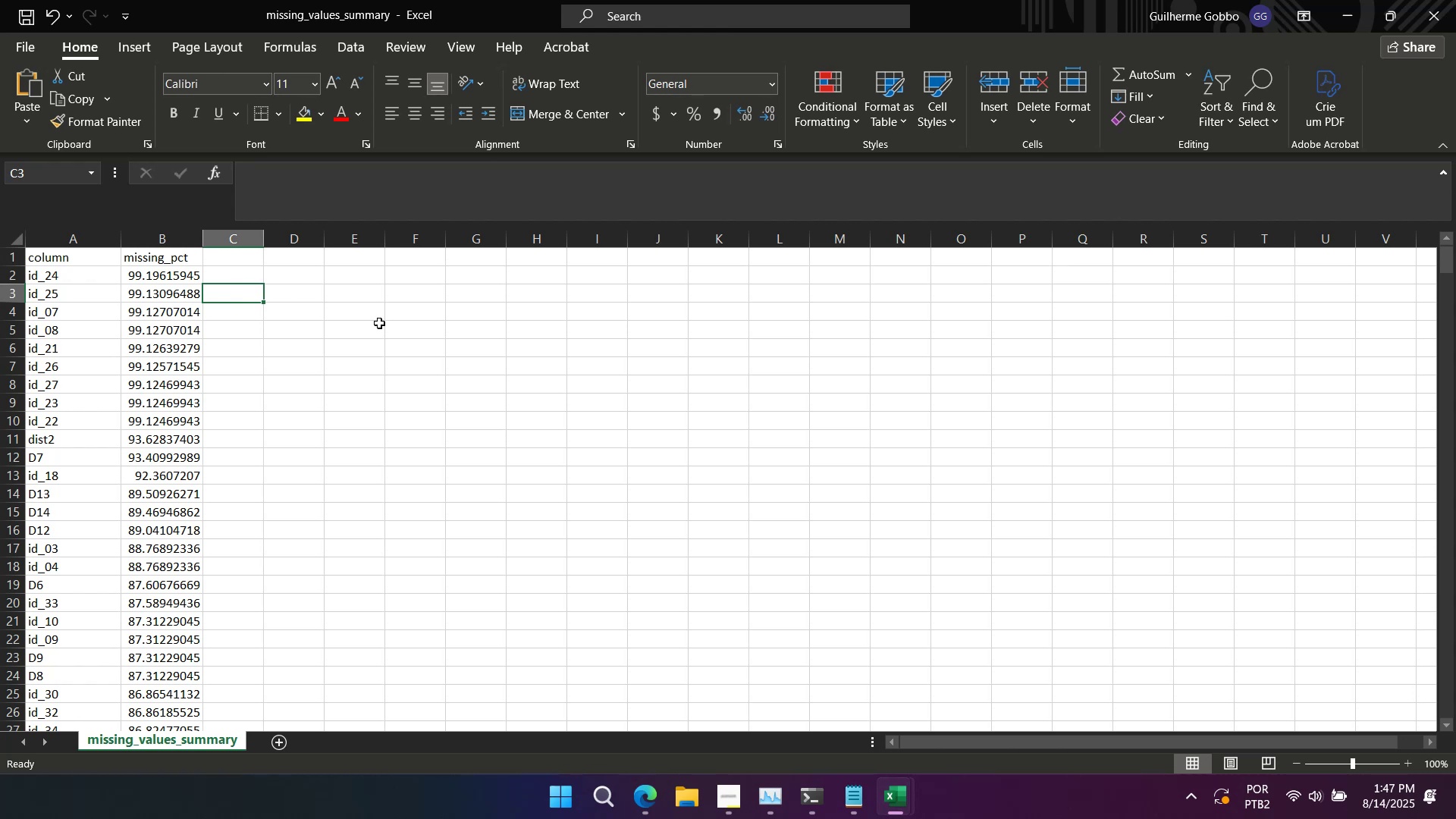 
scroll: coordinate [341, 525], scroll_direction: down, amount: 41.0
 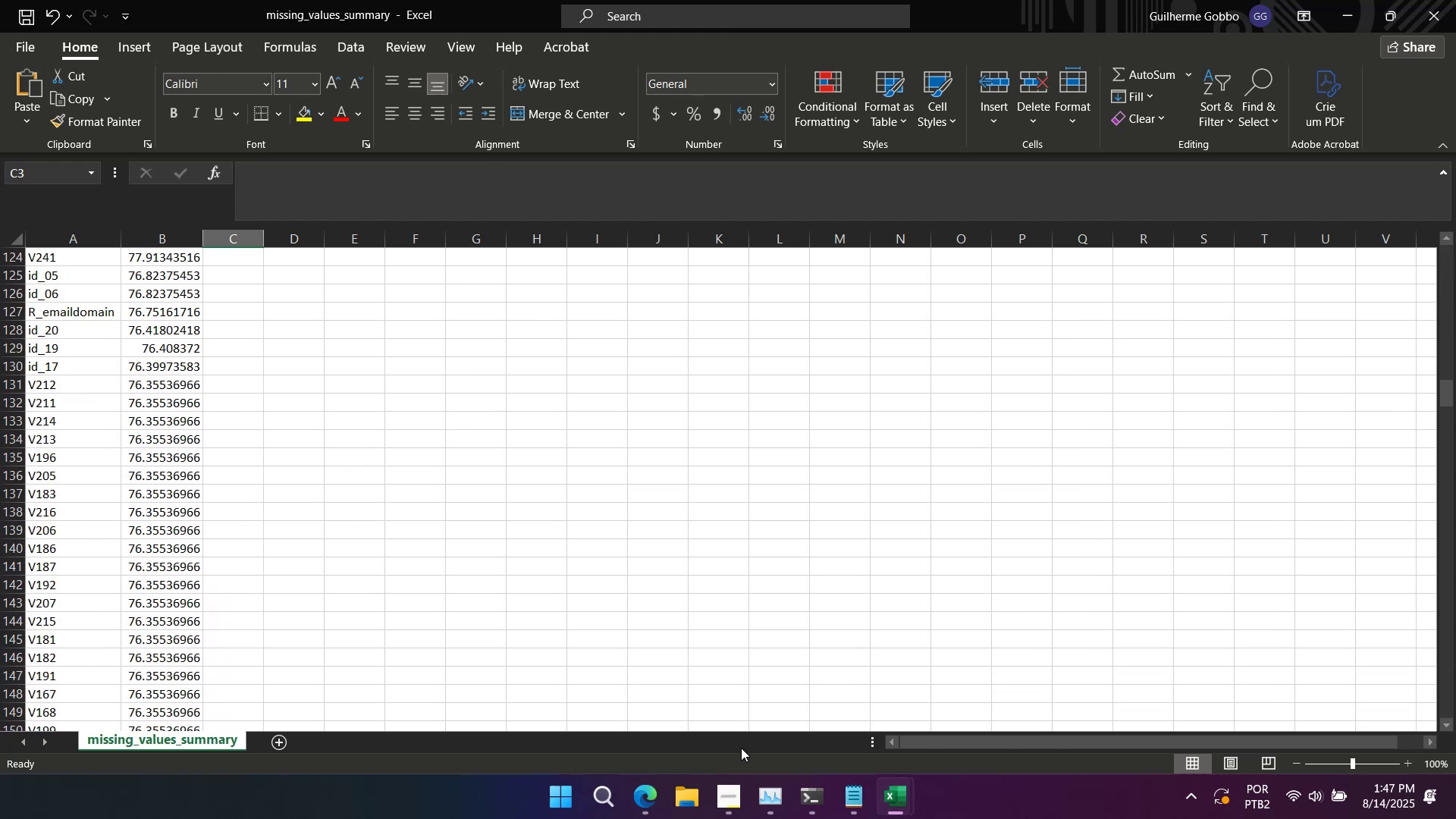 
left_click([893, 786])
 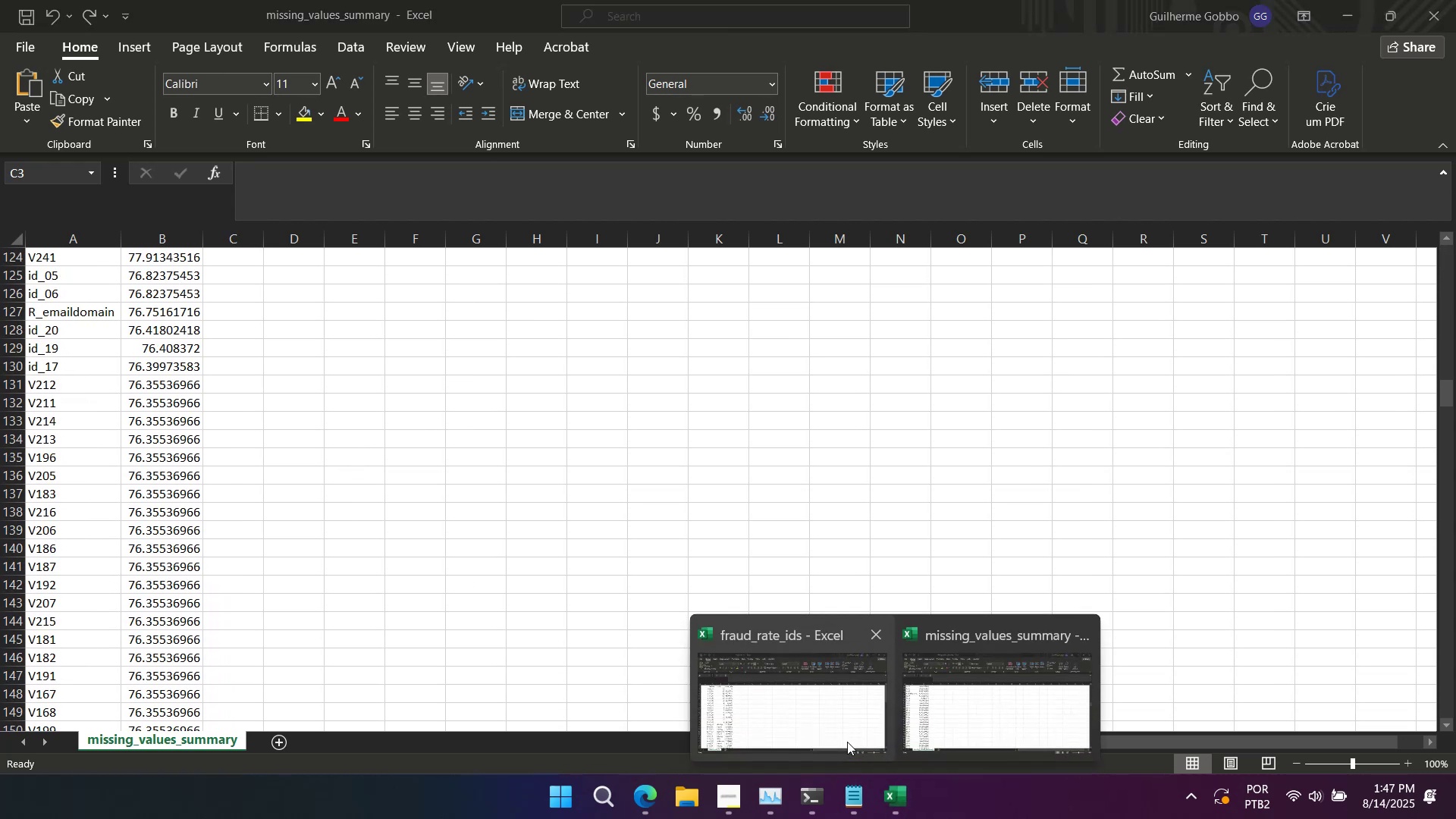 
left_click([847, 742])
 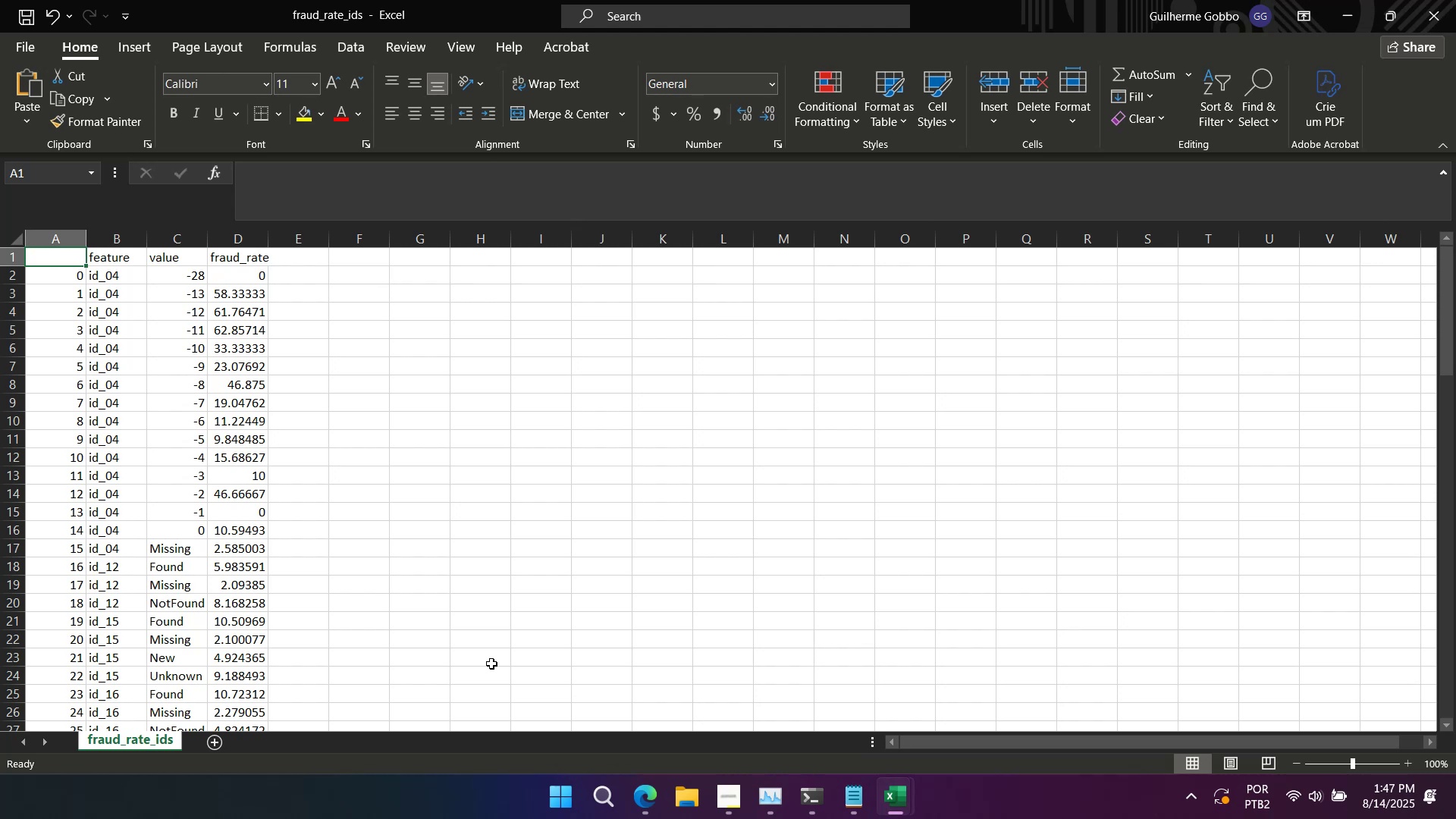 
scroll: coordinate [484, 640], scroll_direction: down, amount: 12.0
 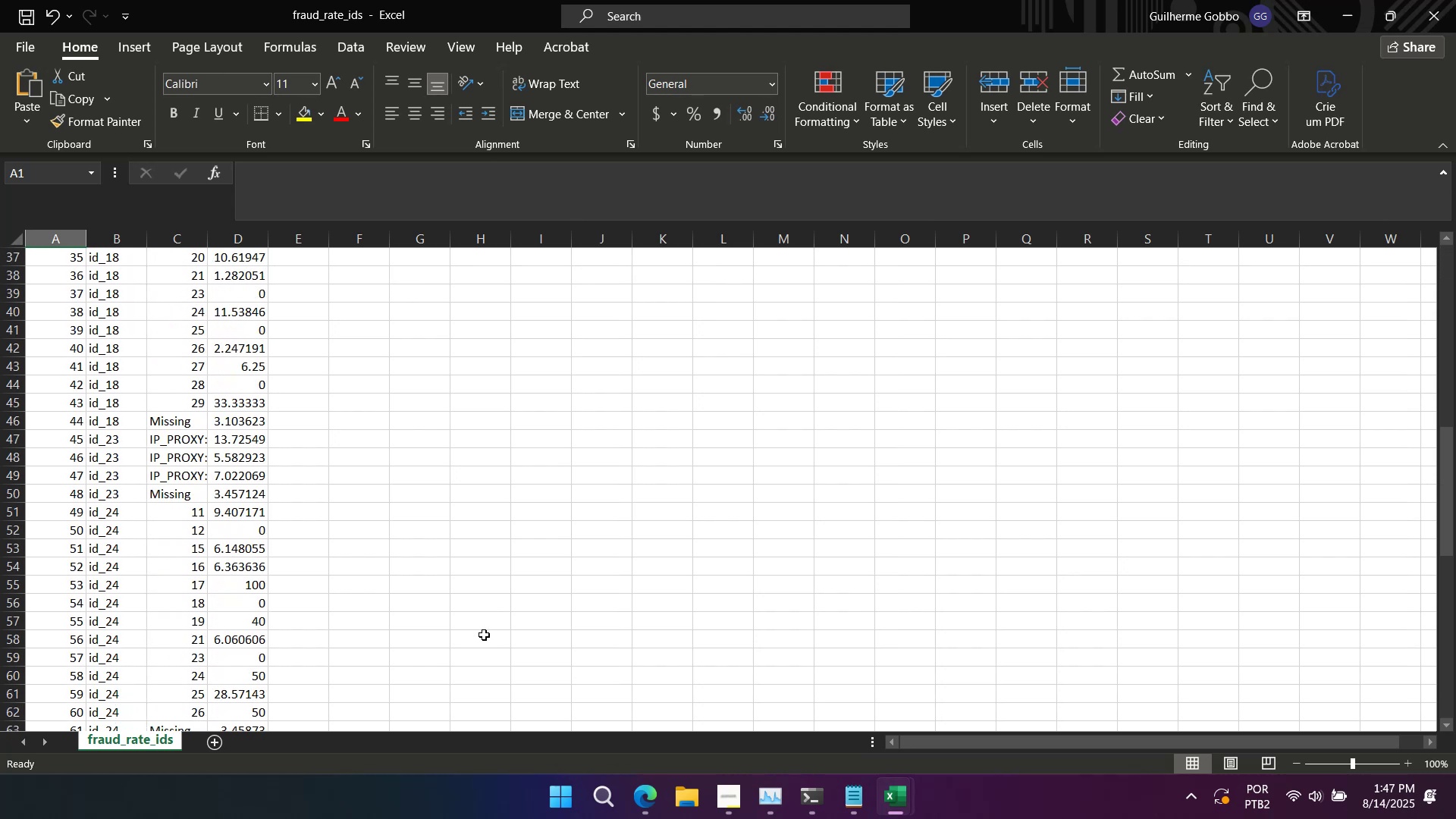 
scroll: coordinate [484, 638], scroll_direction: up, amount: 16.0
 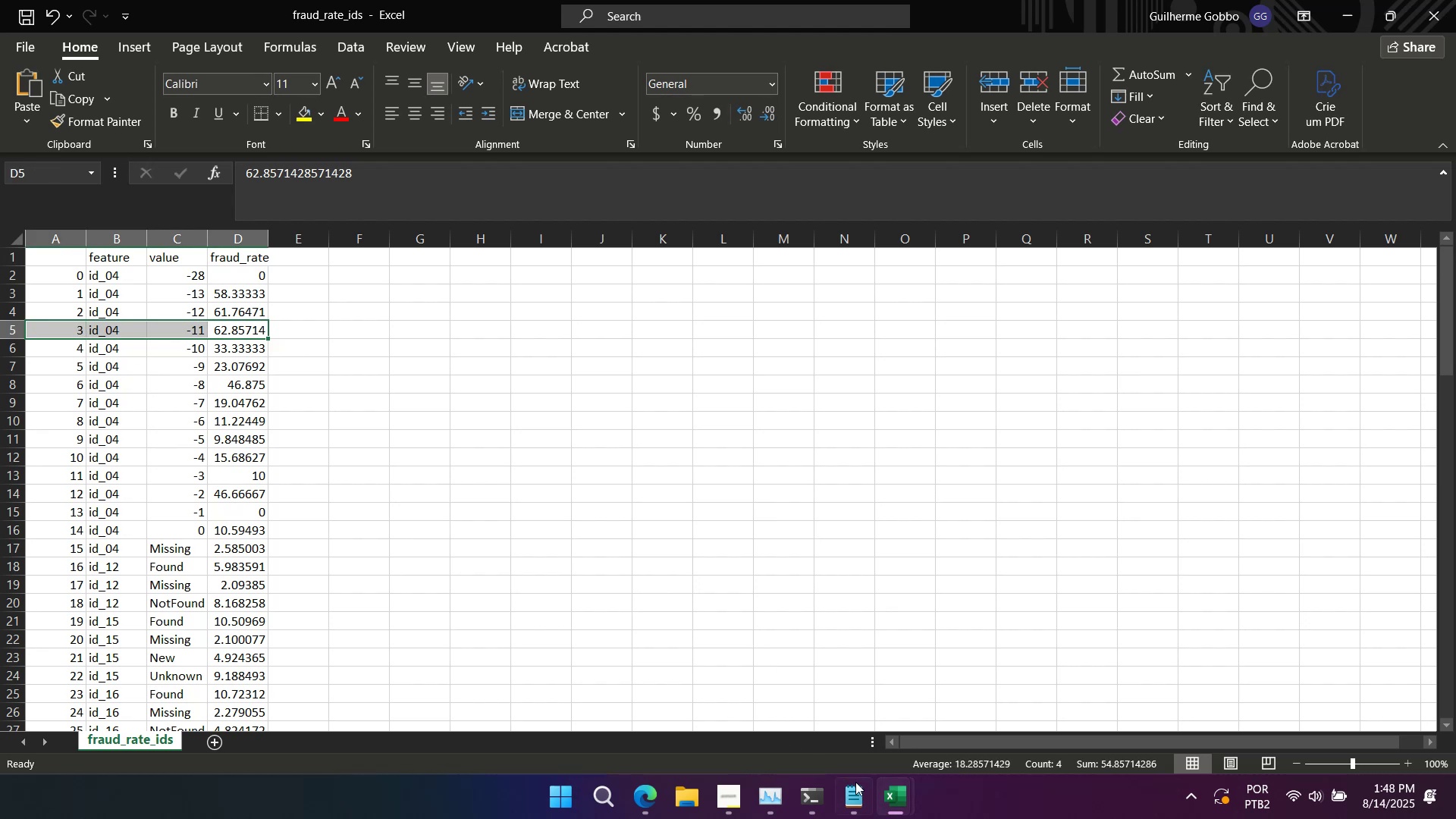 
wait(10.87)
 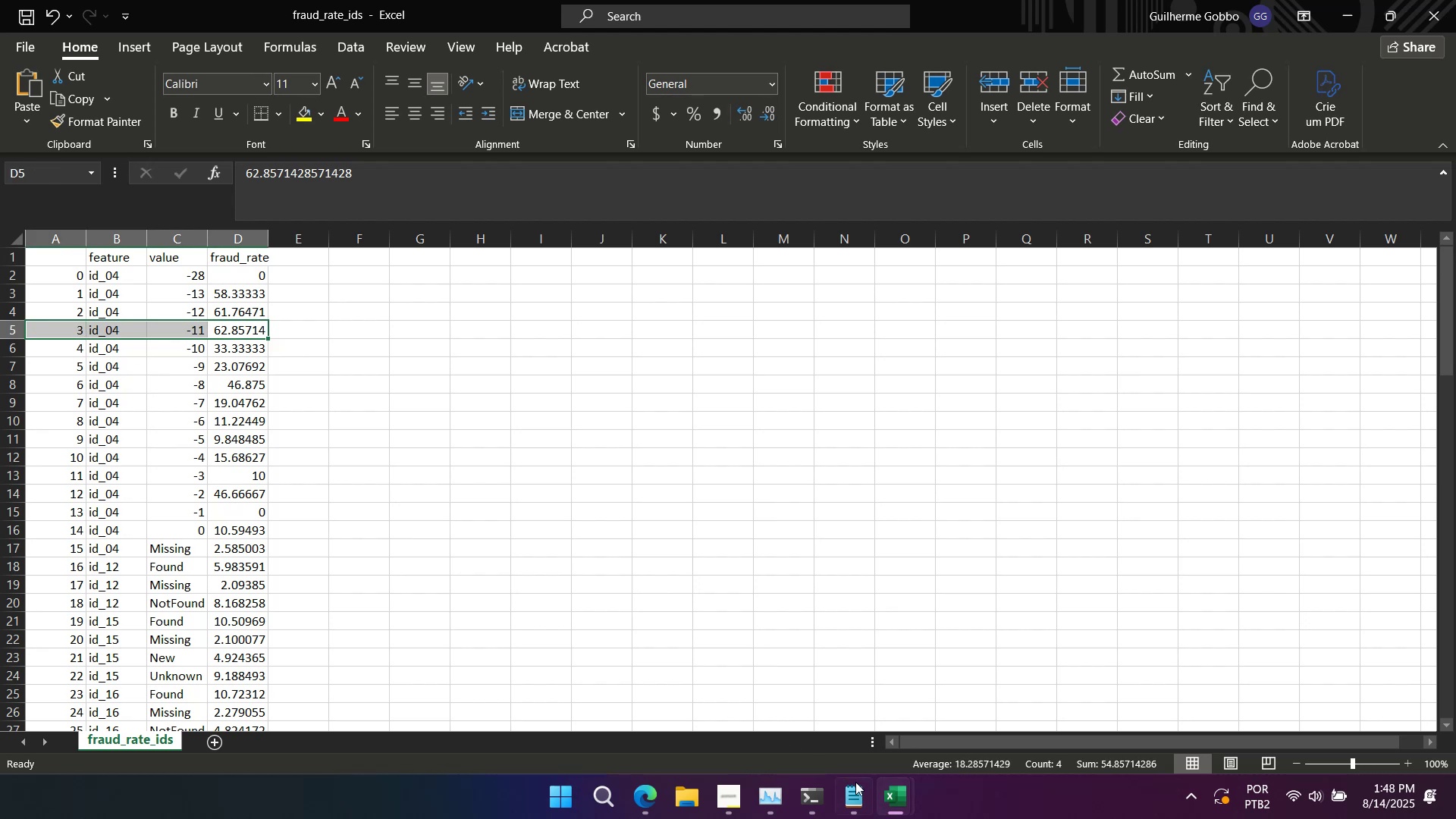 
mouse_move([864, 720])
 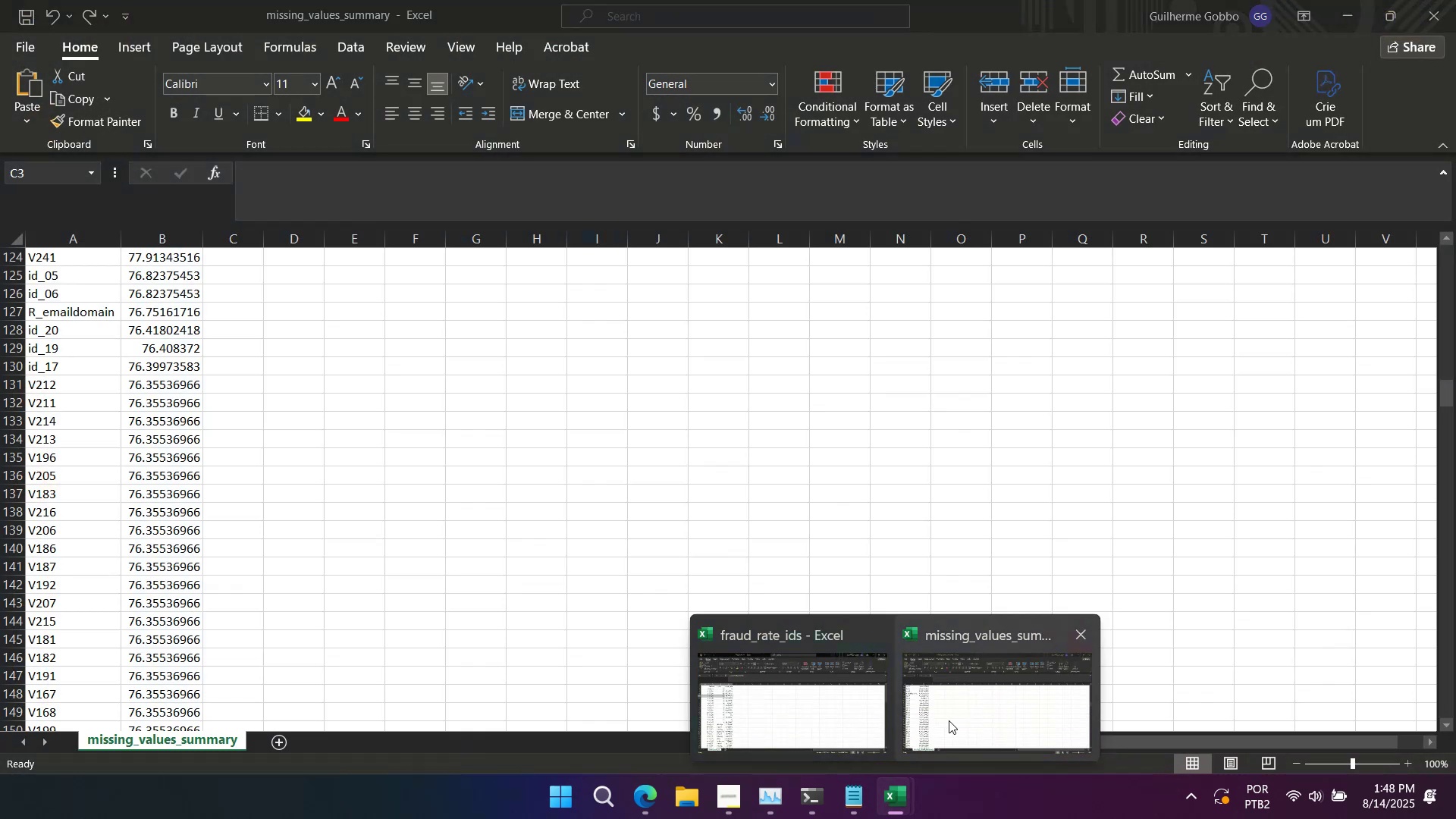 
left_click([949, 720])
 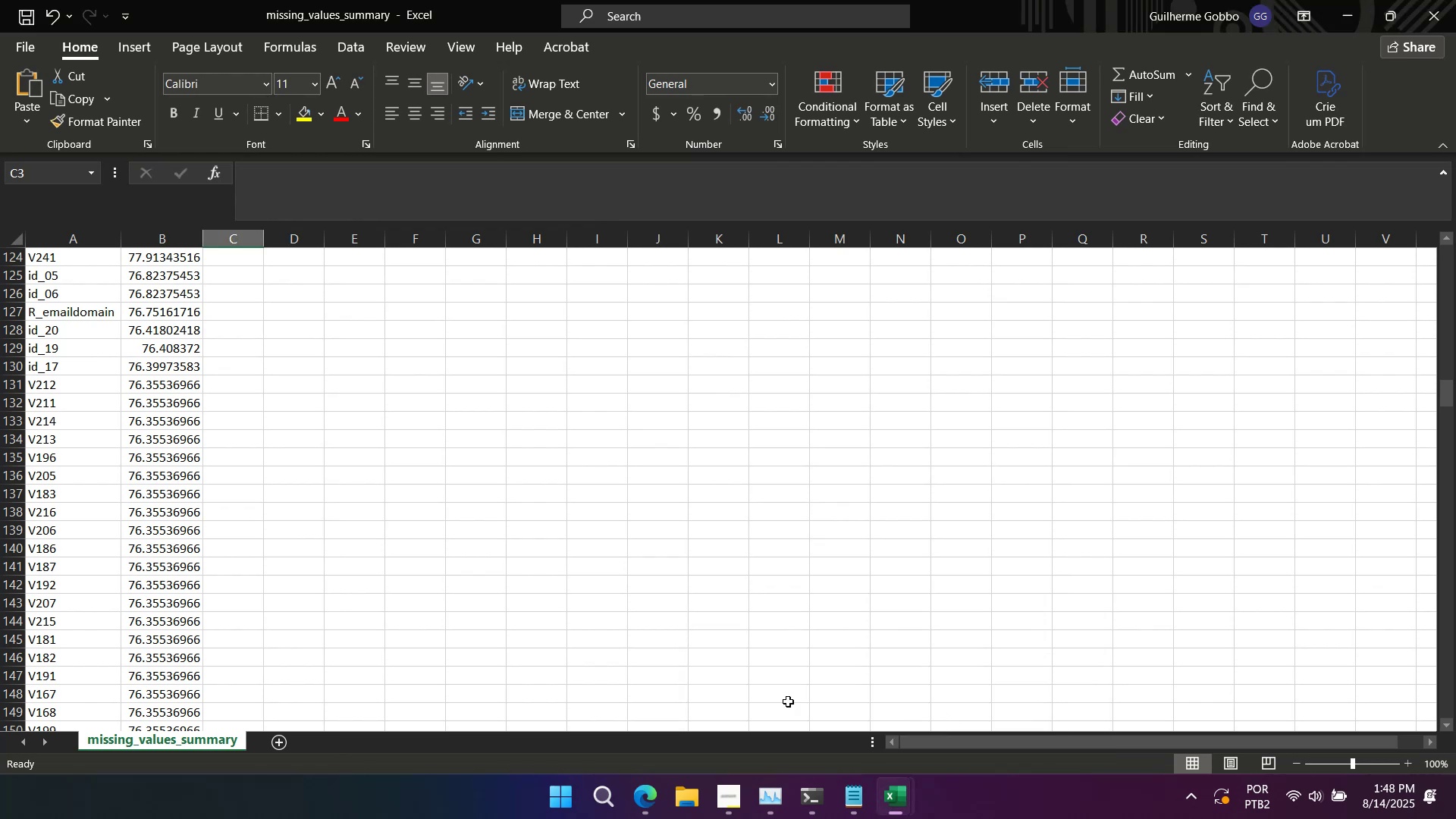 
scroll: coordinate [454, 643], scroll_direction: up, amount: 45.0
 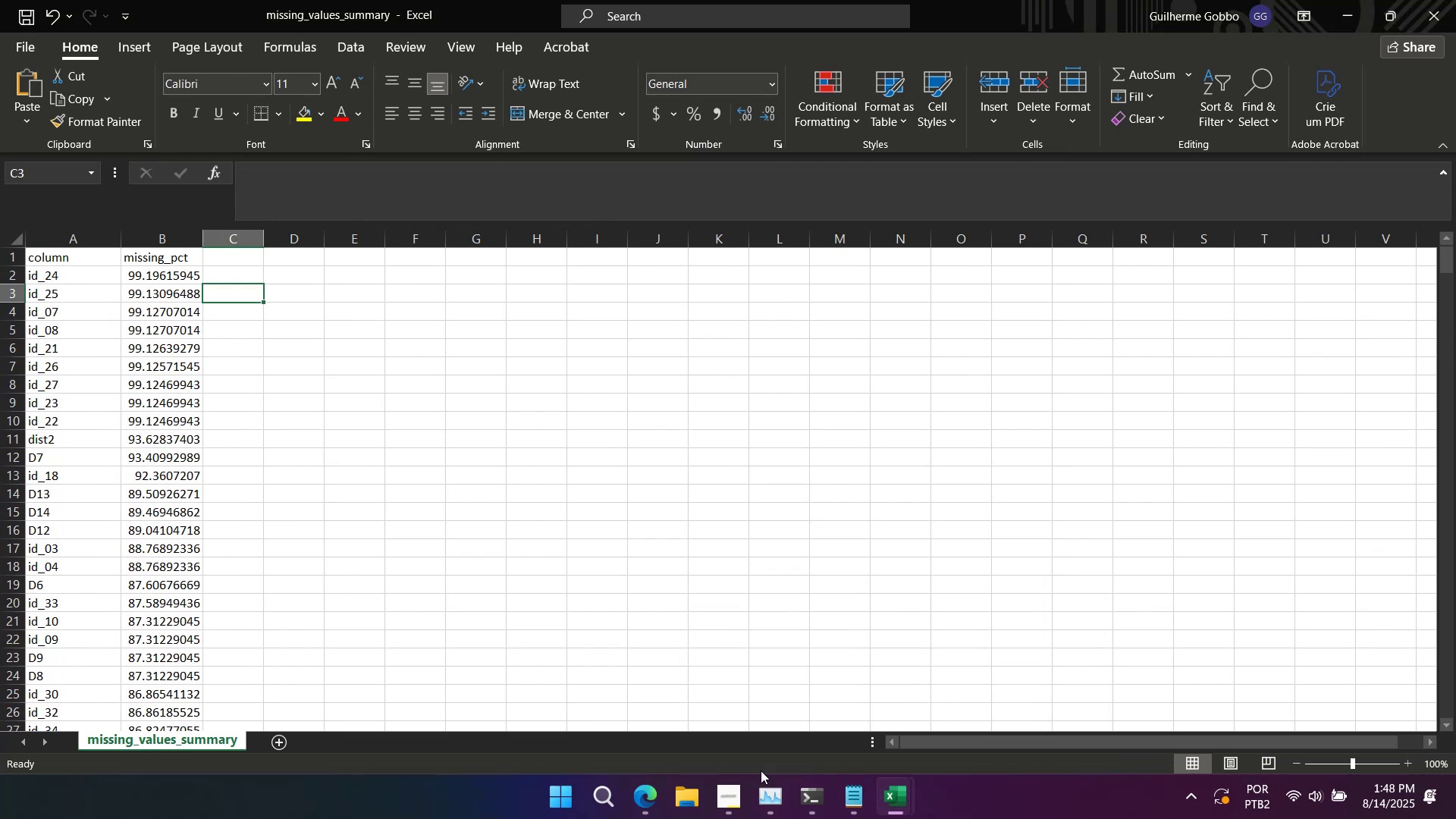 
wait(5.43)
 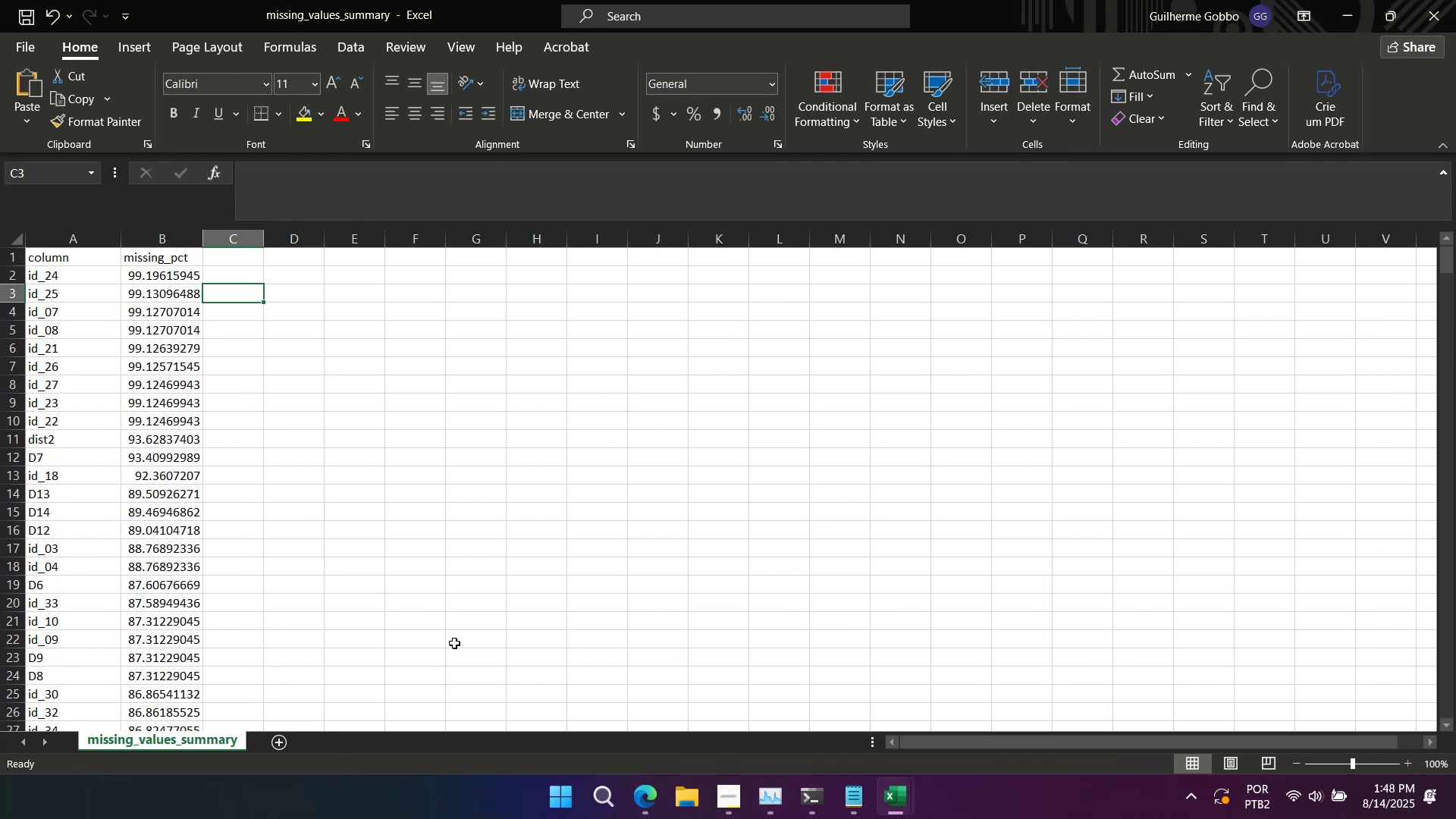 
double_click([833, 742])
 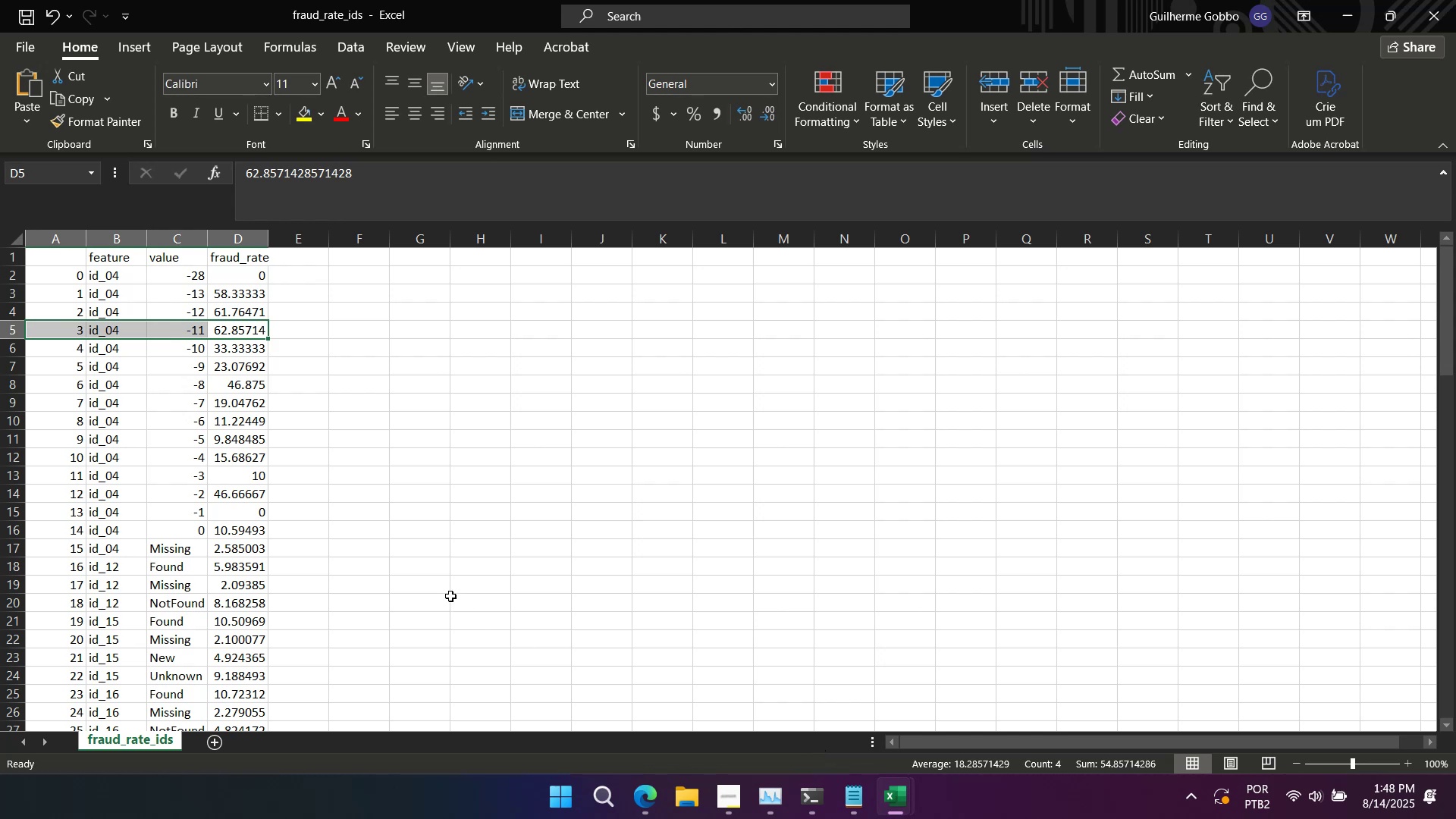 
wait(11.62)
 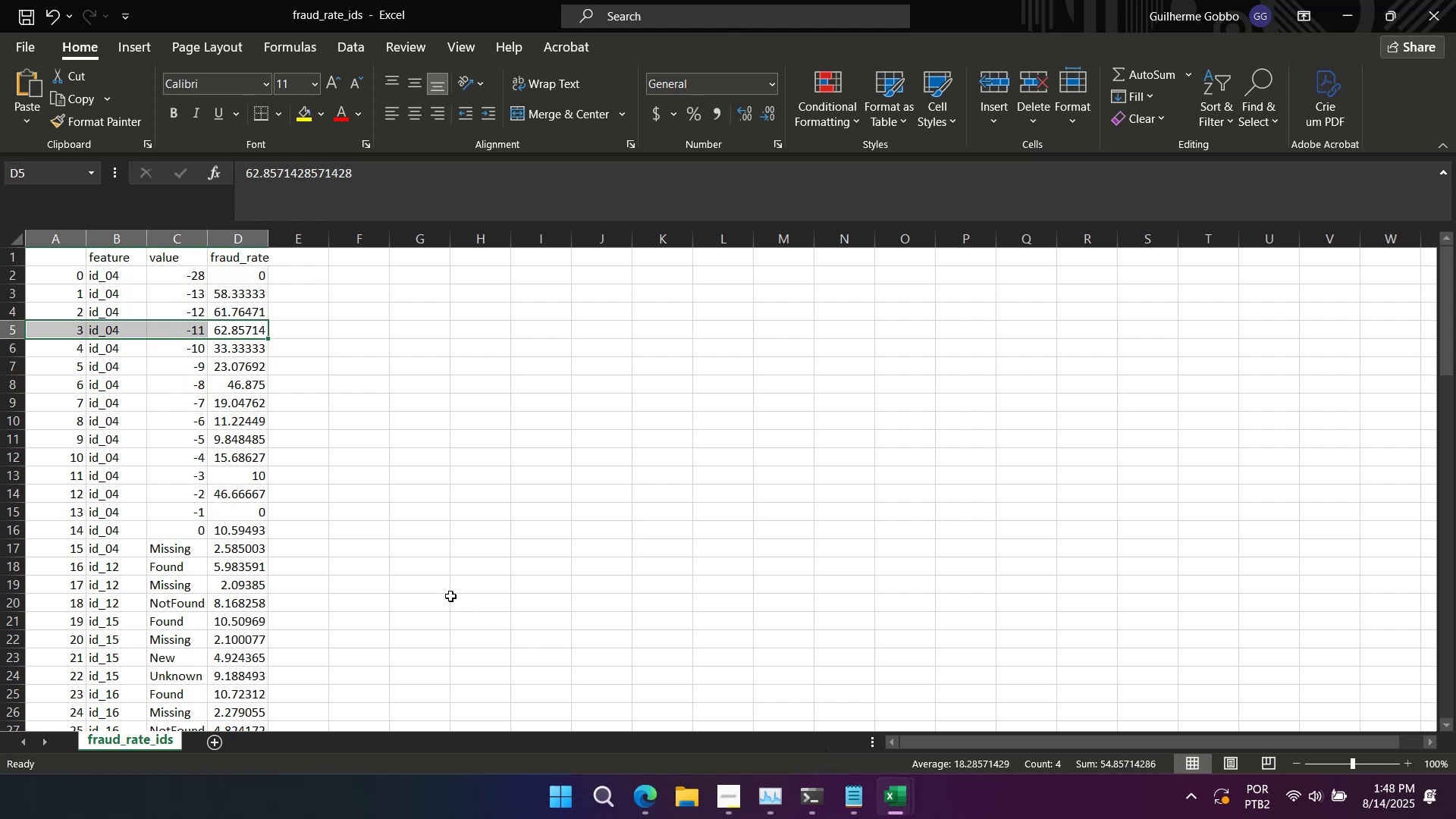 
scroll: coordinate [450, 596], scroll_direction: down, amount: 17.0
 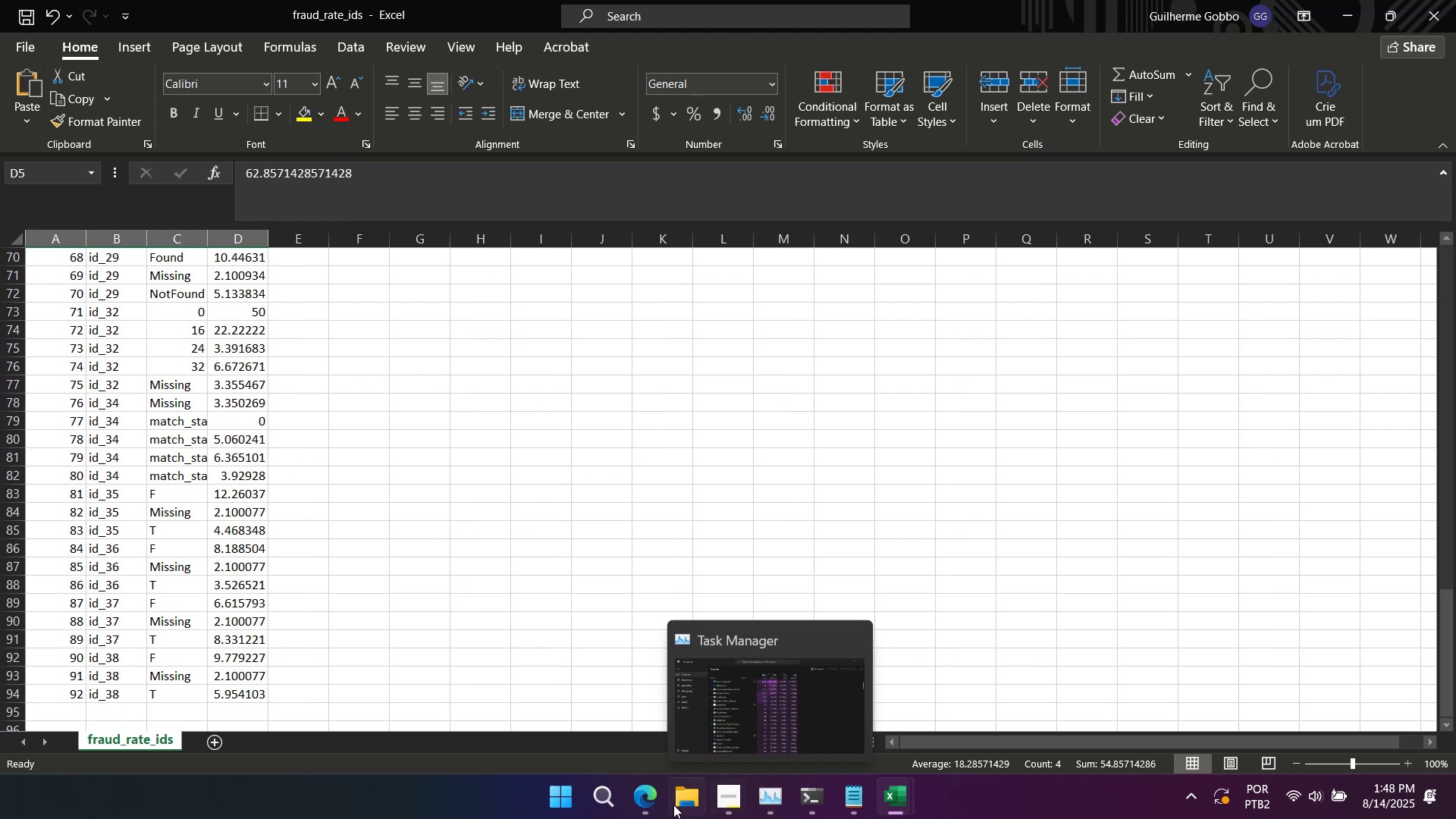 
left_click([645, 793])
 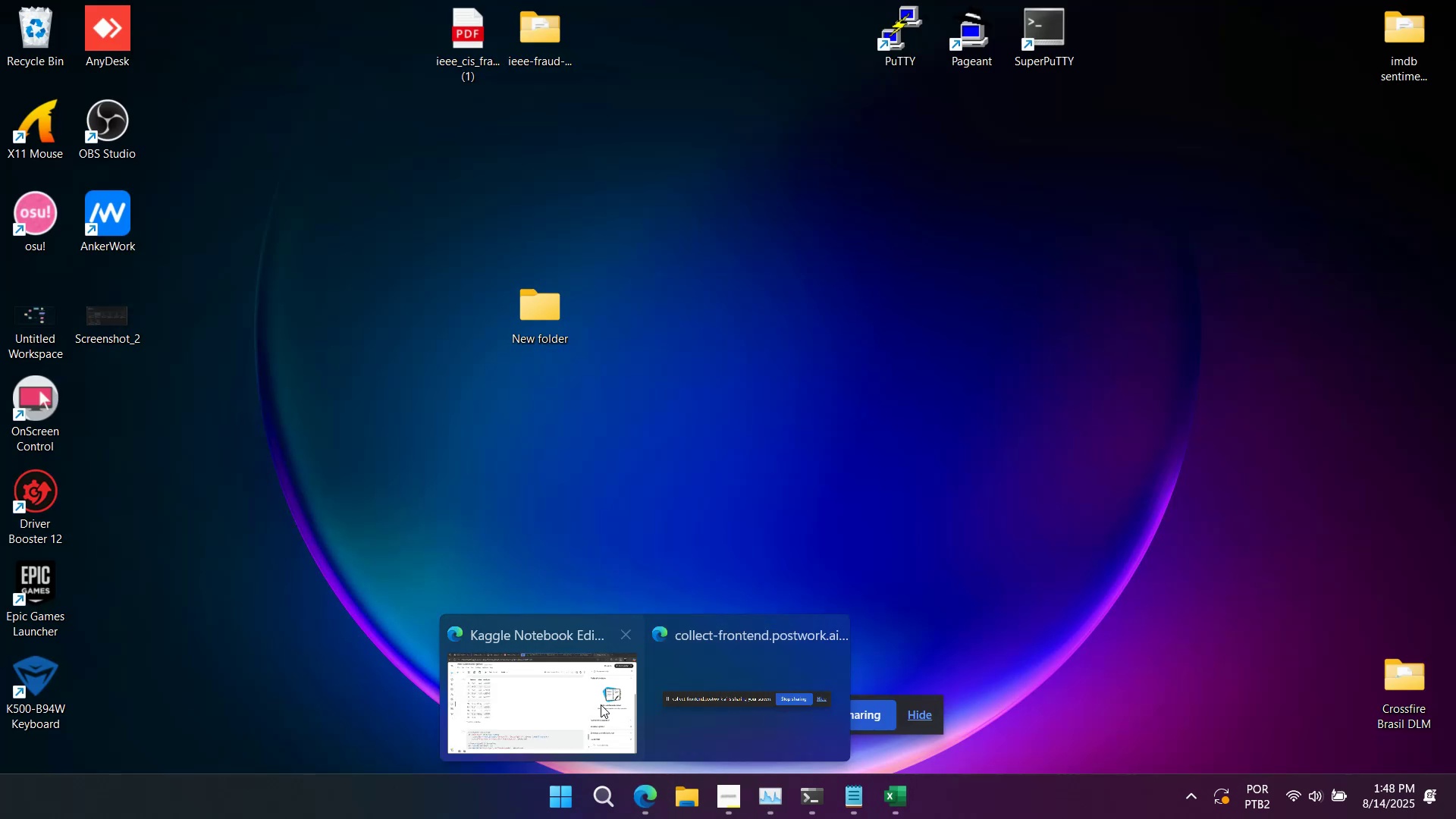 
double_click([599, 723])
 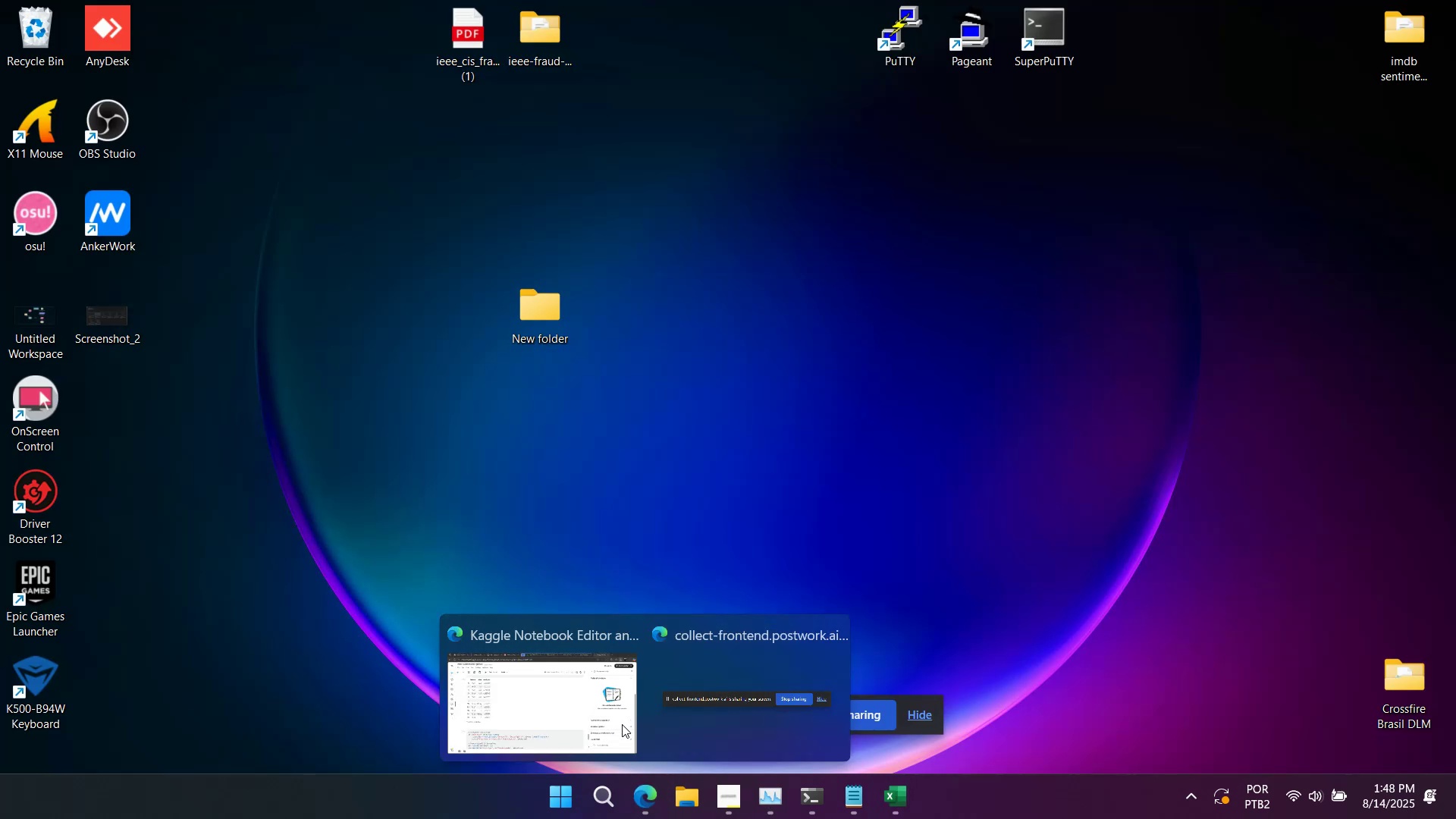 
left_click([585, 715])
 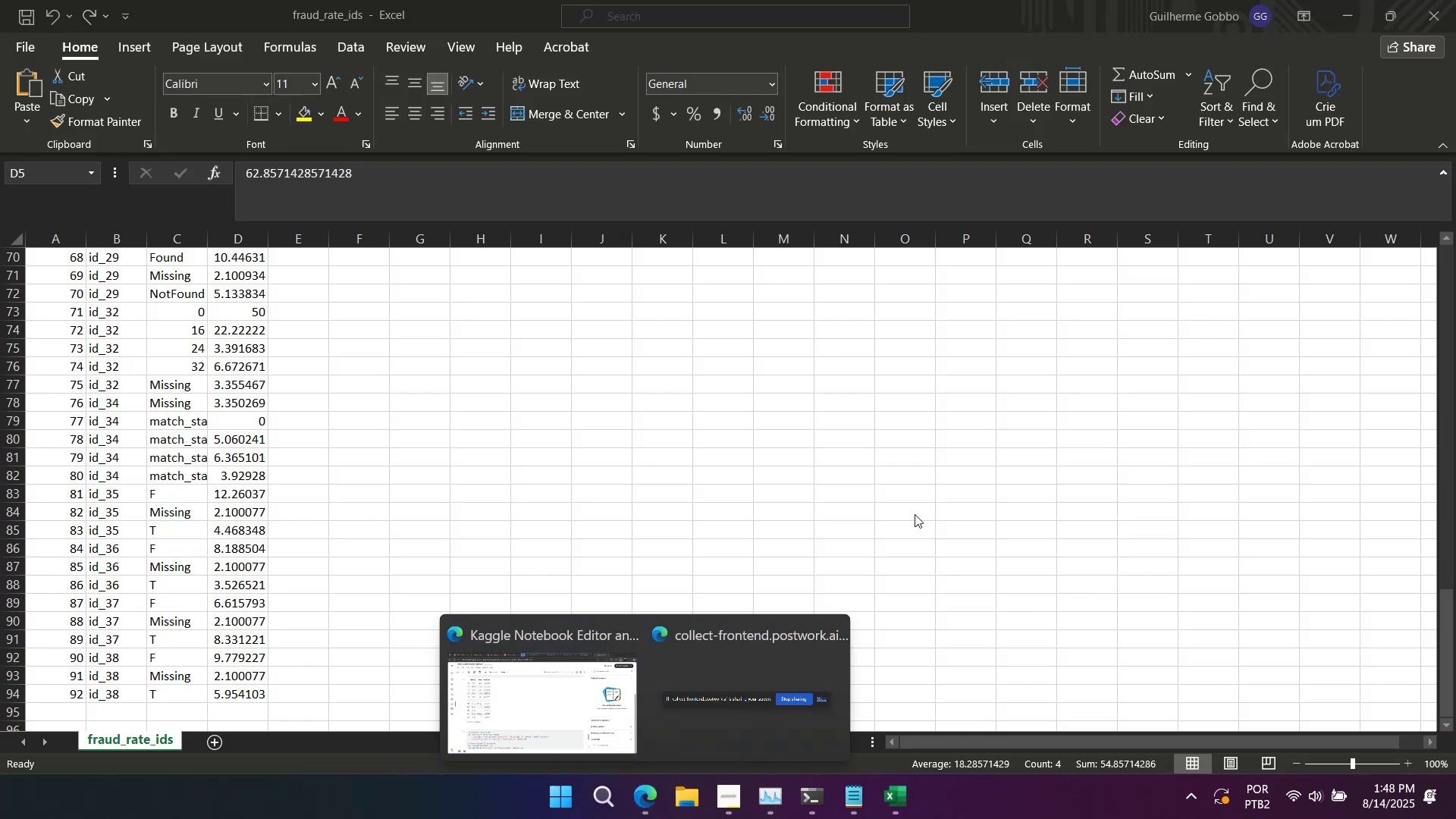 
left_click([915, 481])
 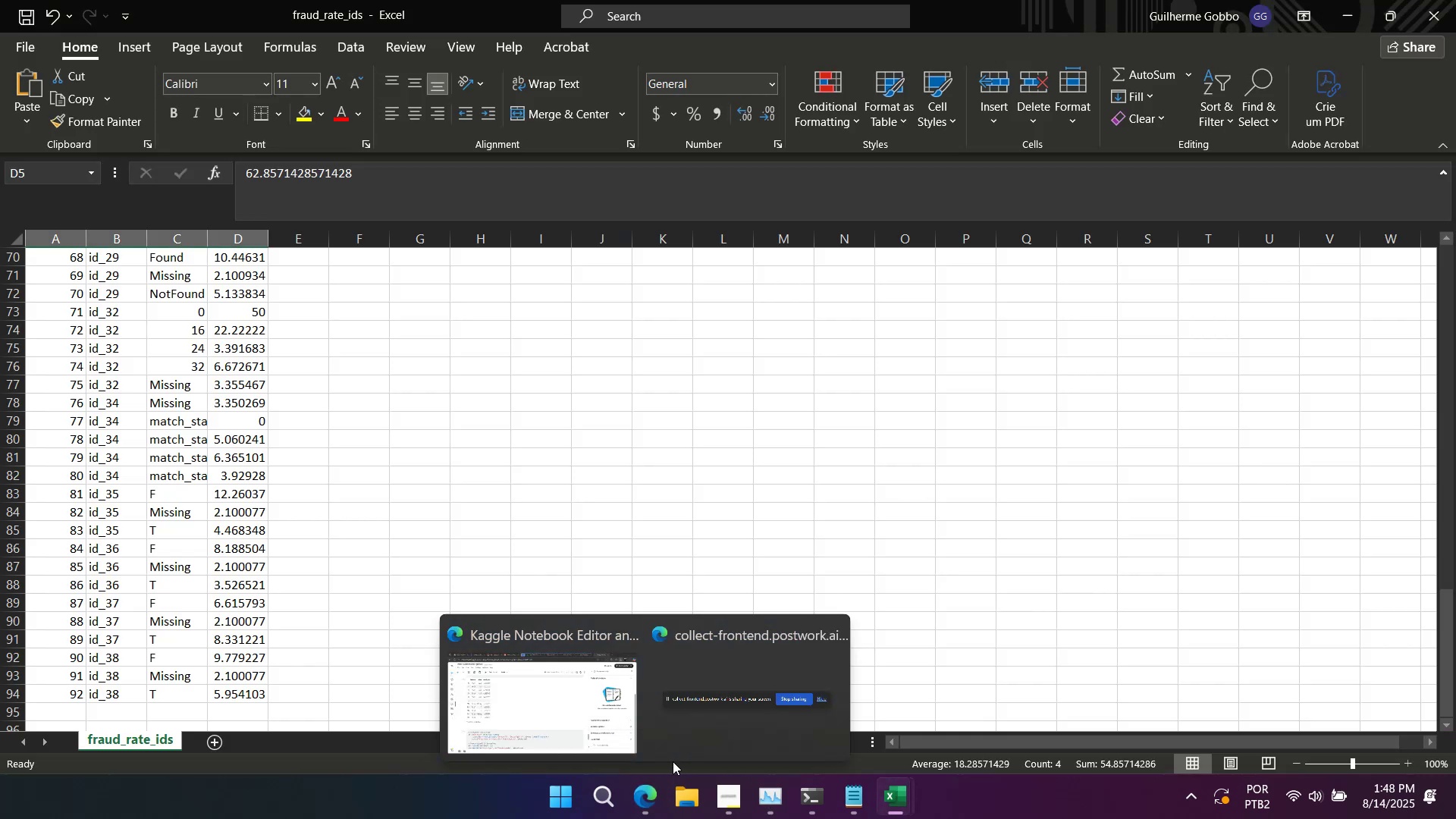 
left_click([603, 729])
 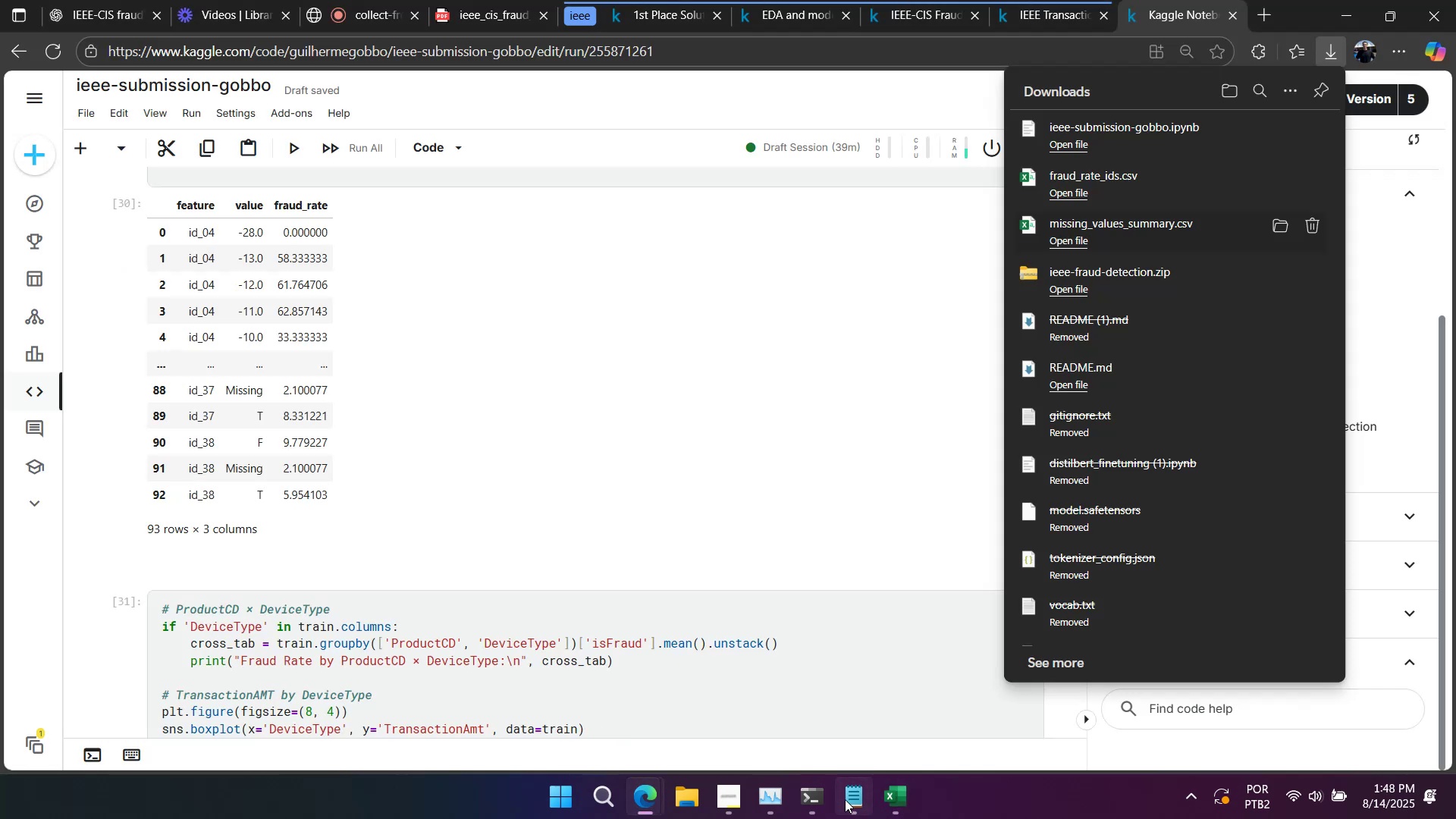 
double_click([660, 403])
 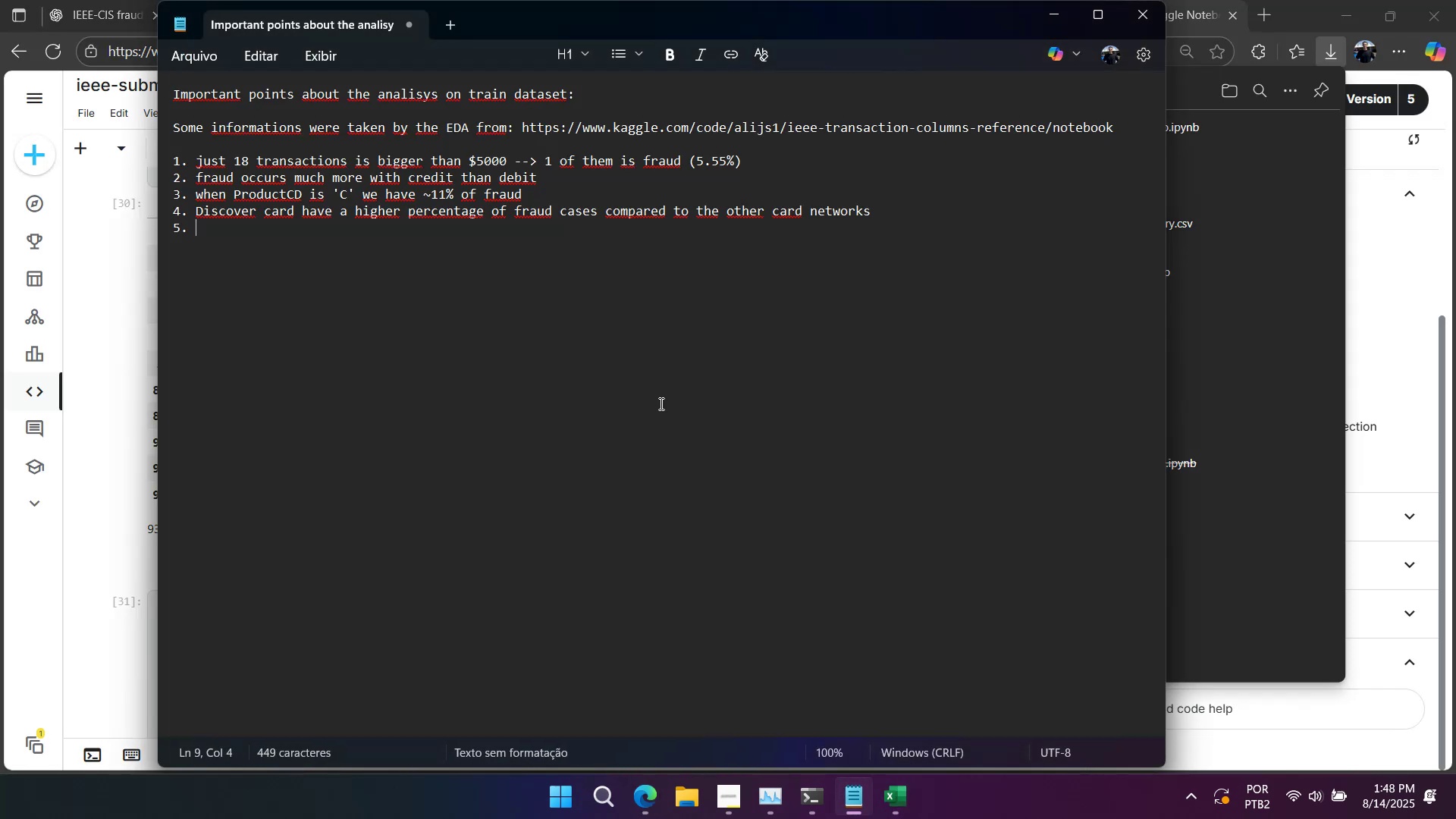 
key(Control+S)
 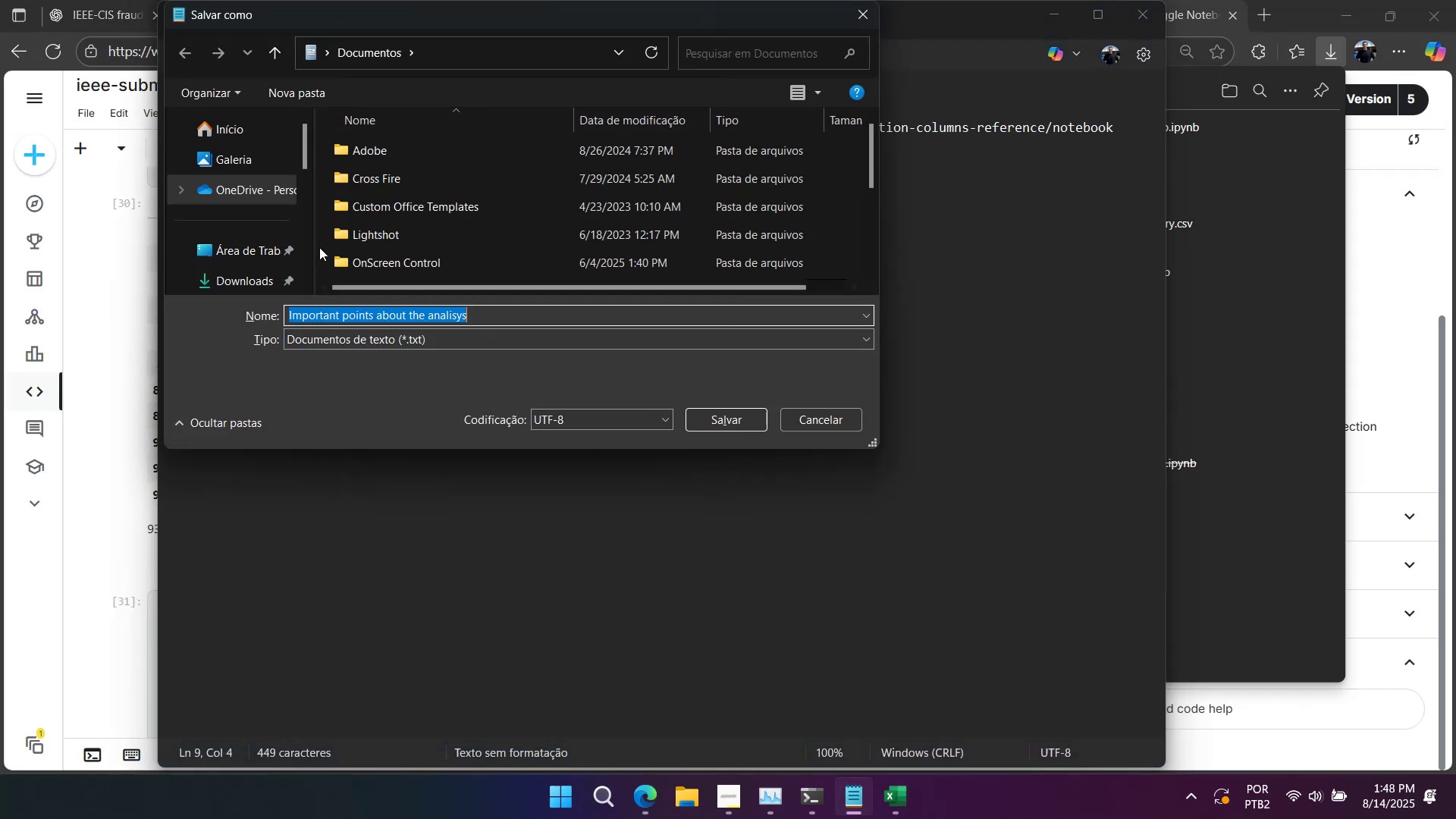 
double_click([235, 250])
 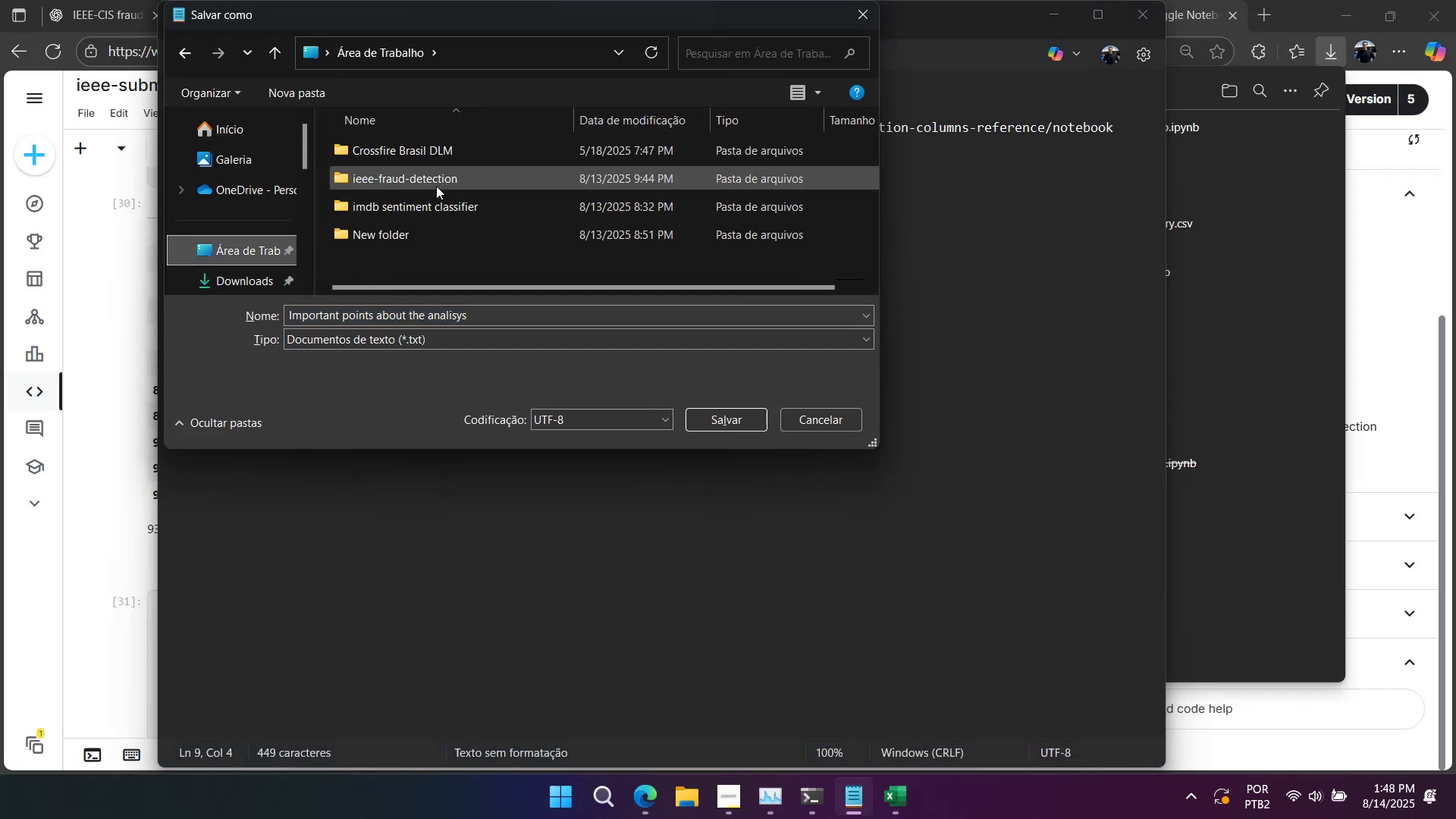 
double_click([436, 184])
 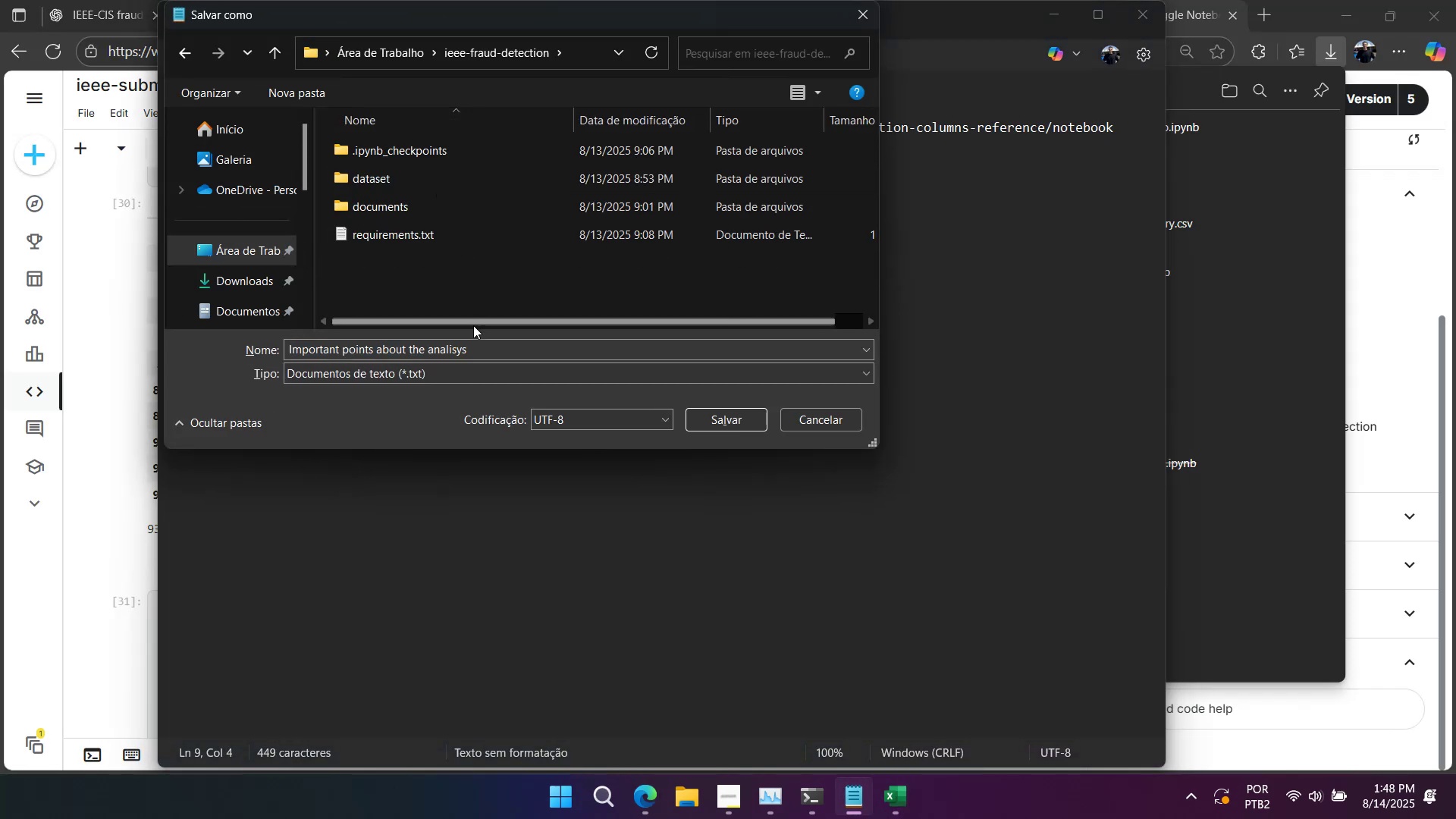 
left_click([513, 344])
 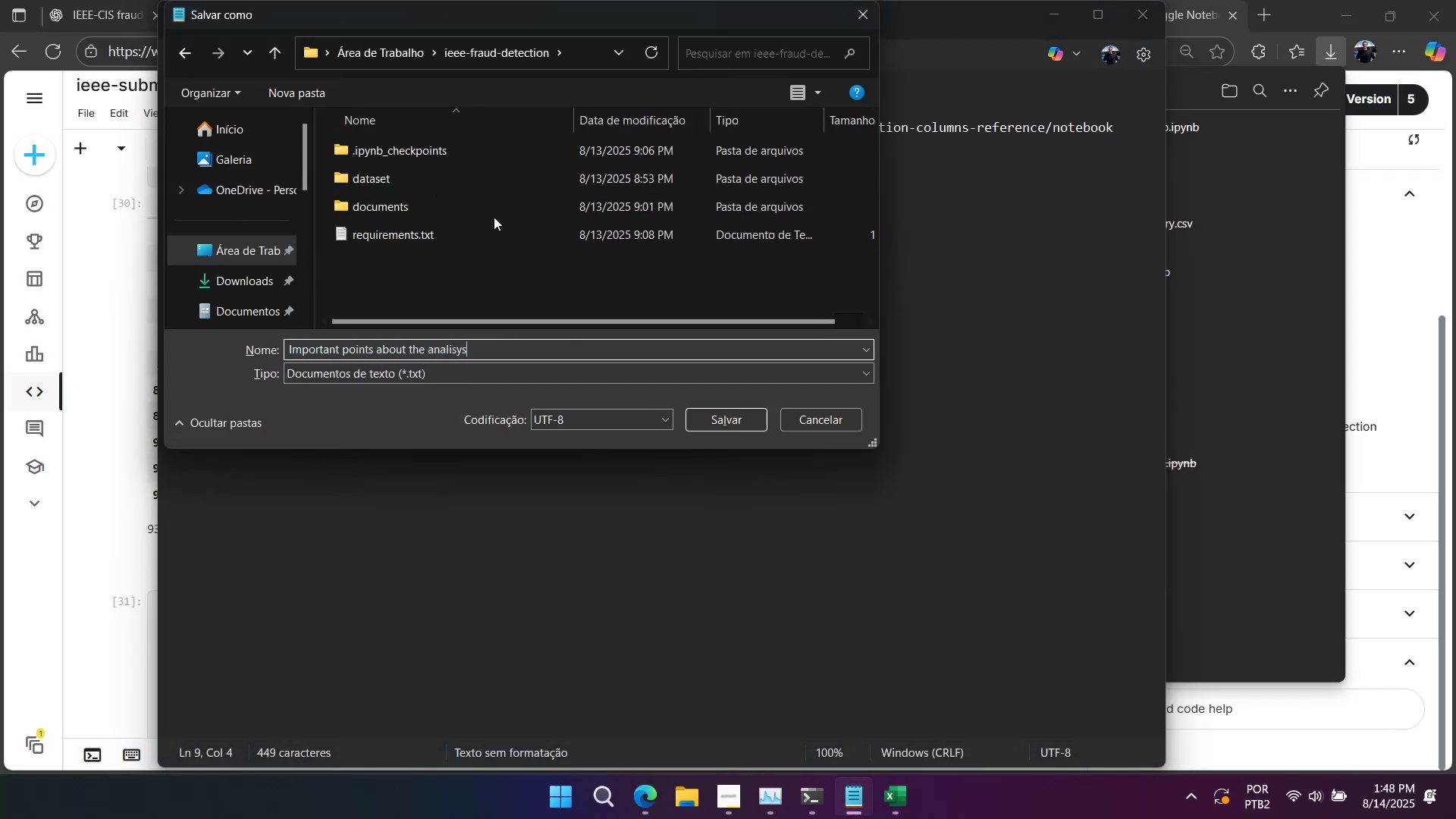 
double_click([492, 213])
 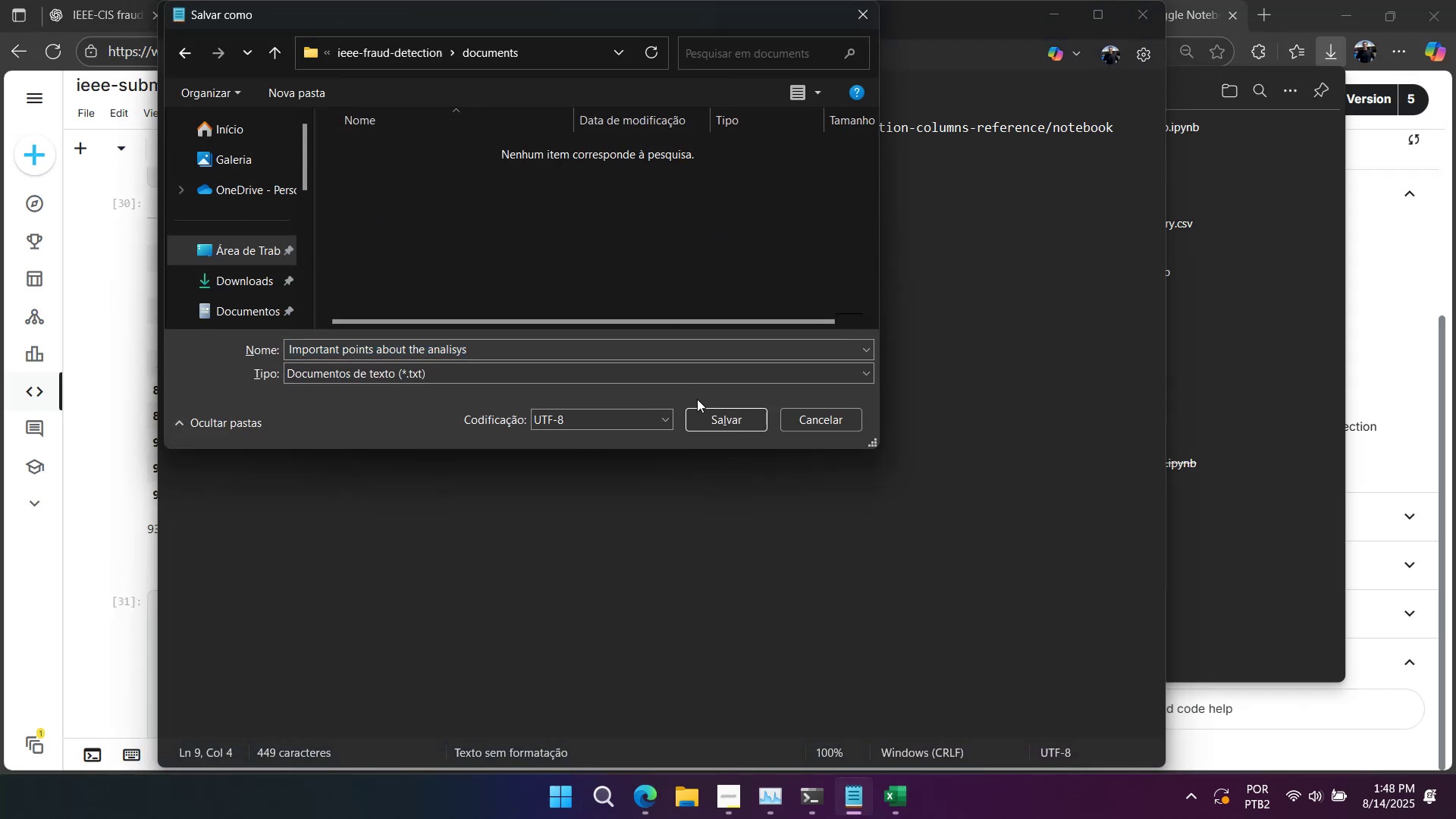 
left_click([701, 422])
 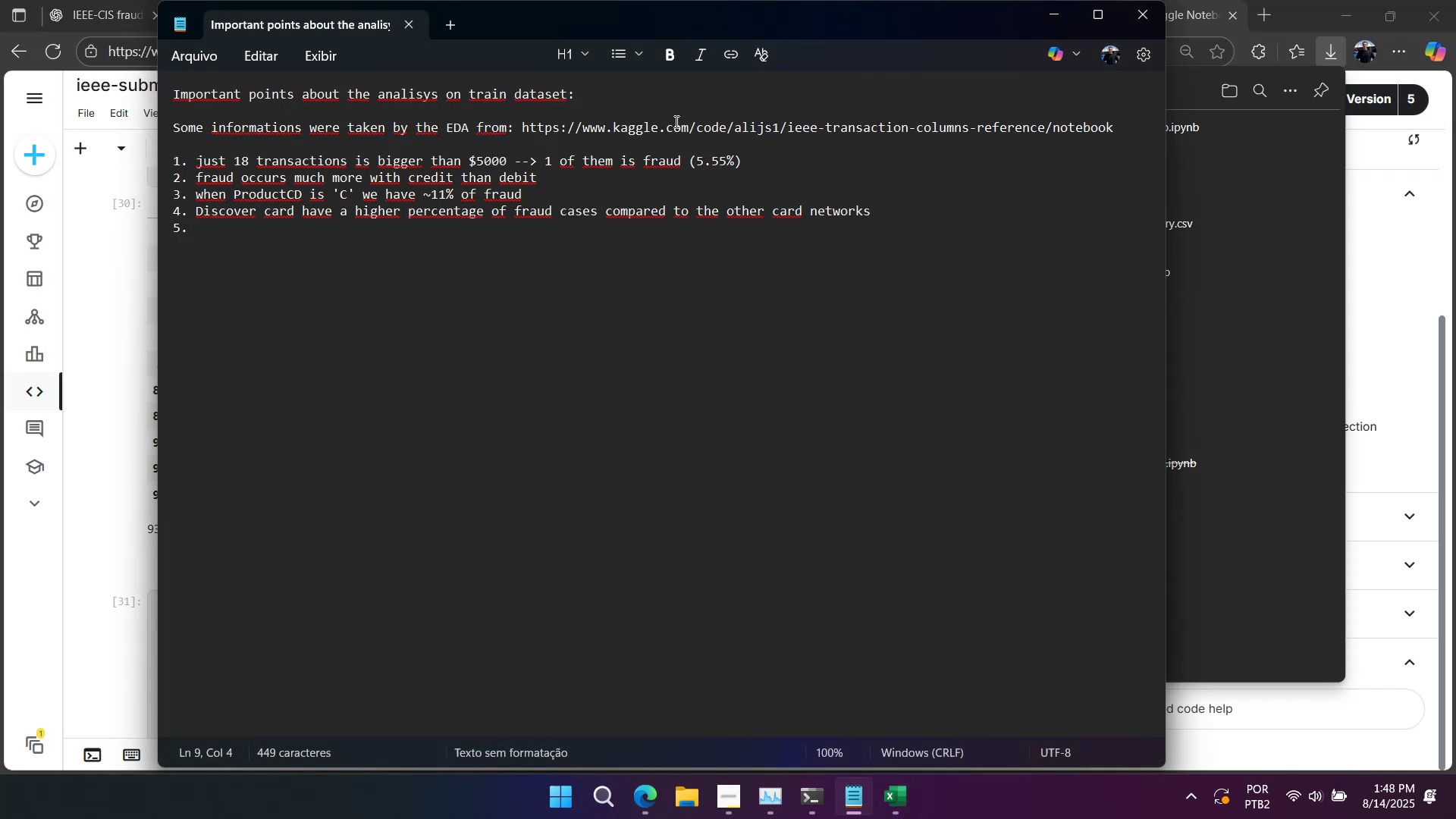 
left_click([1304, 306])
 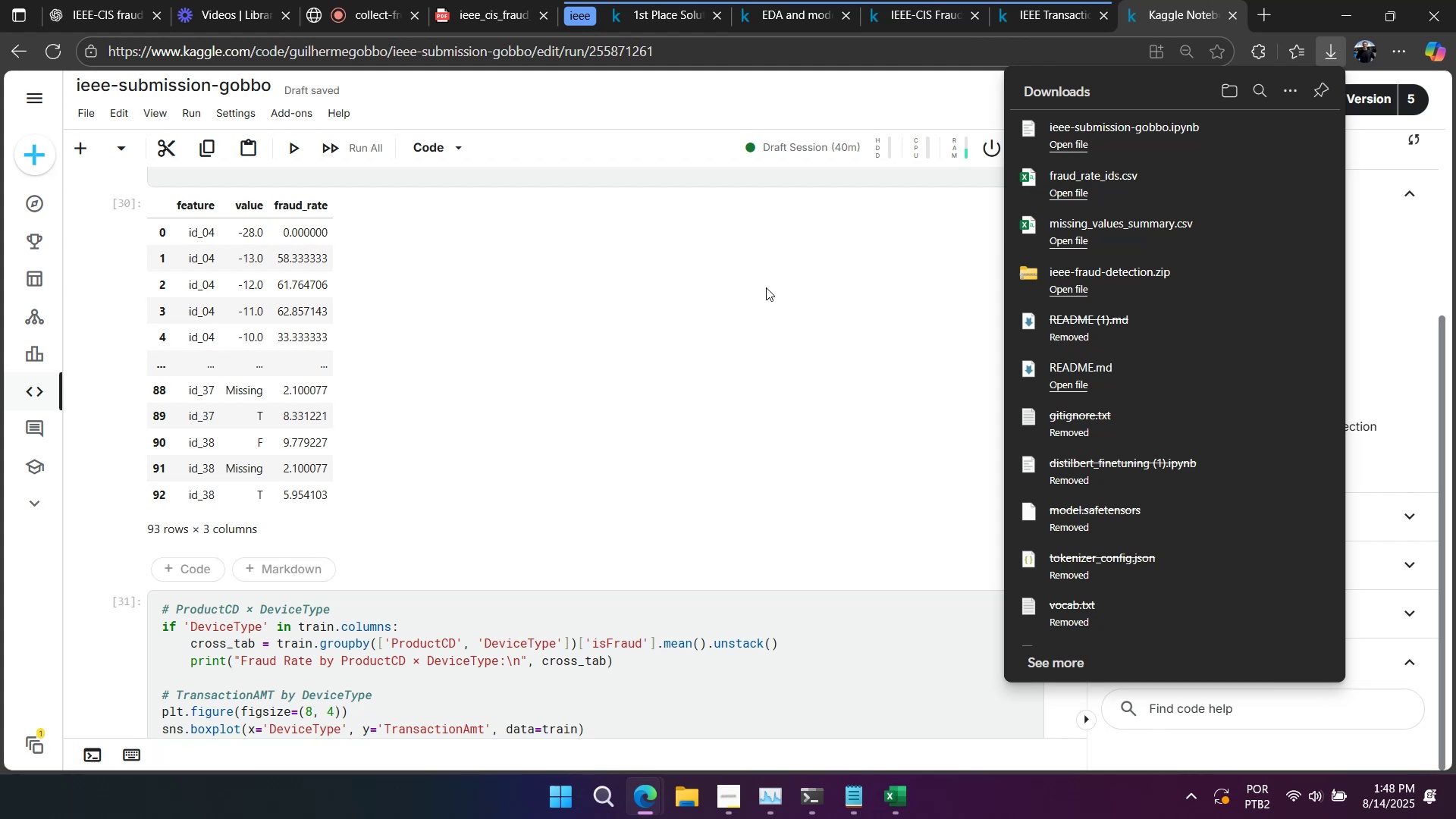 
scroll: coordinate [595, 529], scroll_direction: down, amount: 3.0
 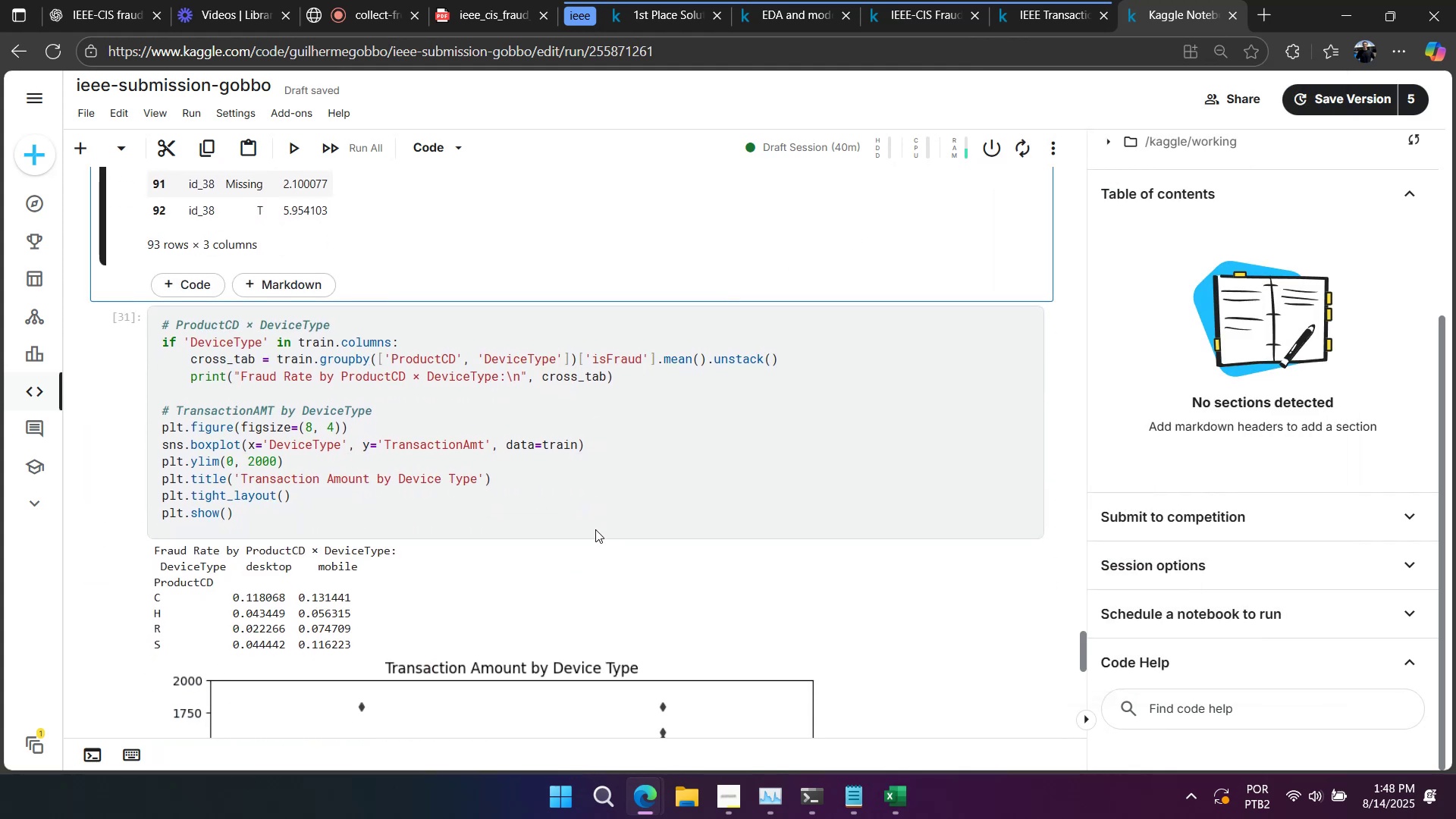 
scroll: coordinate [595, 529], scroll_direction: up, amount: 12.0
 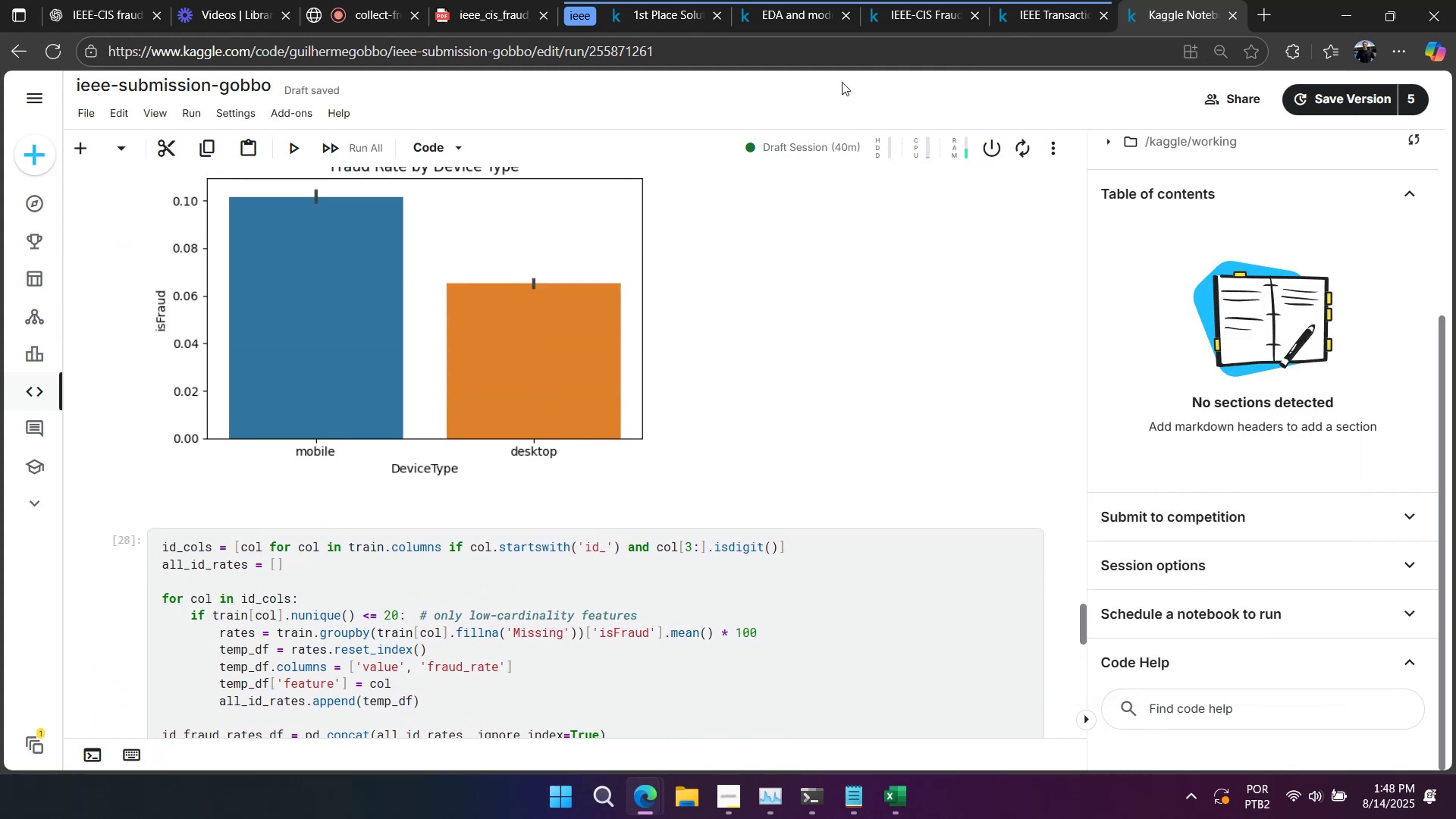 
left_click([1028, 10])
 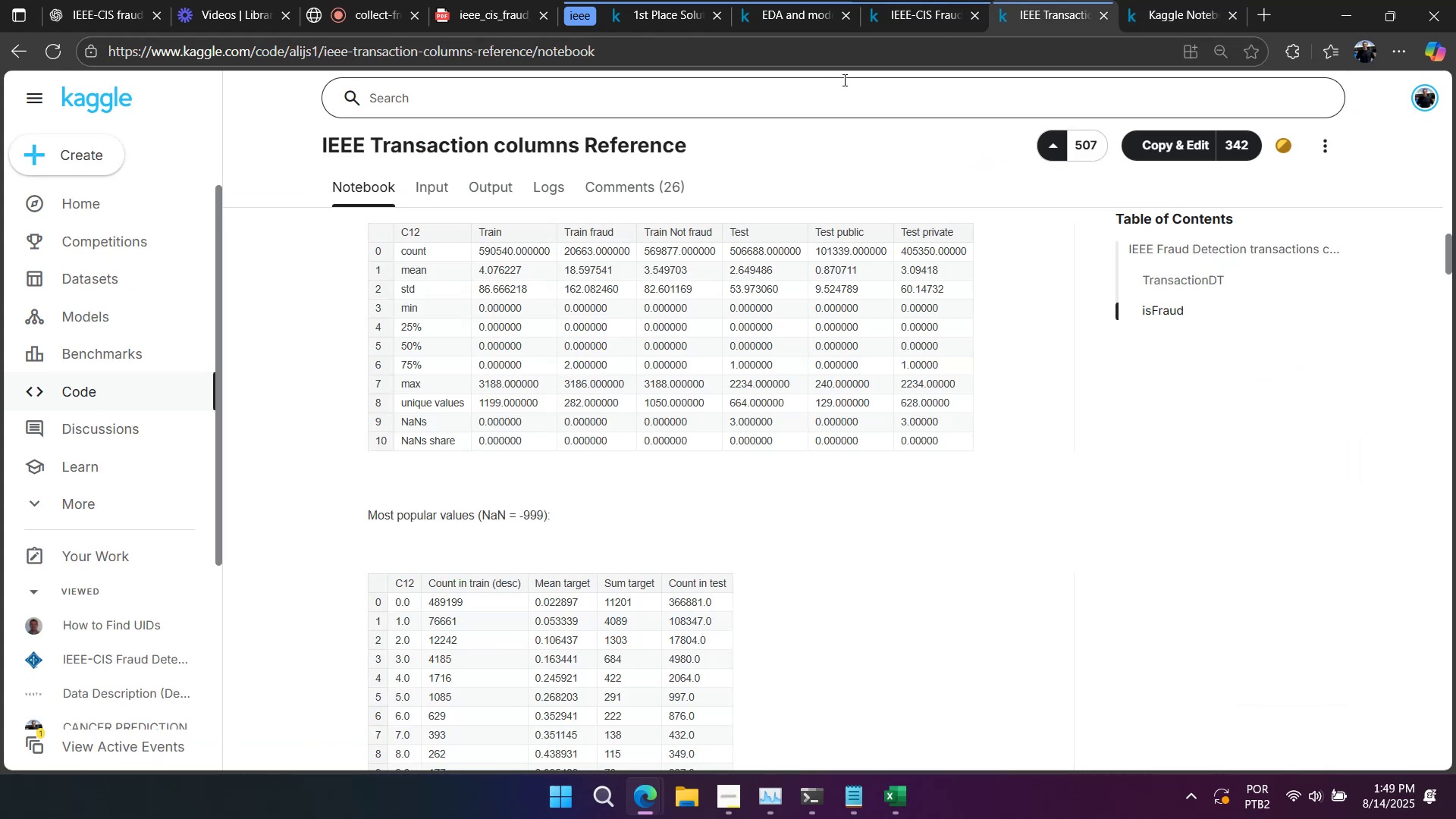 
scroll: coordinate [851, 228], scroll_direction: down, amount: 7.0
 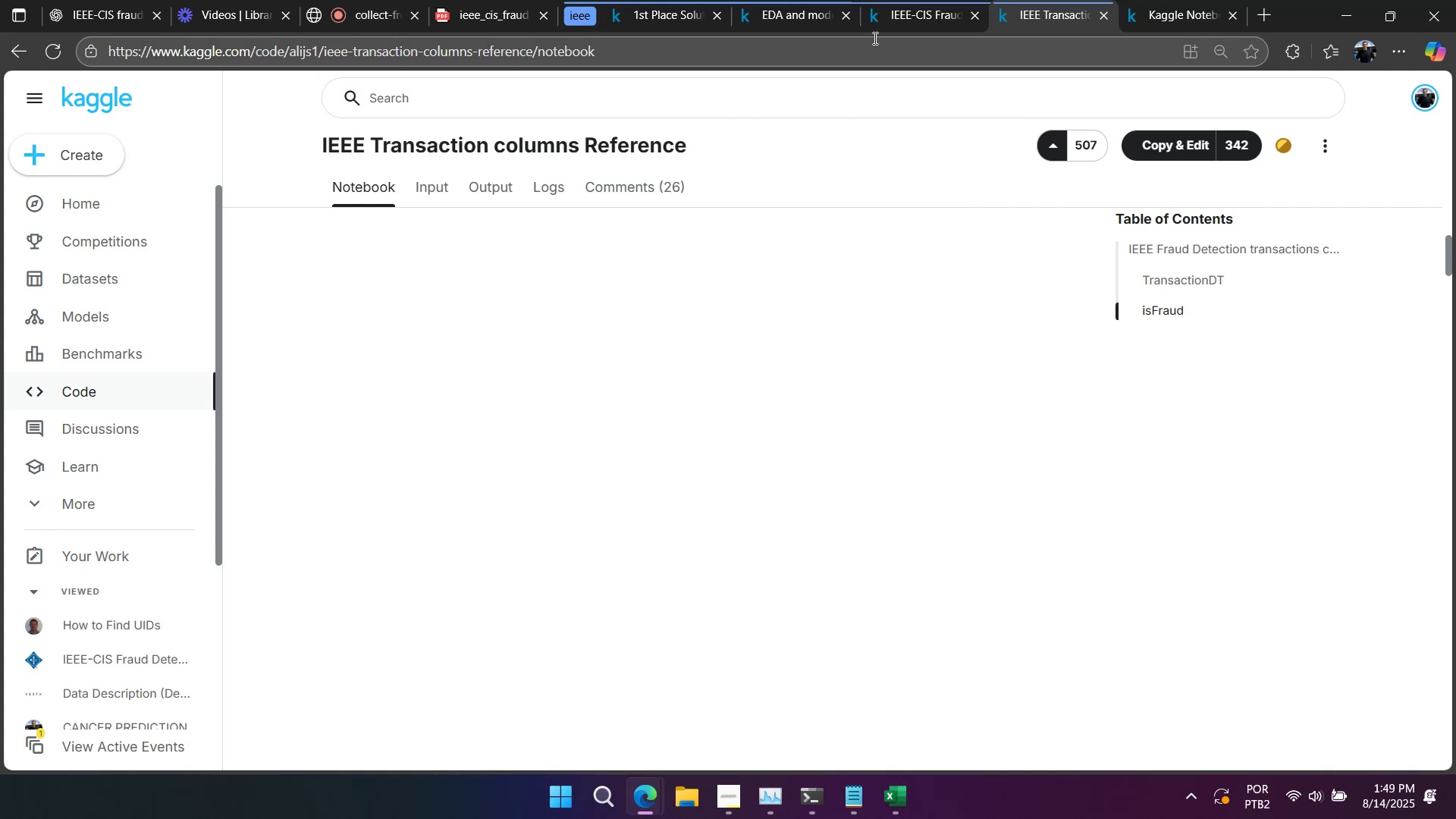 
left_click([915, 18])
 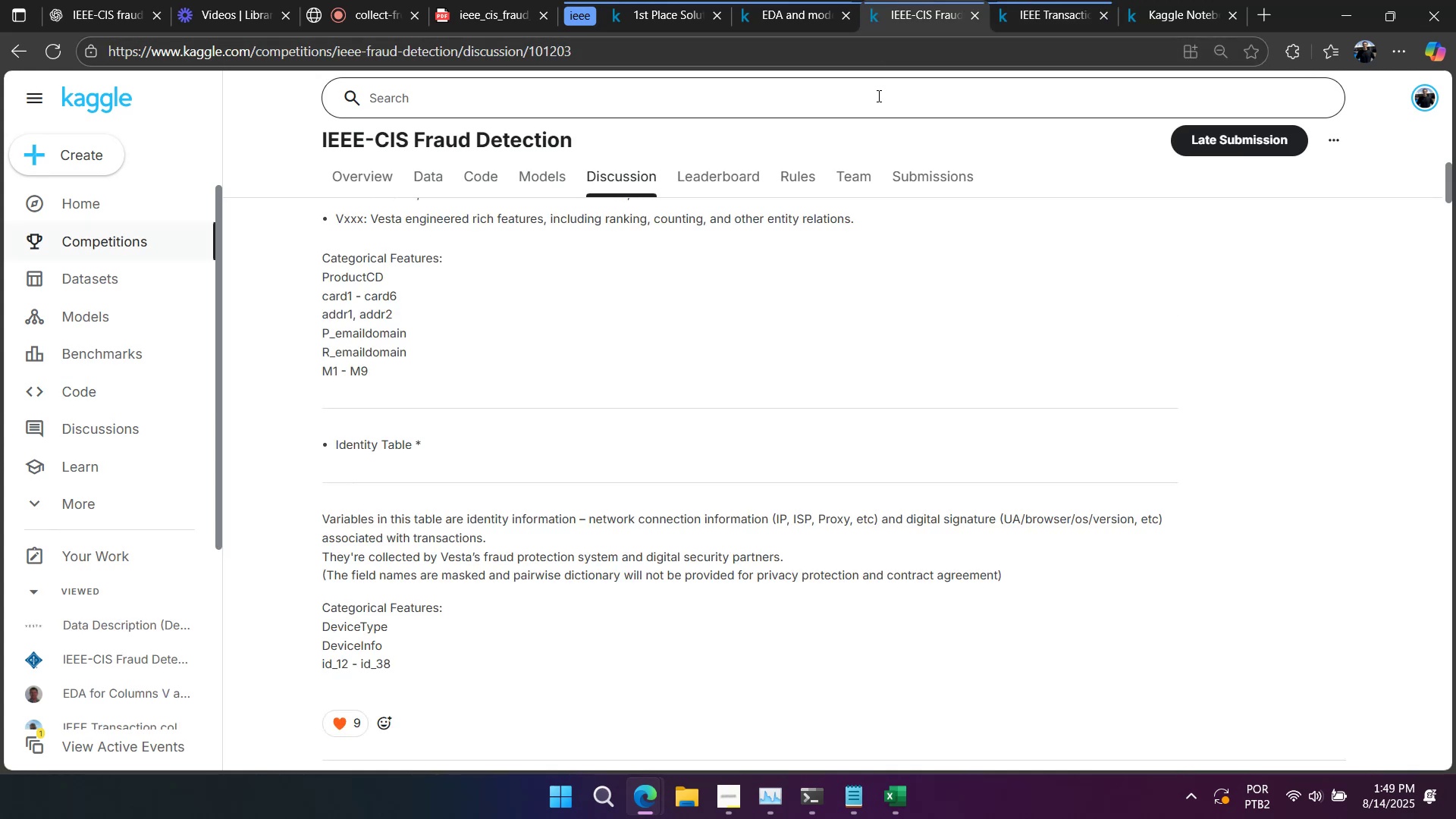 
scroll: coordinate [872, 317], scroll_direction: down, amount: 12.0
 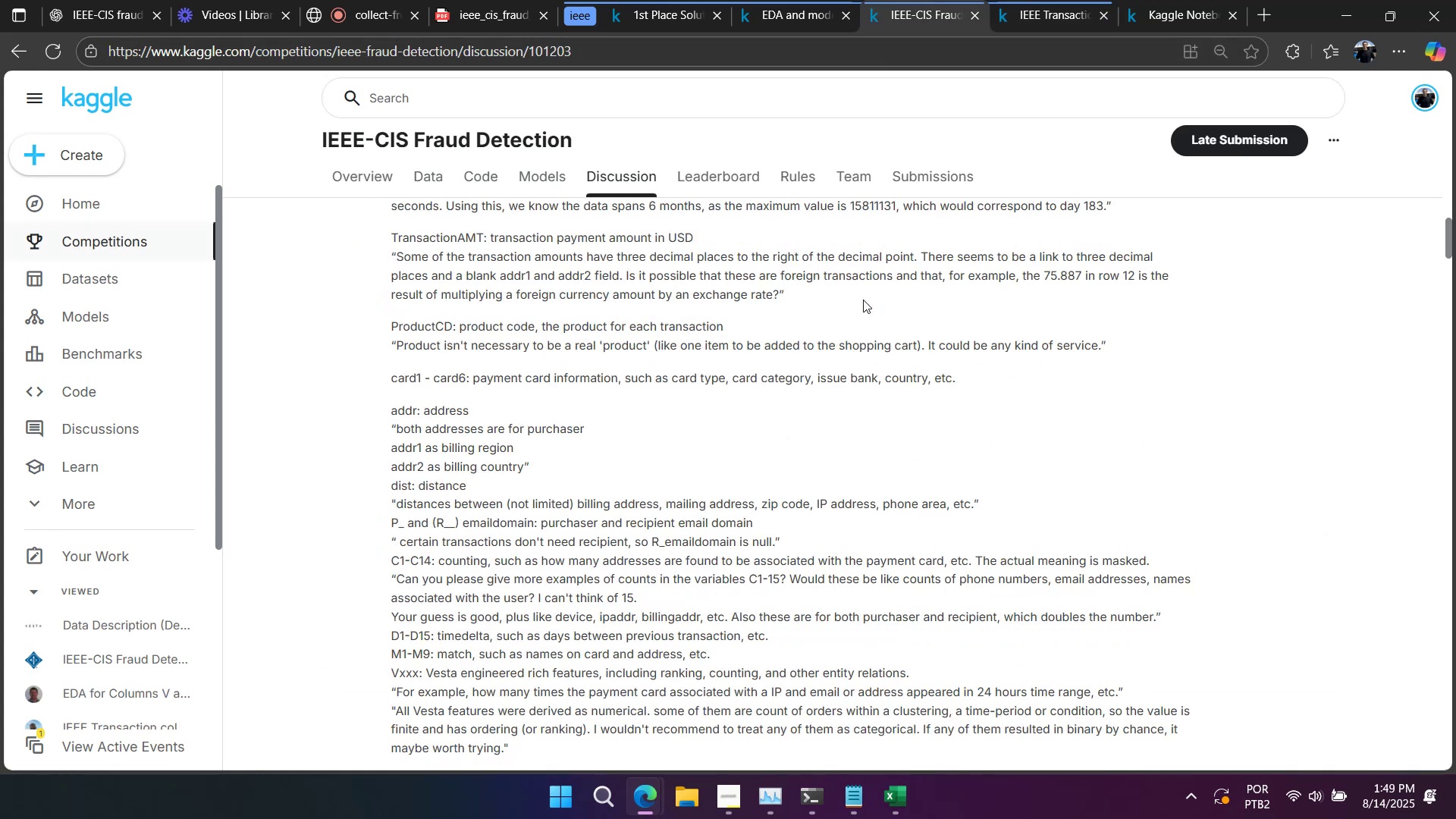 
scroll: coordinate [863, 299], scroll_direction: up, amount: 5.0
 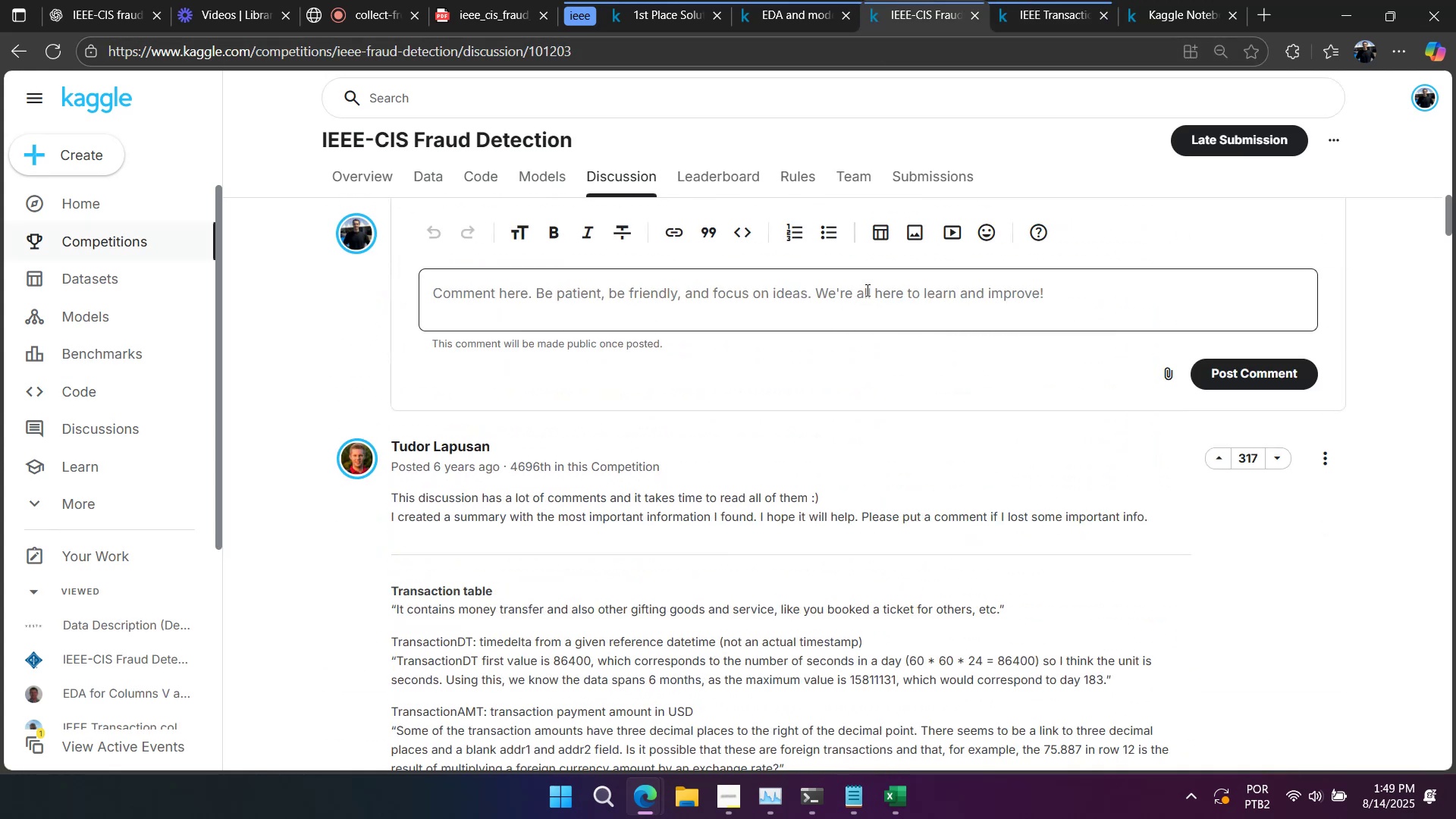 
scroll: coordinate [866, 290], scroll_direction: down, amount: 16.0
 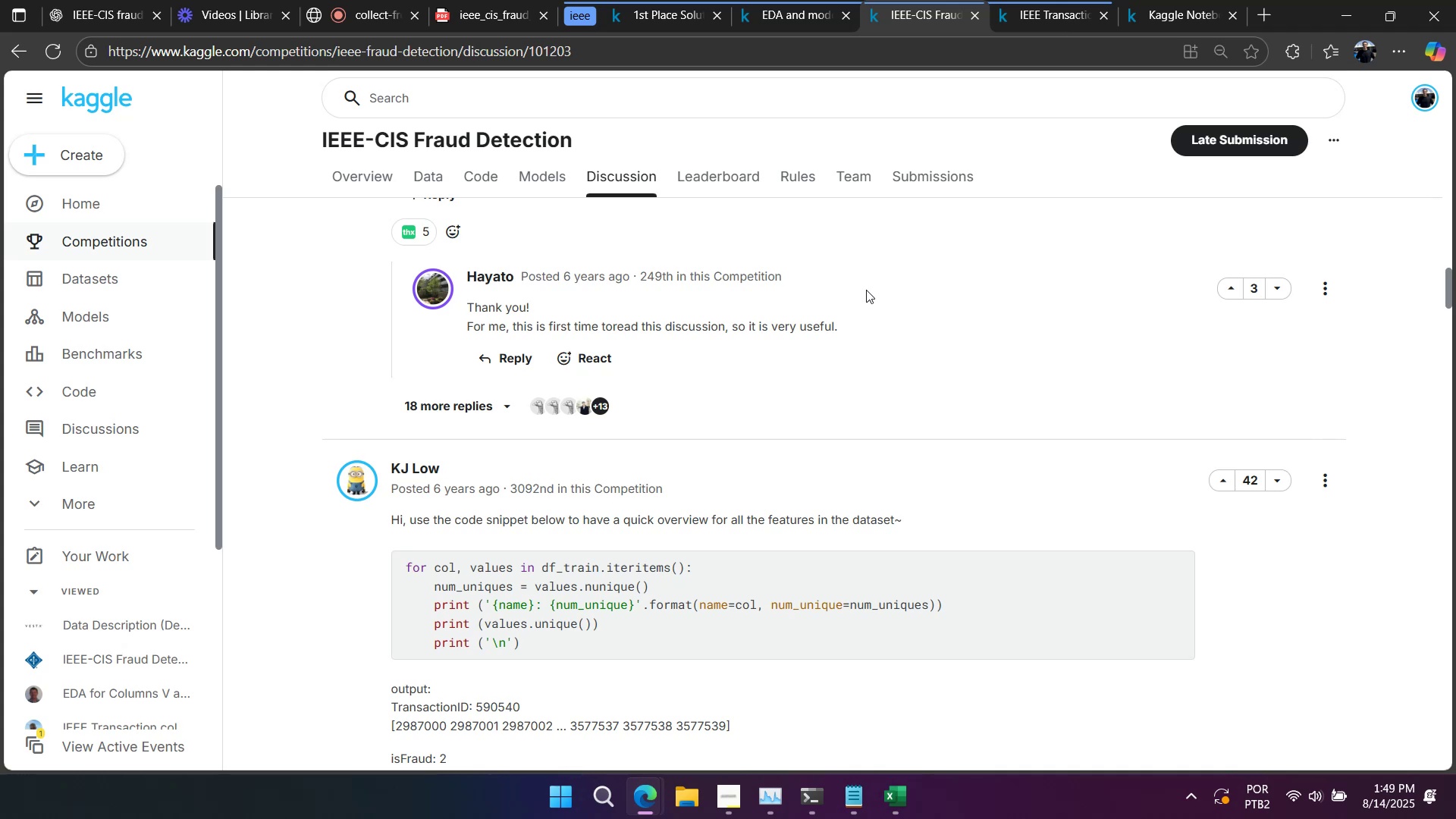 
wait(5.96)
 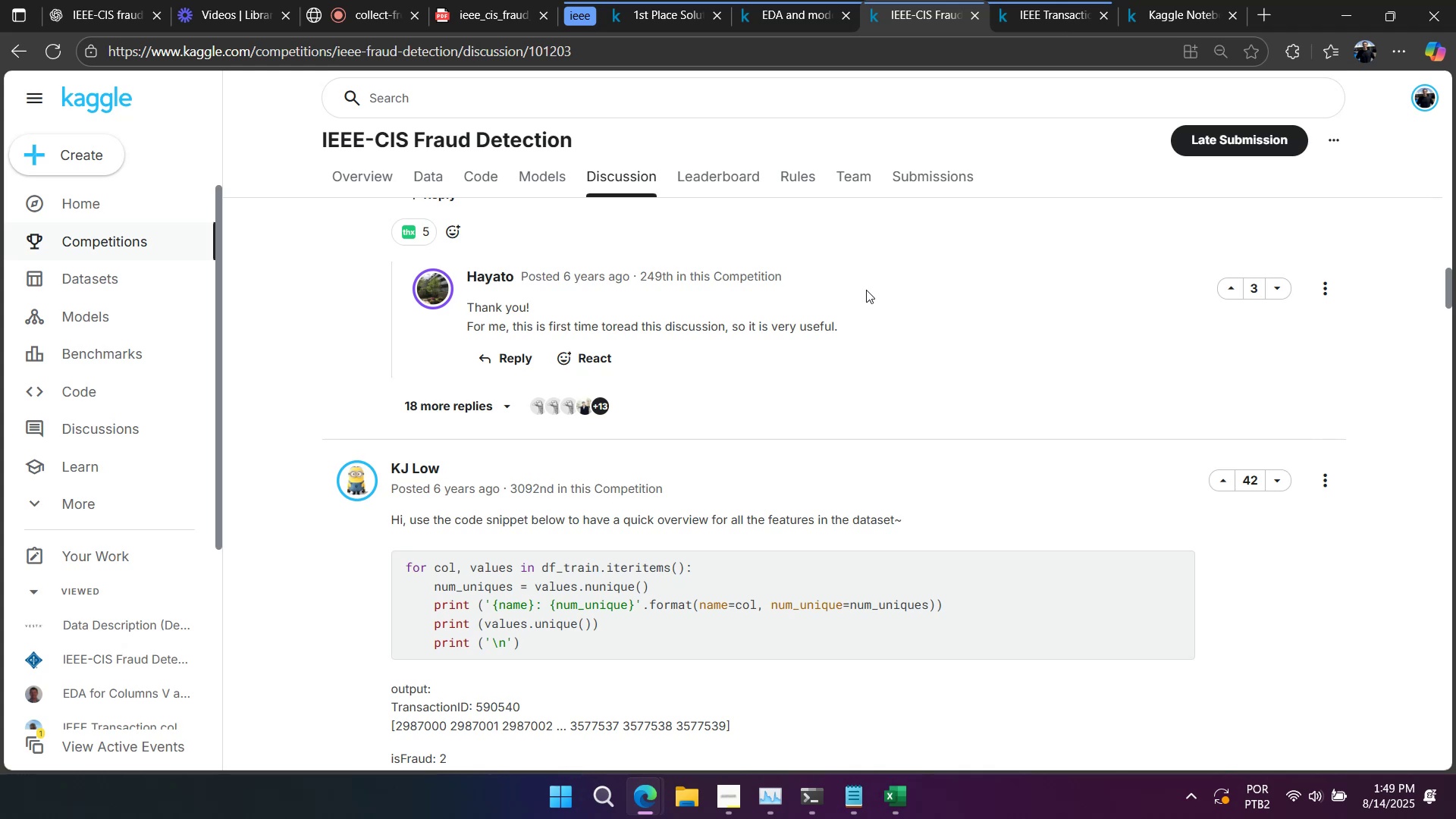 
scroll: coordinate [986, 516], scroll_direction: down, amount: 9.0
 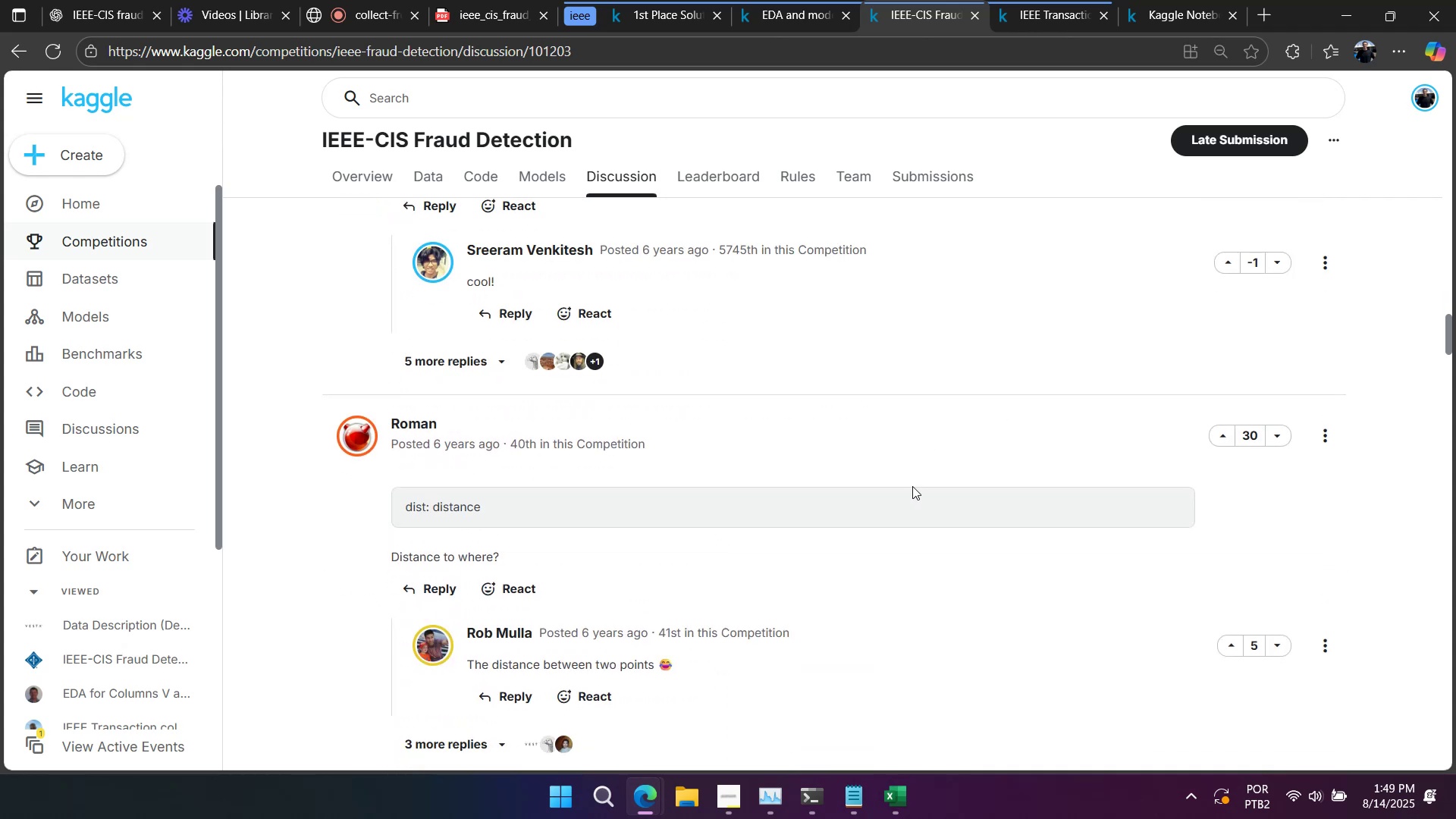 
scroll: coordinate [901, 482], scroll_direction: up, amount: 5.0
 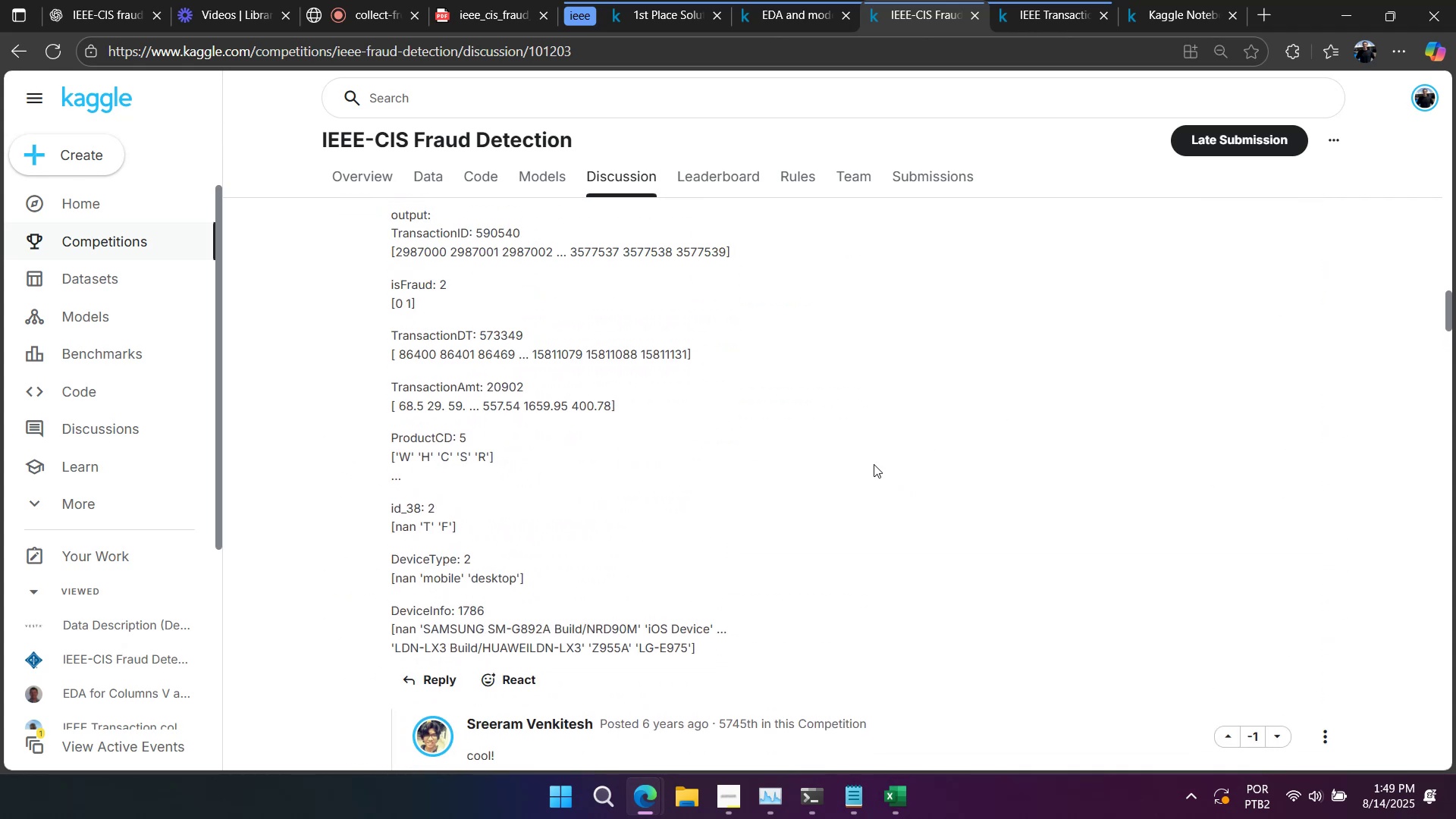 
scroll: coordinate [819, 456], scroll_direction: down, amount: 4.0
 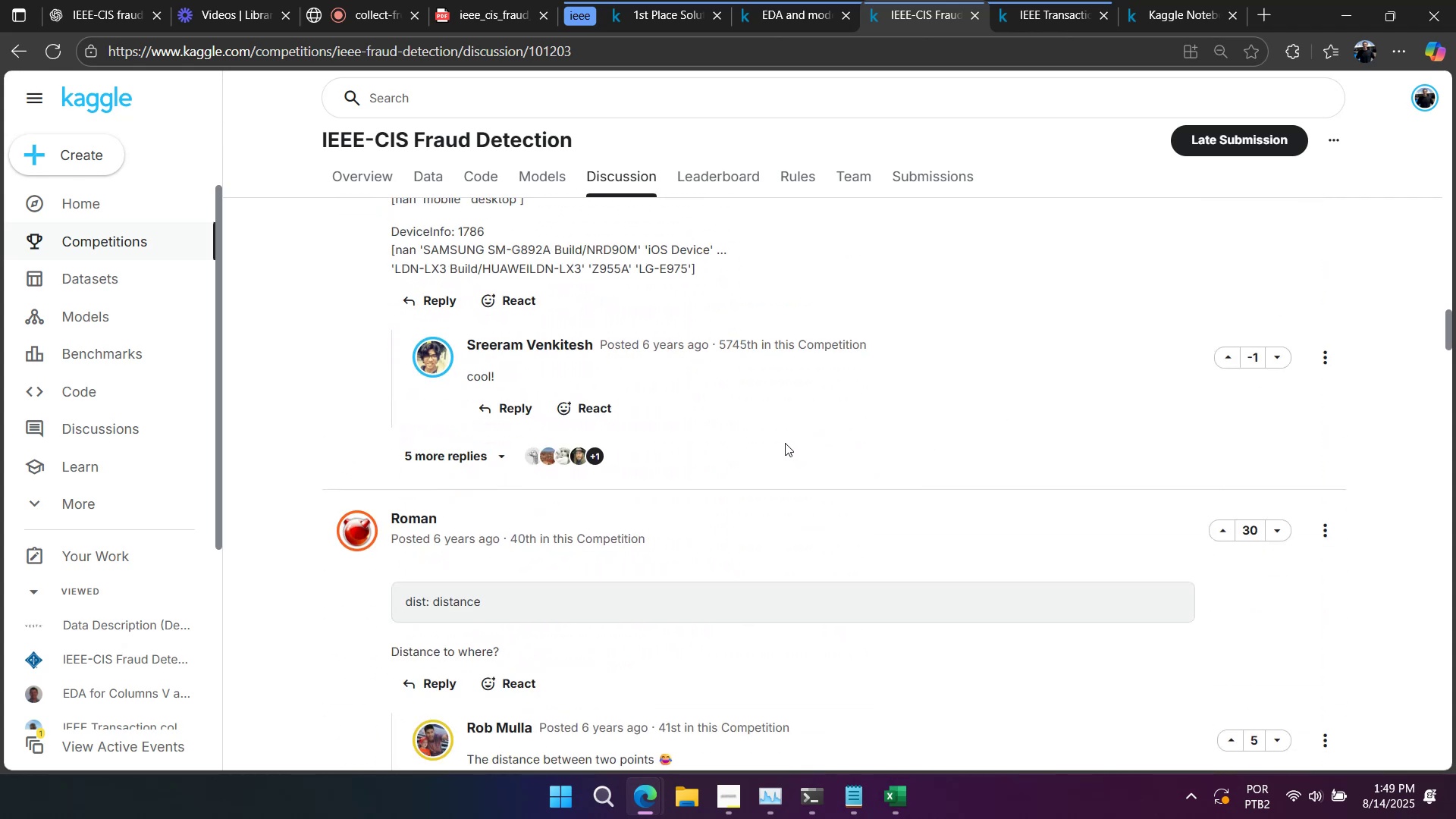 
scroll: coordinate [782, 443], scroll_direction: up, amount: 1.0
 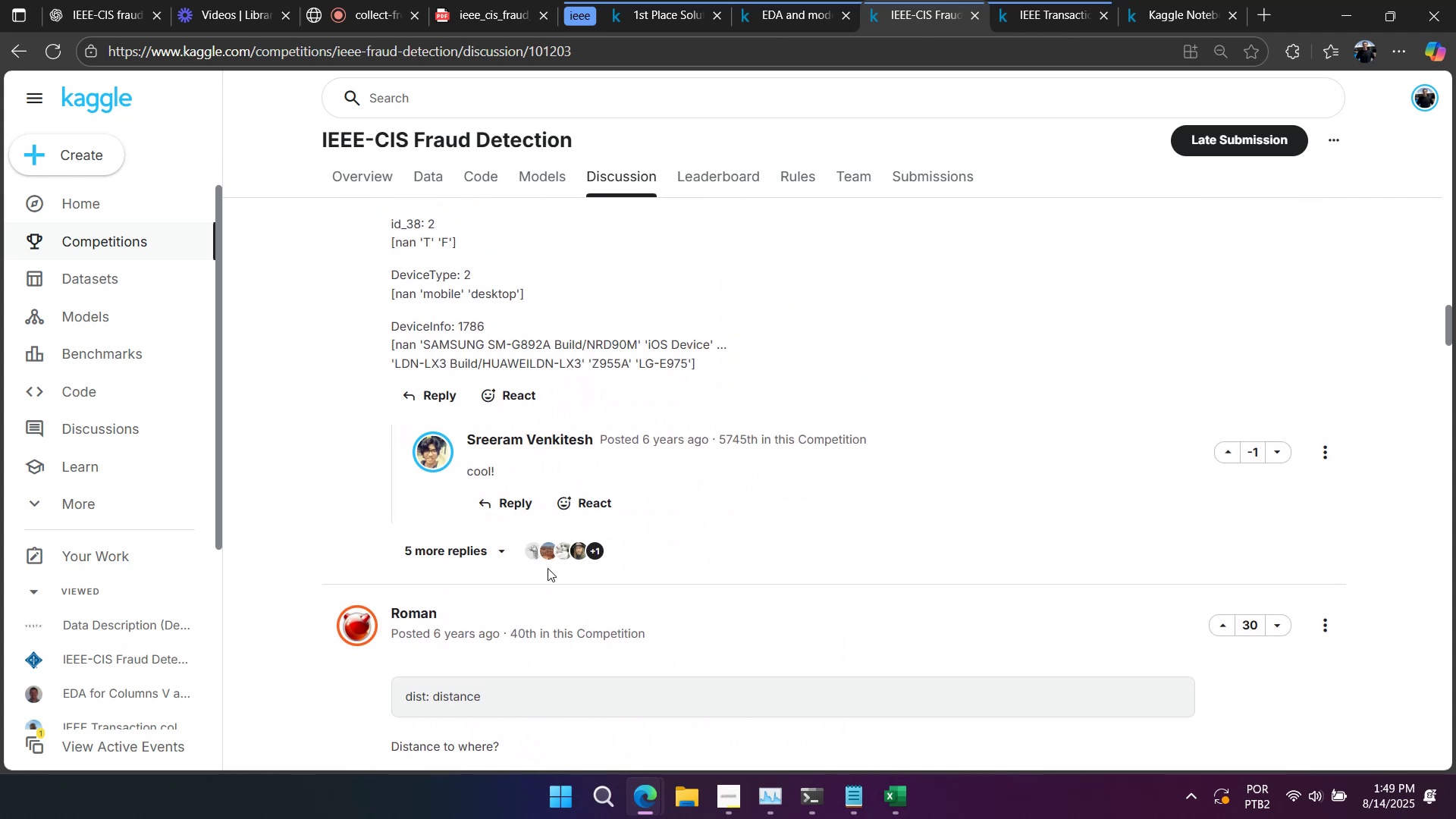 
left_click([459, 541])
 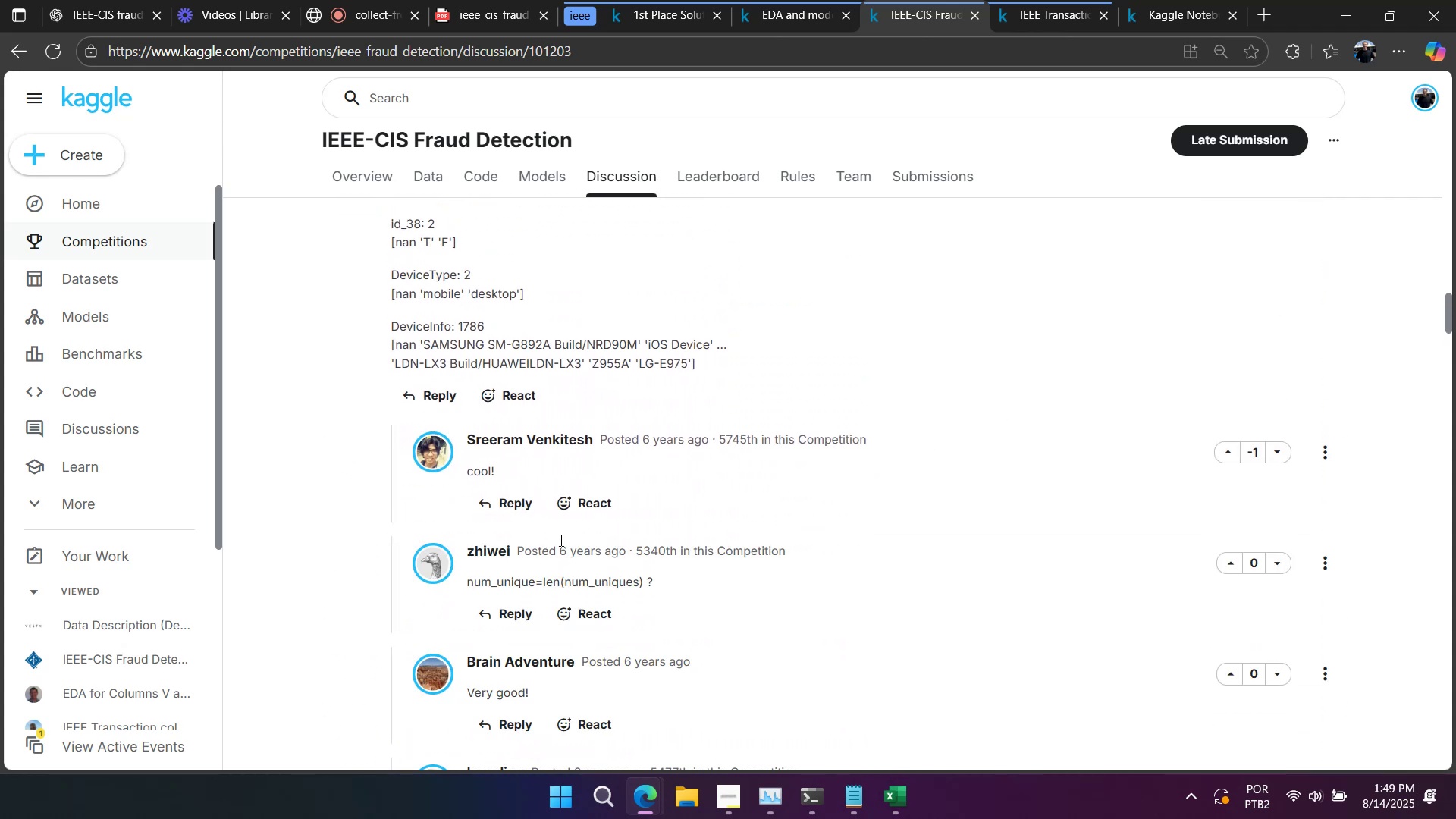 
scroll: coordinate [623, 503], scroll_direction: down, amount: 2.0
 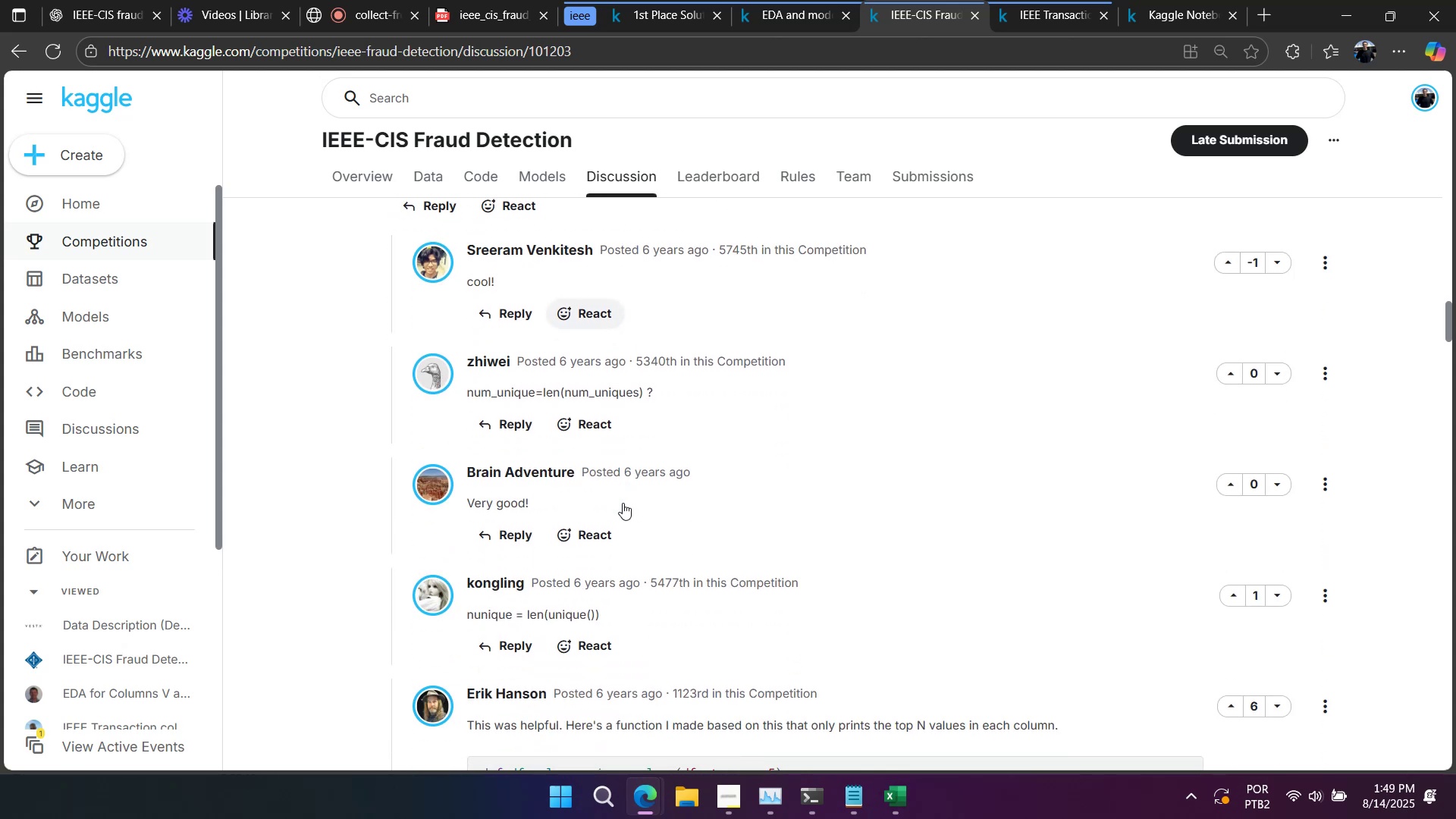 
scroll: coordinate [623, 503], scroll_direction: up, amount: 8.0
 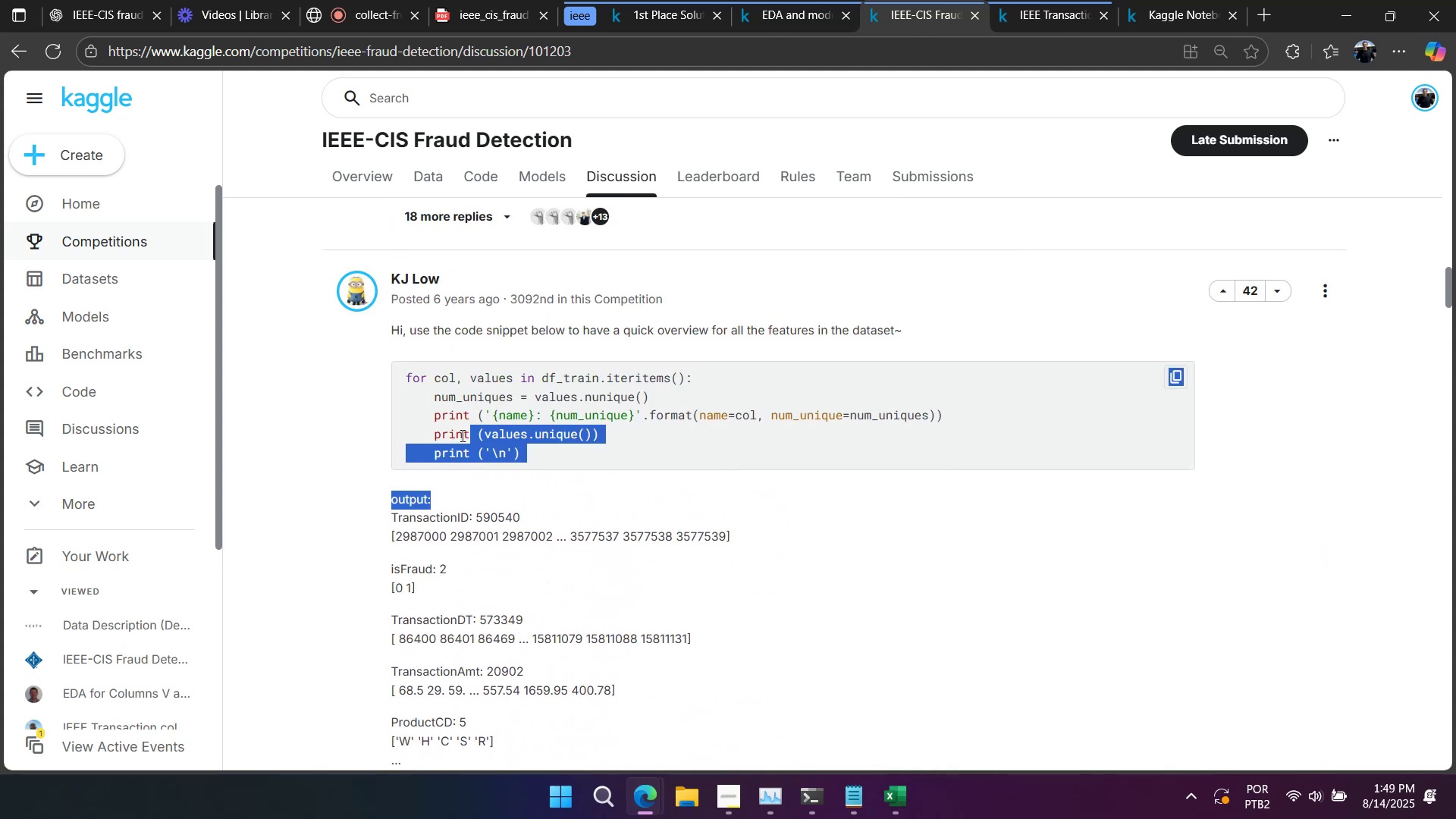 
left_click([674, 475])
 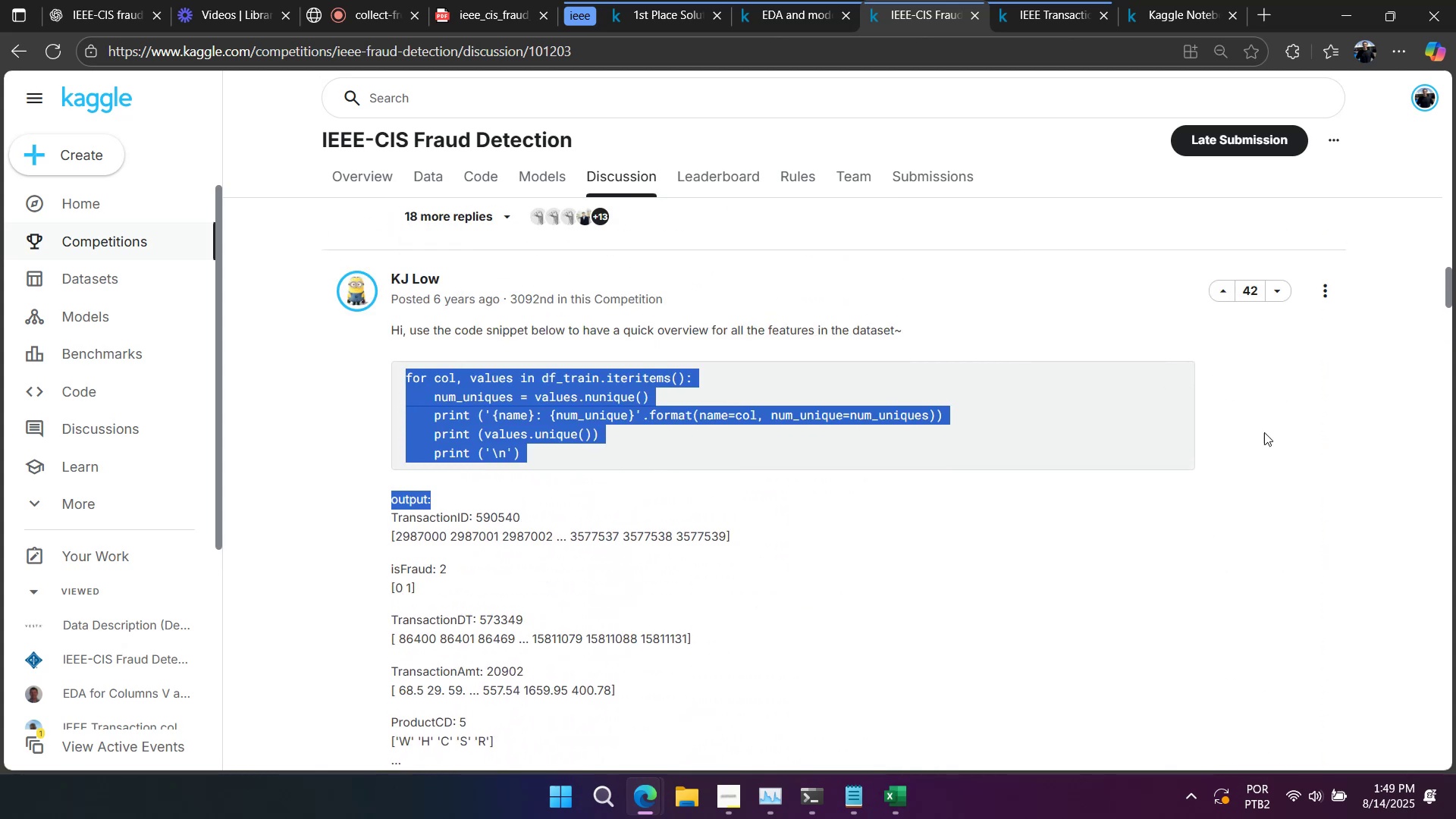 
left_click([1150, 388])
 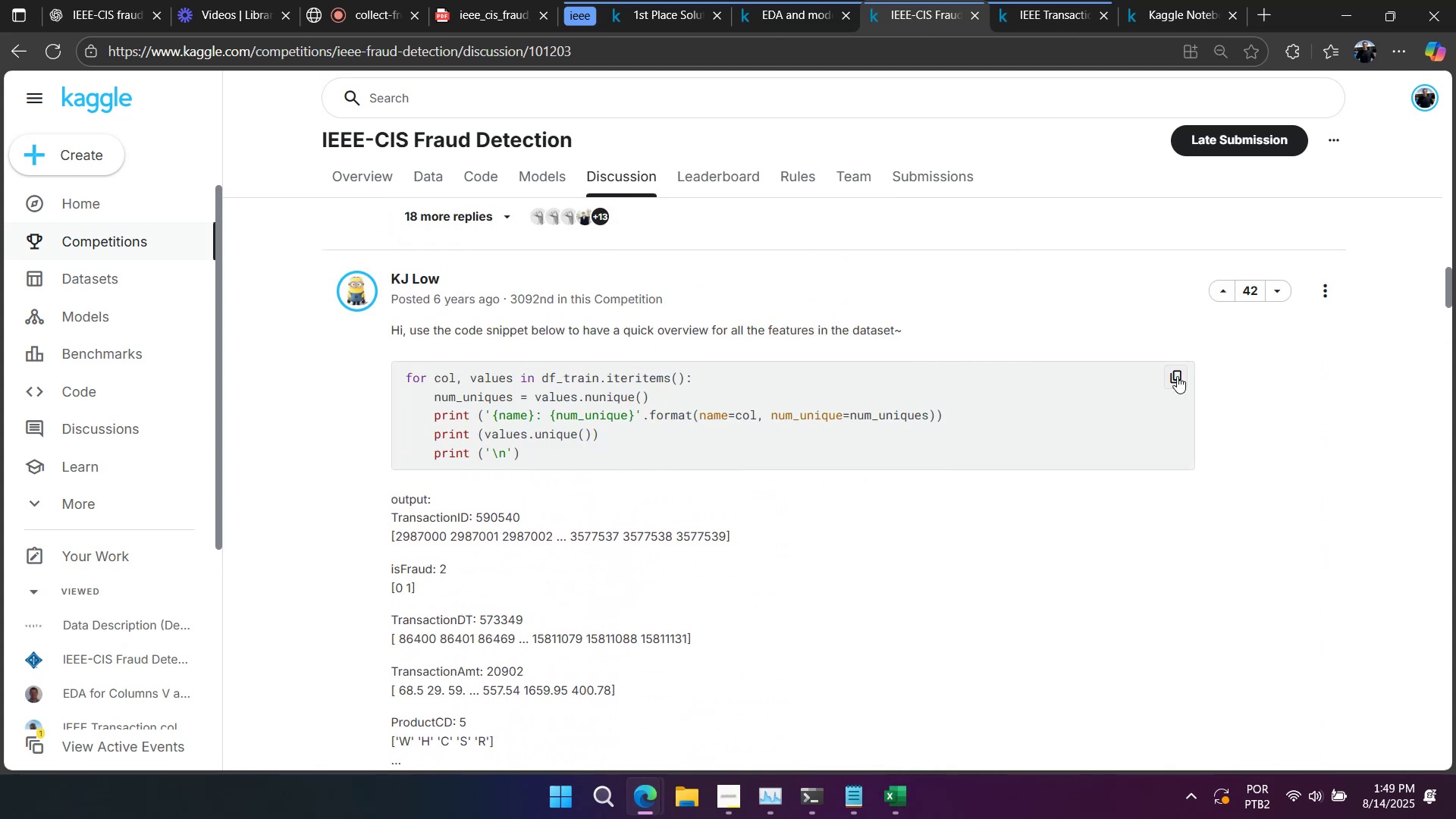 
left_click([1177, 376])
 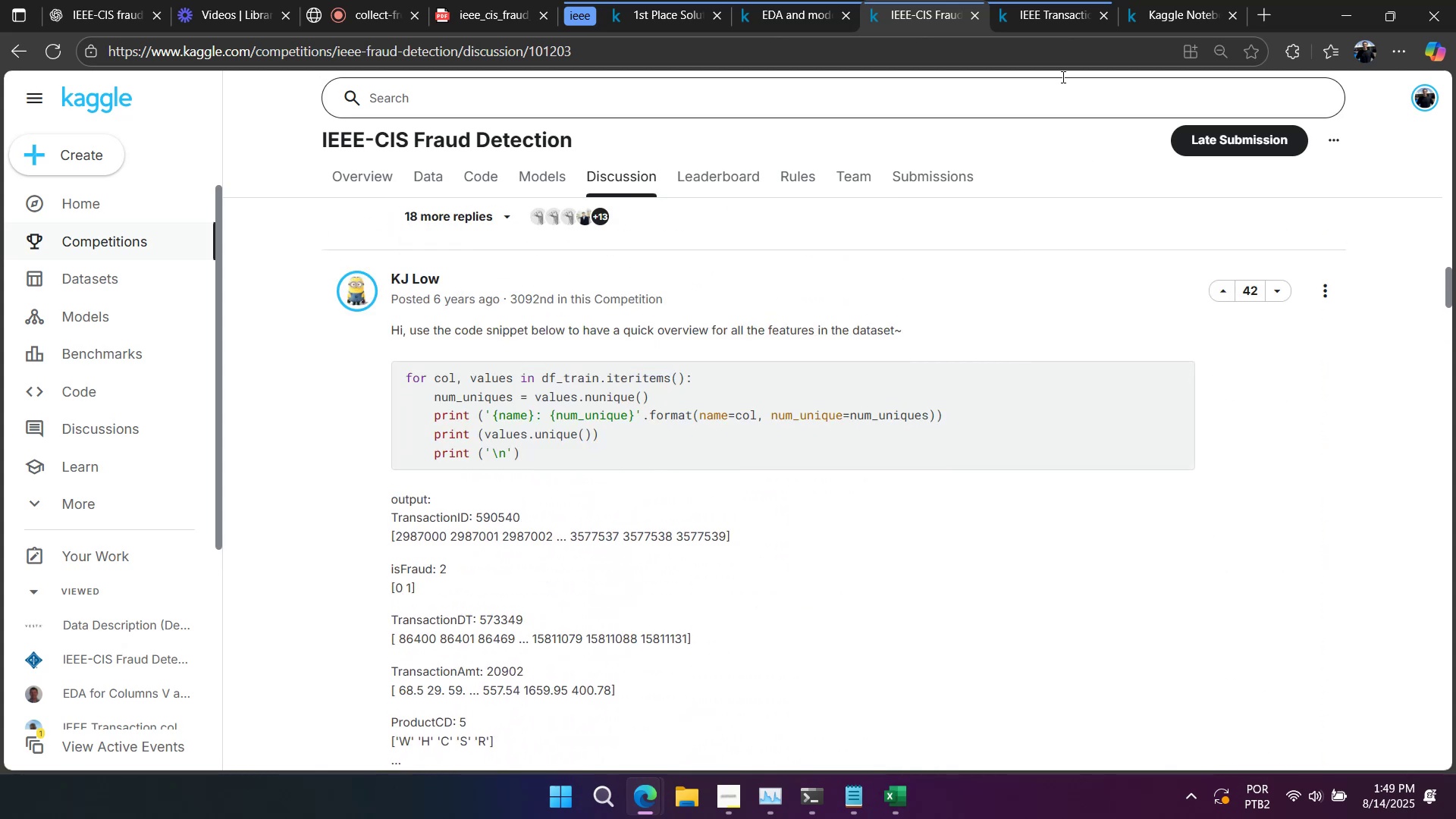 
left_click([1150, 18])
 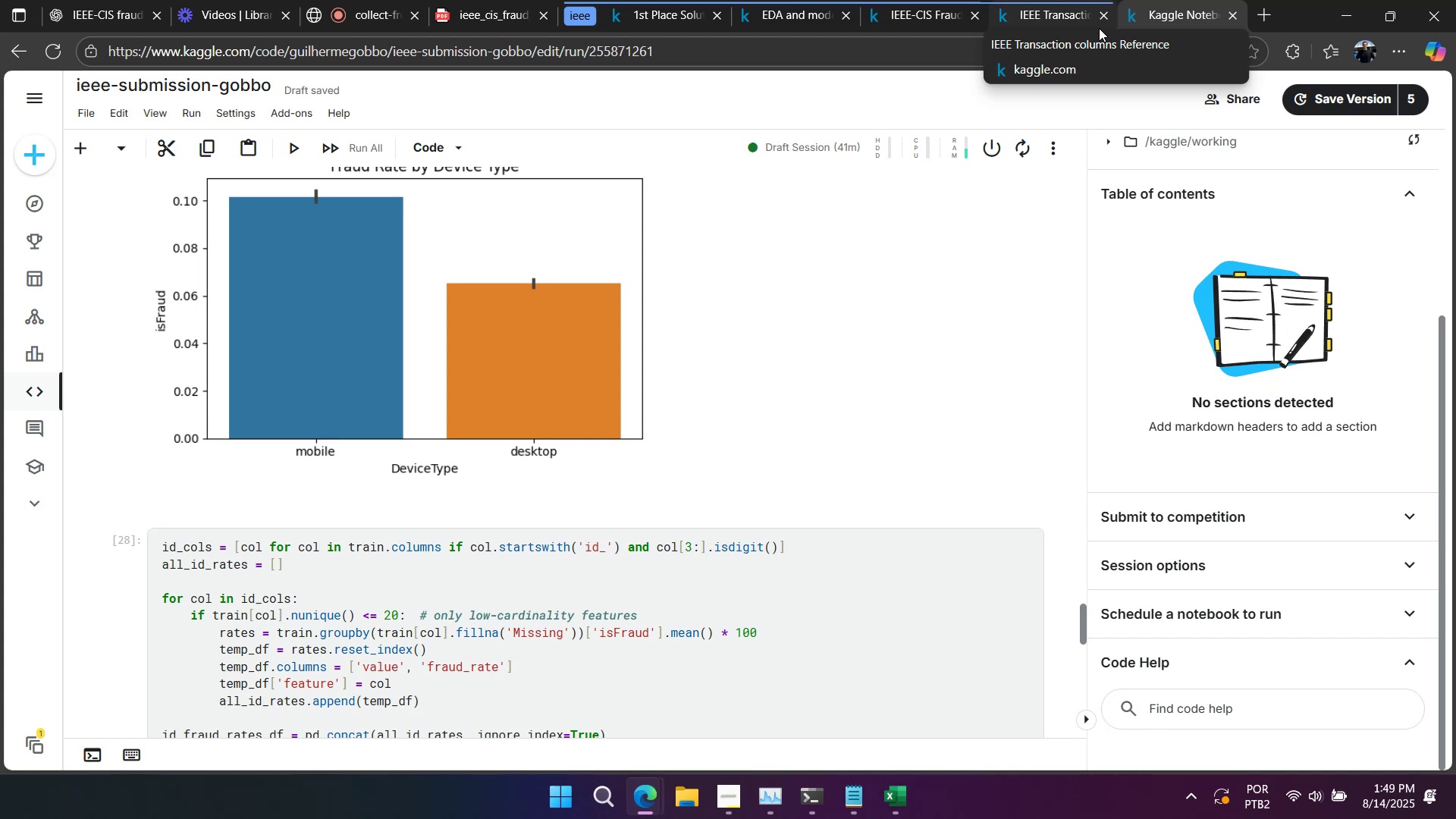 
wait(21.83)
 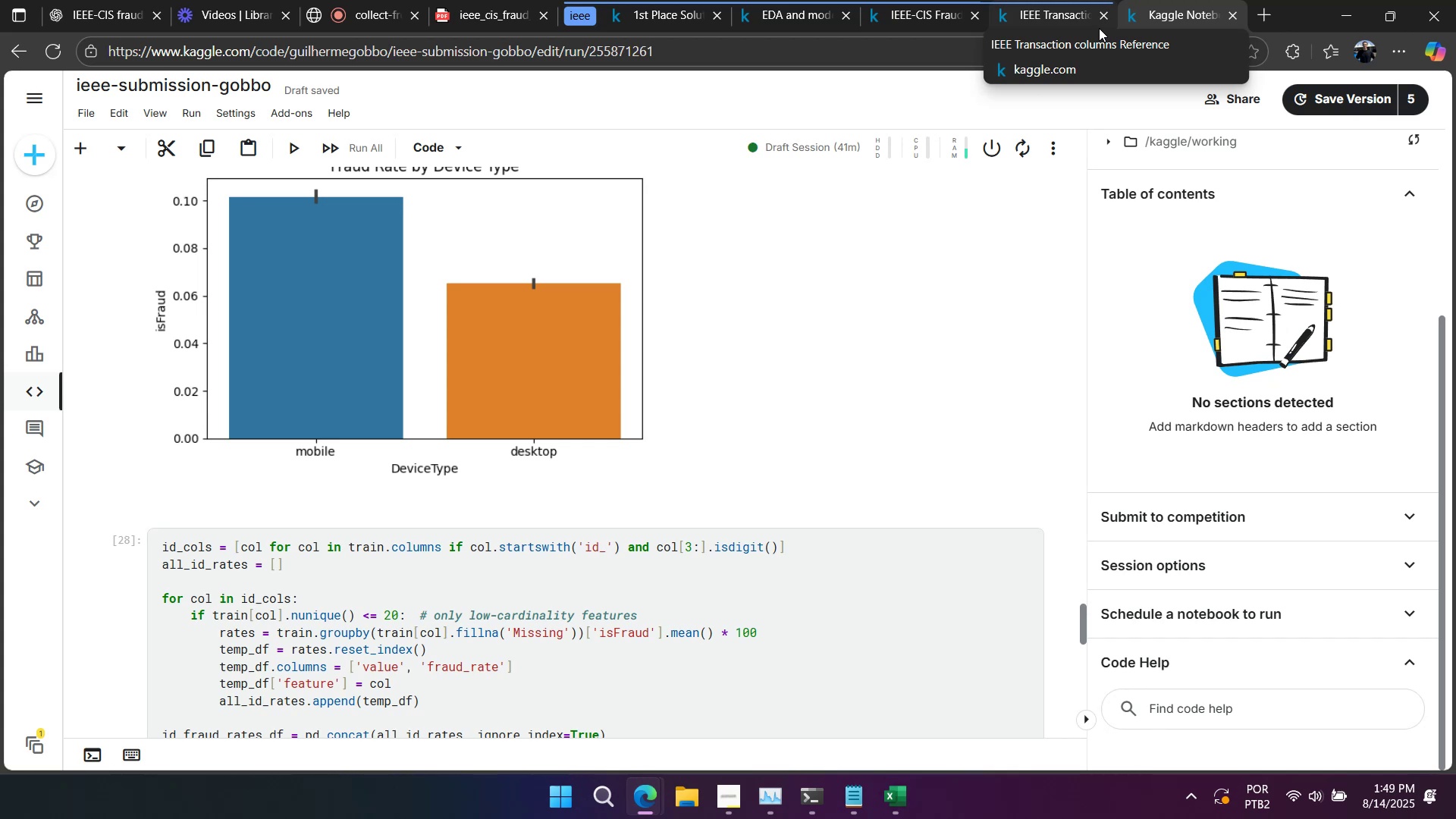 
scroll: coordinate [608, 397], scroll_direction: down, amount: 5.0
 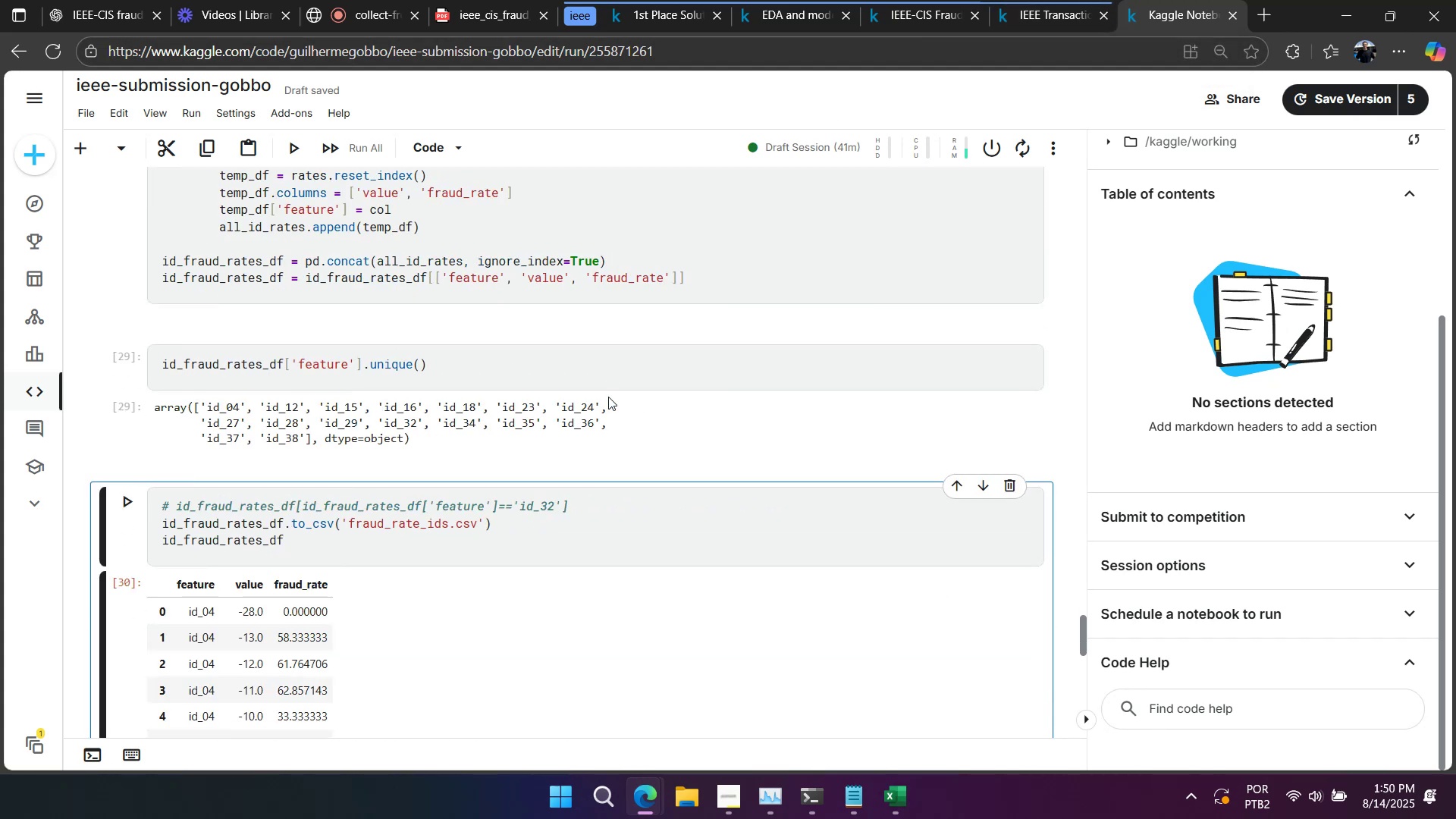 
scroll: coordinate [608, 397], scroll_direction: up, amount: 3.0
 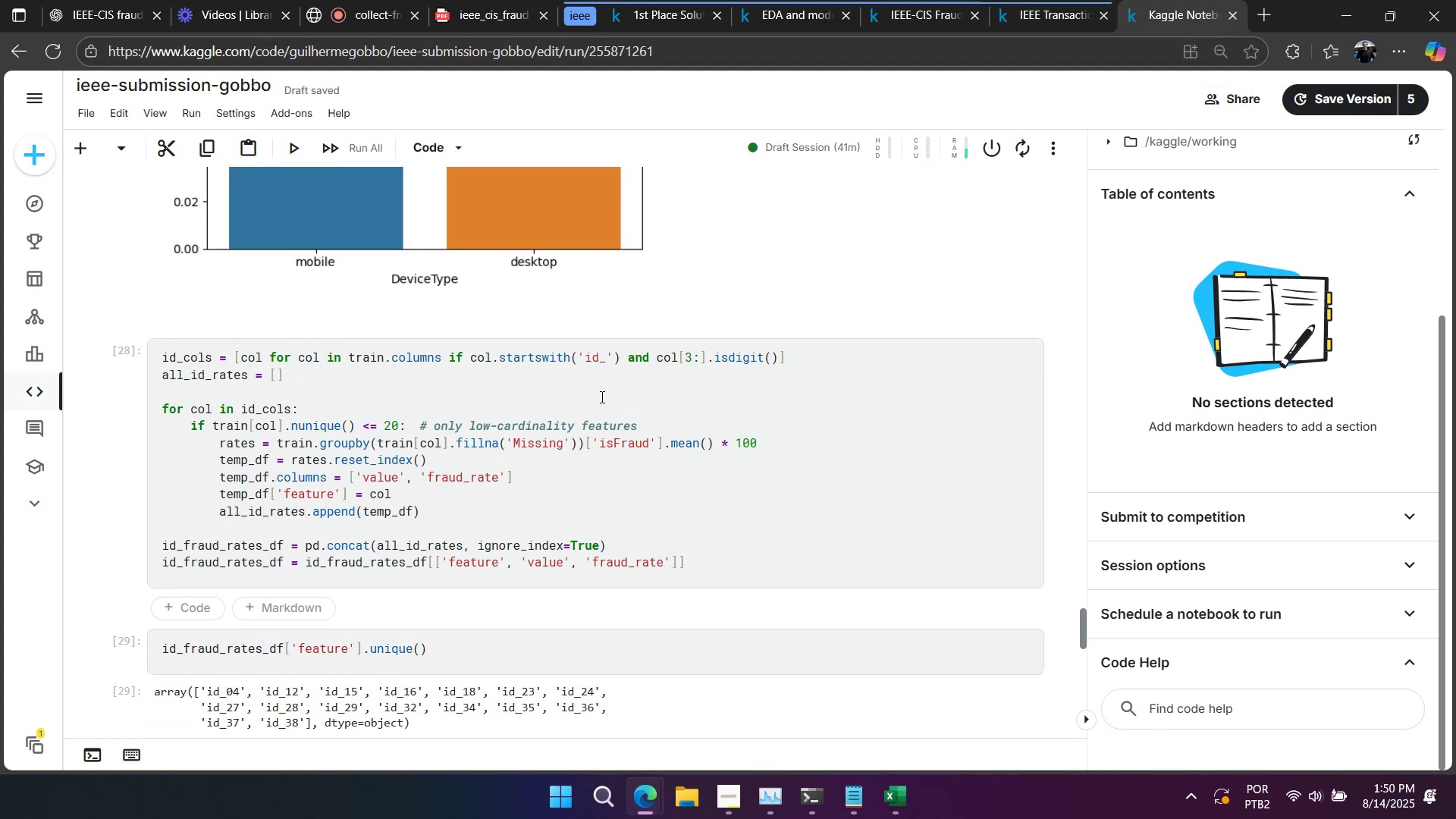 
scroll: coordinate [258, 439], scroll_direction: down, amount: 29.0
 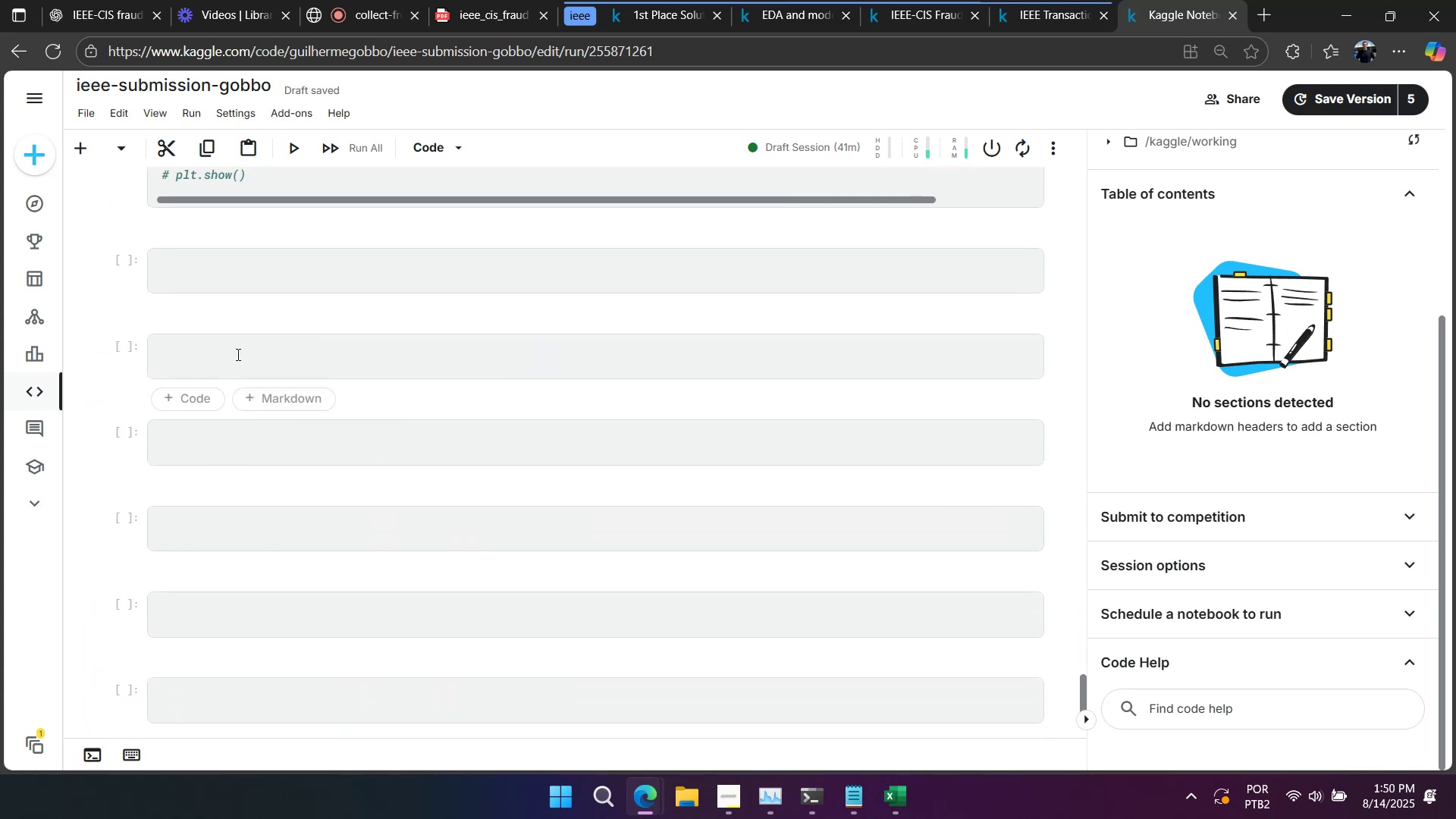 
left_click([252, 337])
 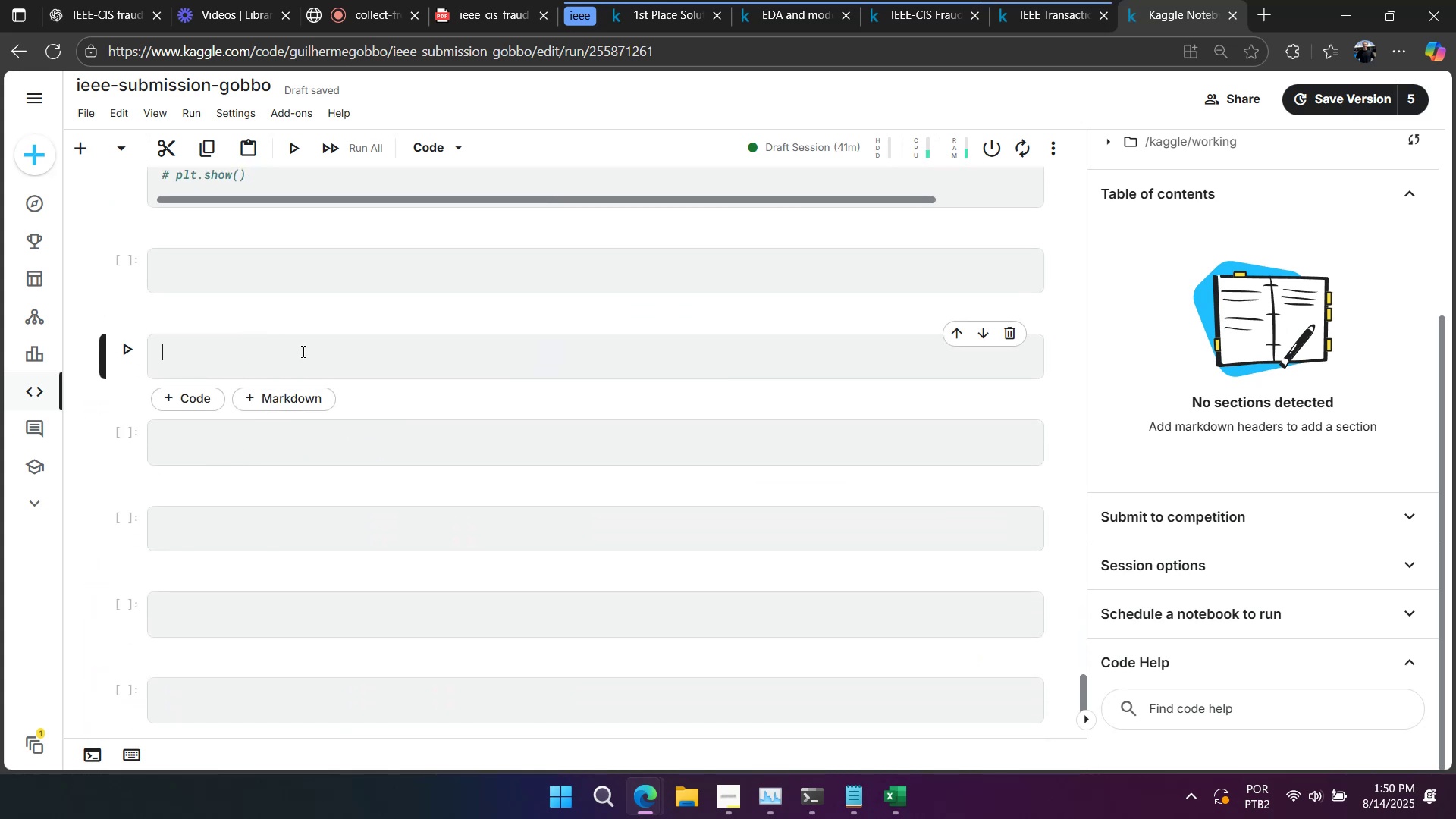 
key(Control+V)
 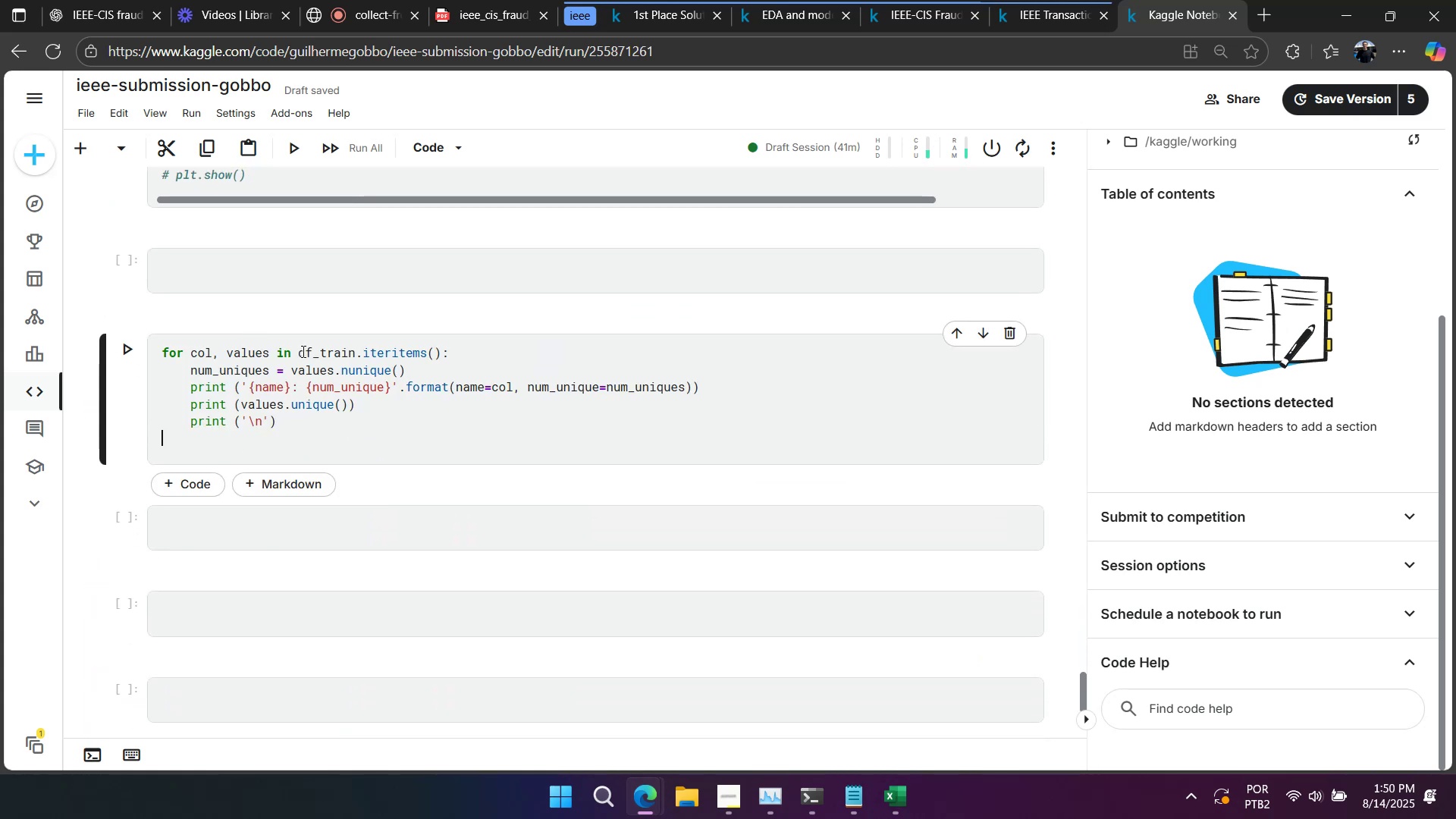 
key(Shift+Enter)
 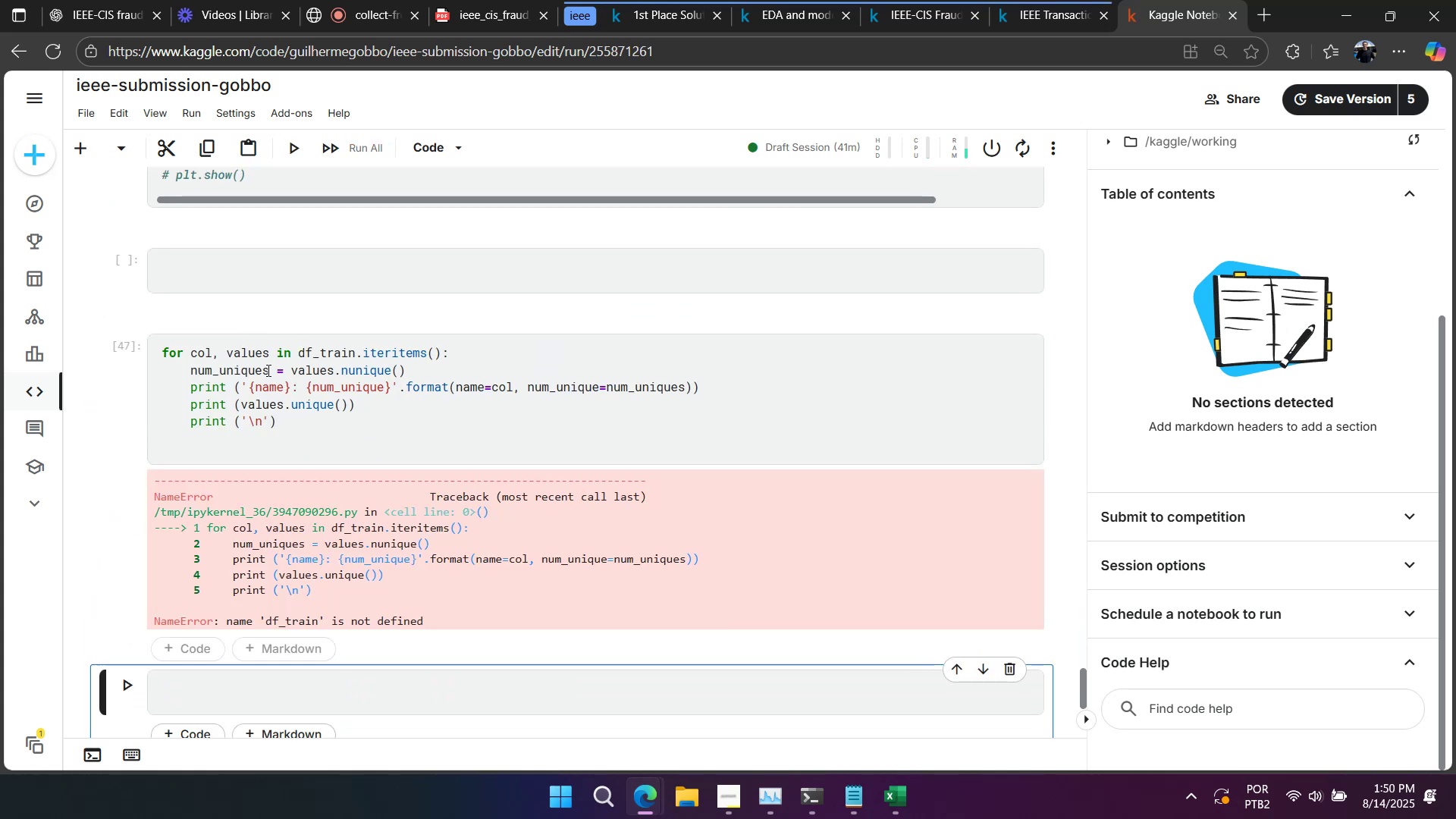 
double_click([332, 354])
 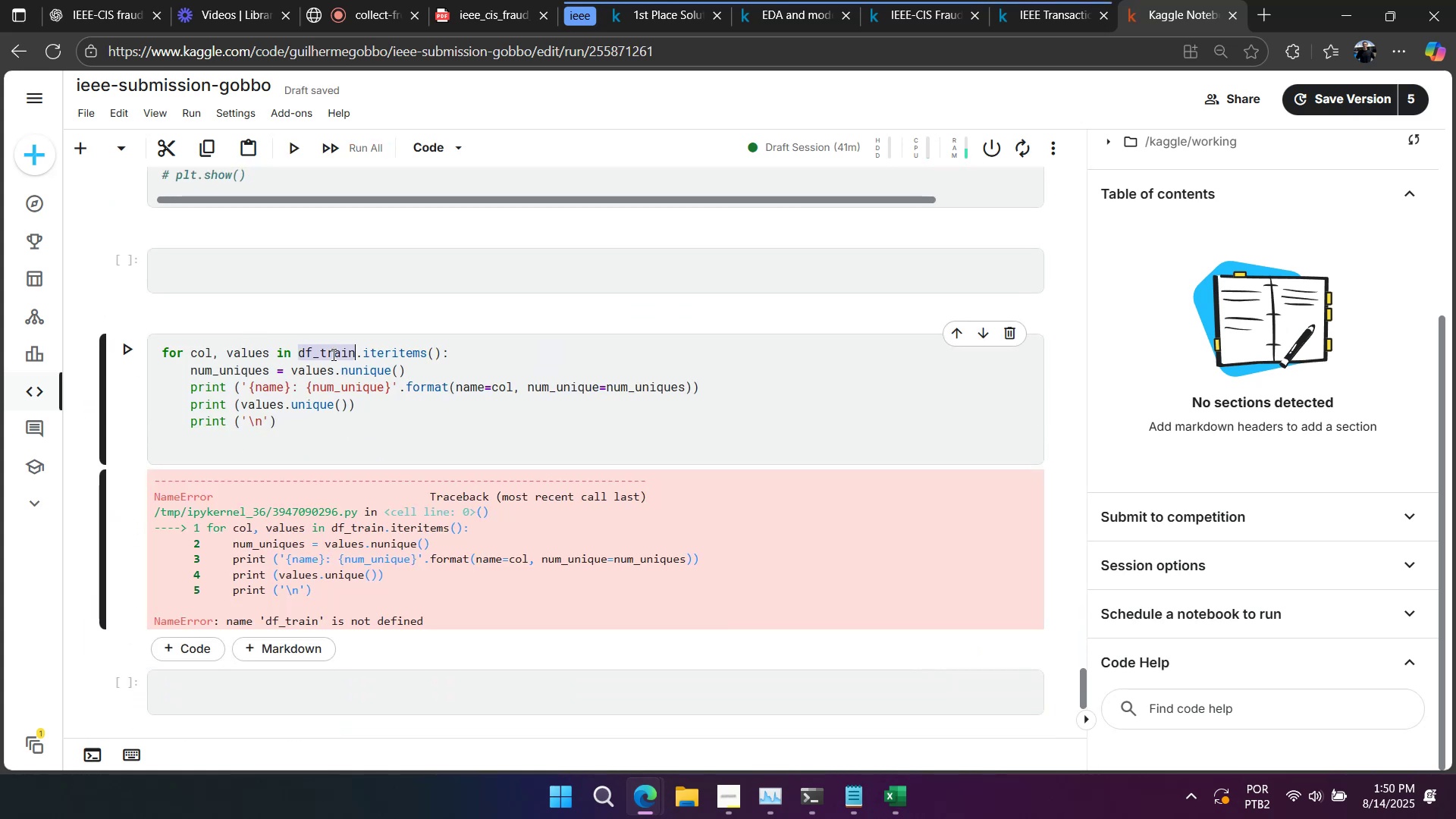 
type(train)
 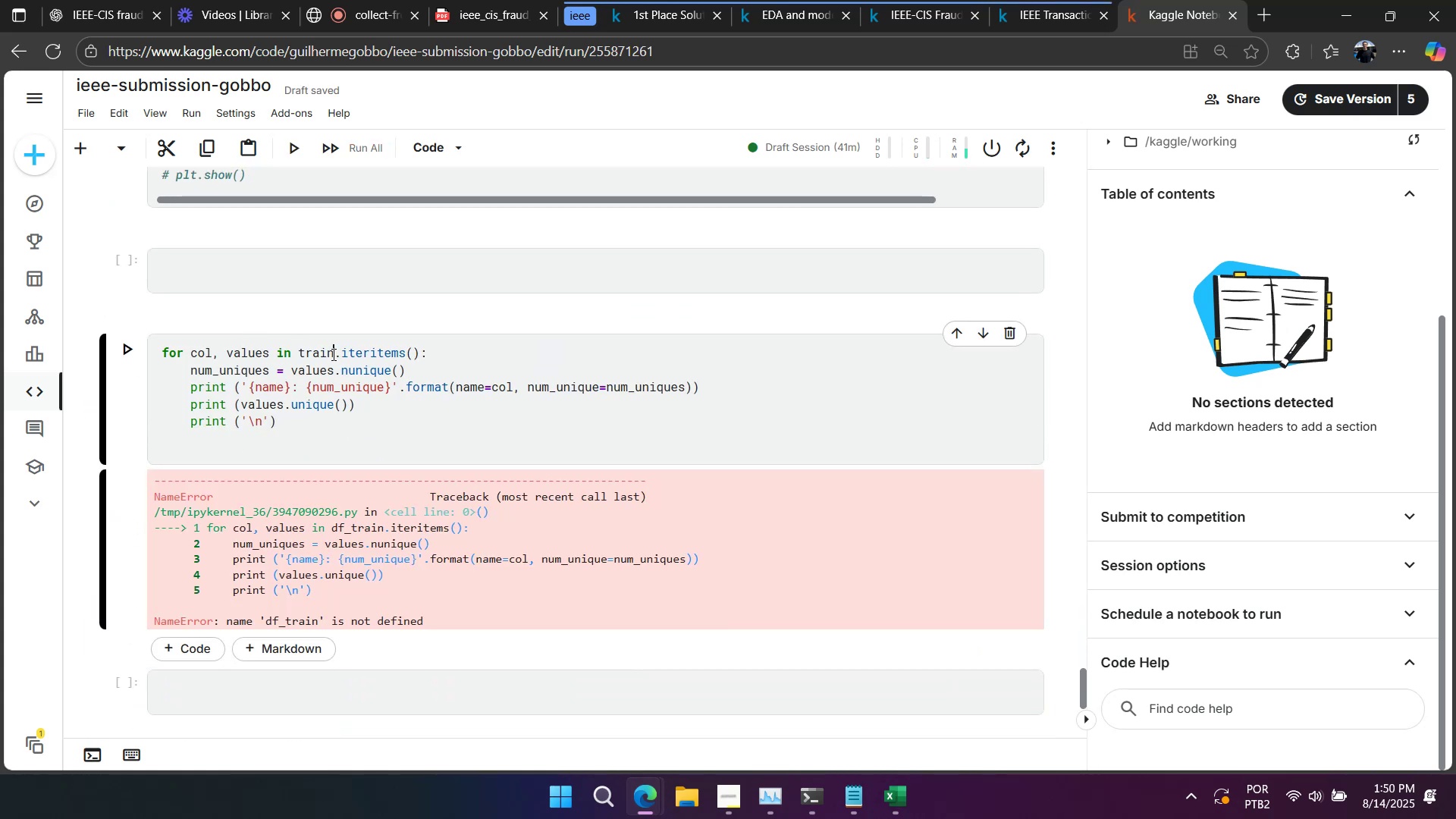 
key(Shift+Enter)
 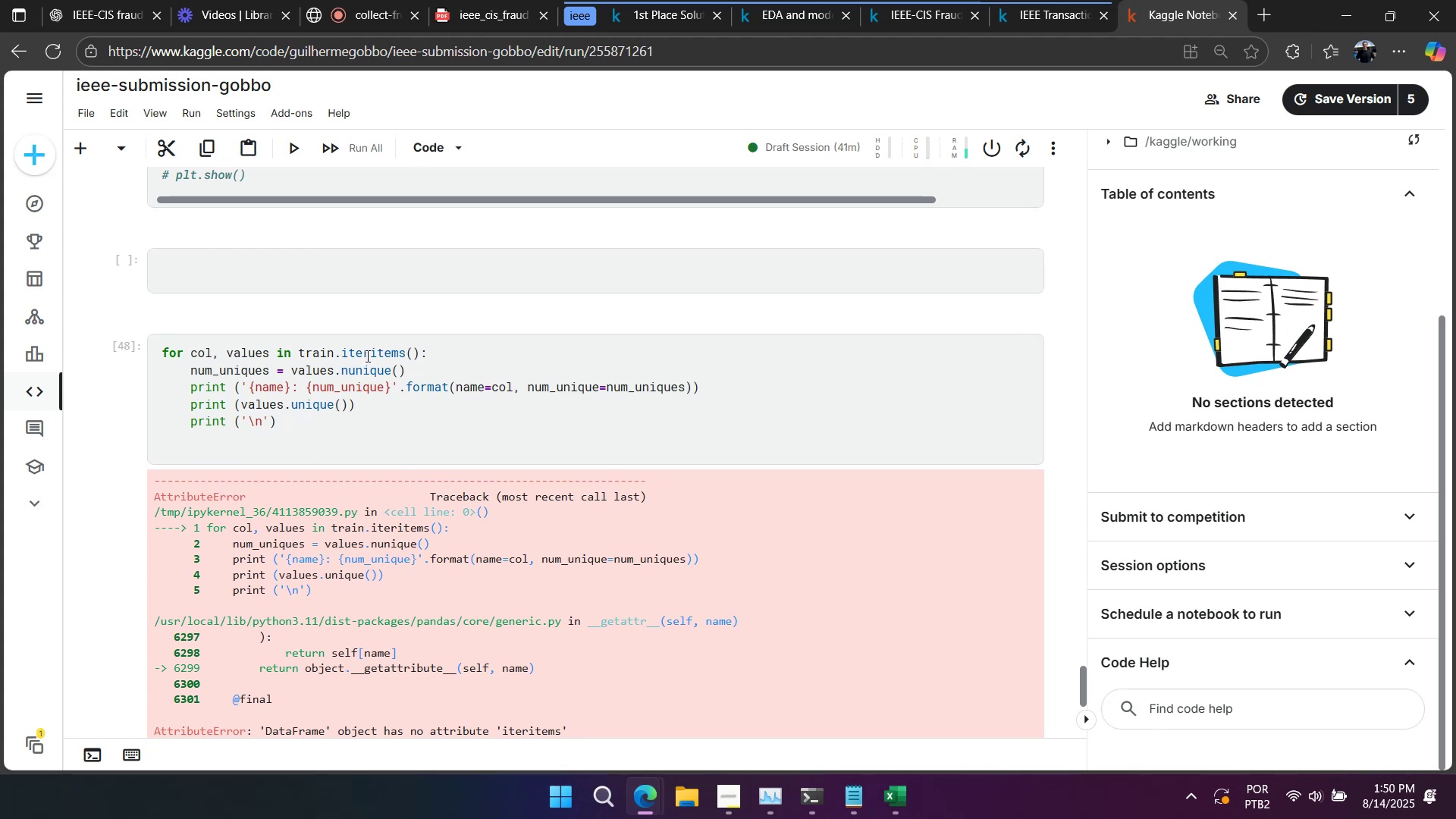 
wait(5.75)
 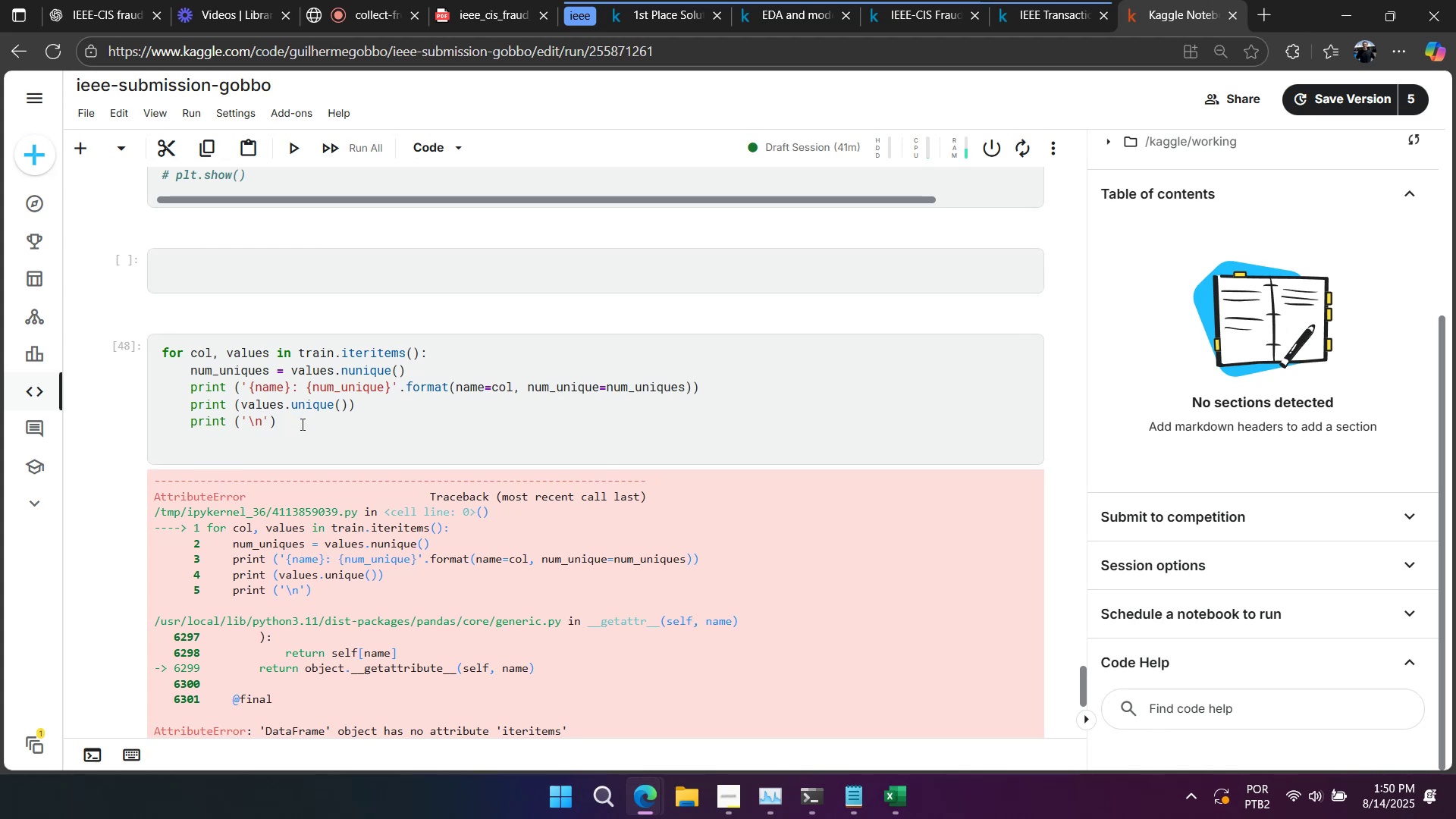 
left_click([359, 433])
 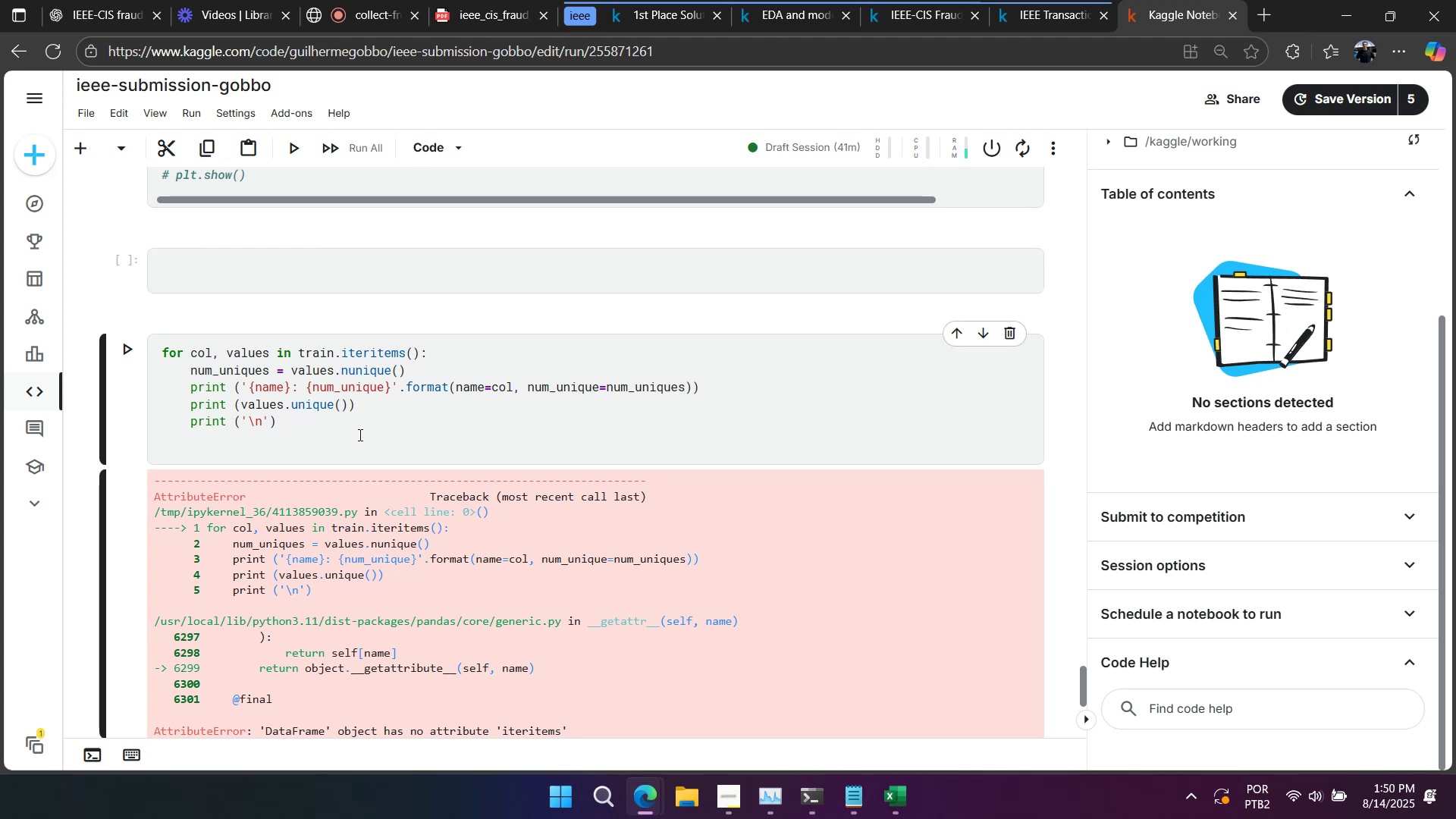 
key(Backspace)
 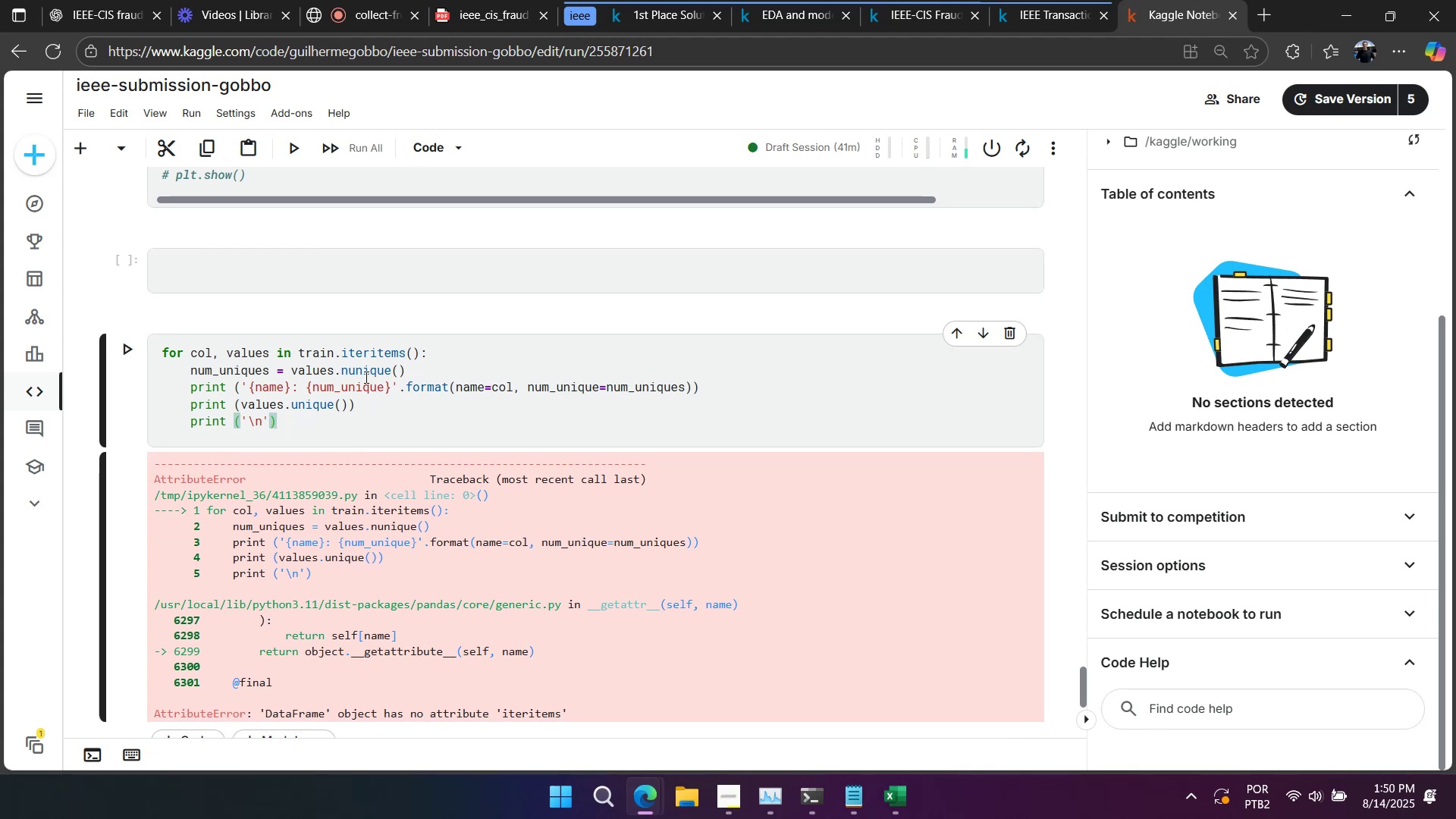 
left_click([111, 369])
 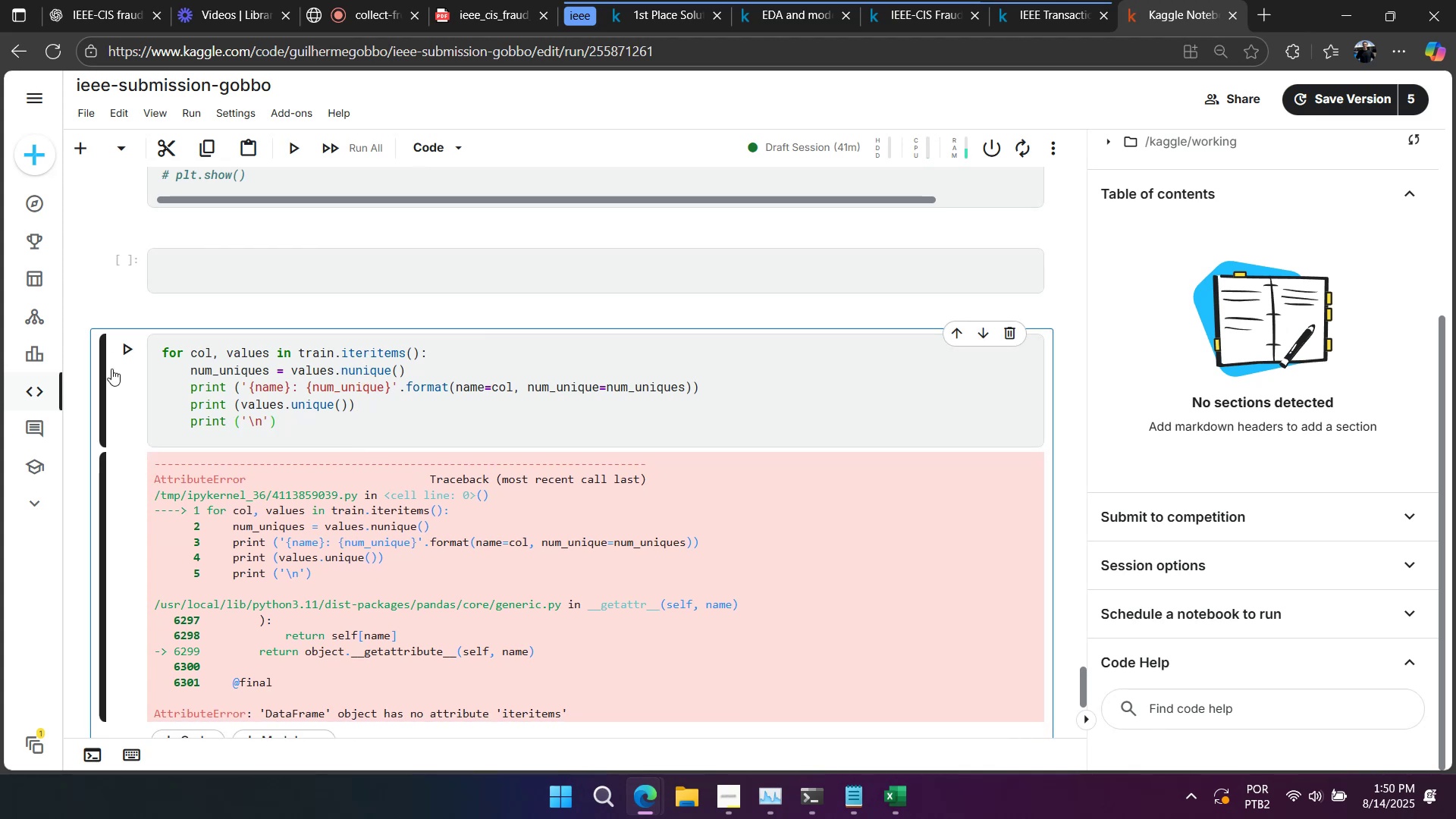 
type(dd)
 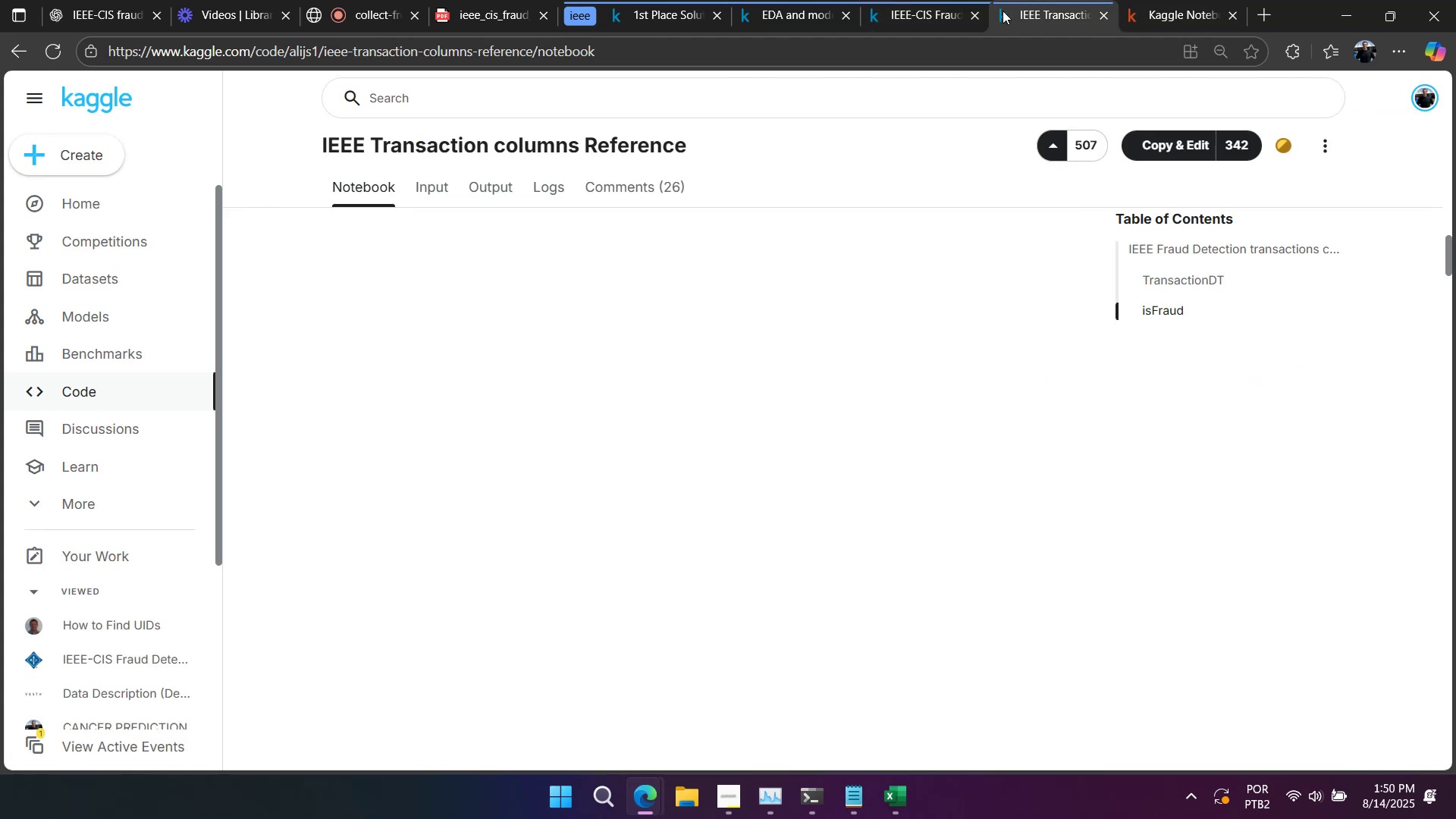 
scroll: coordinate [1094, 385], scroll_direction: up, amount: 18.0
 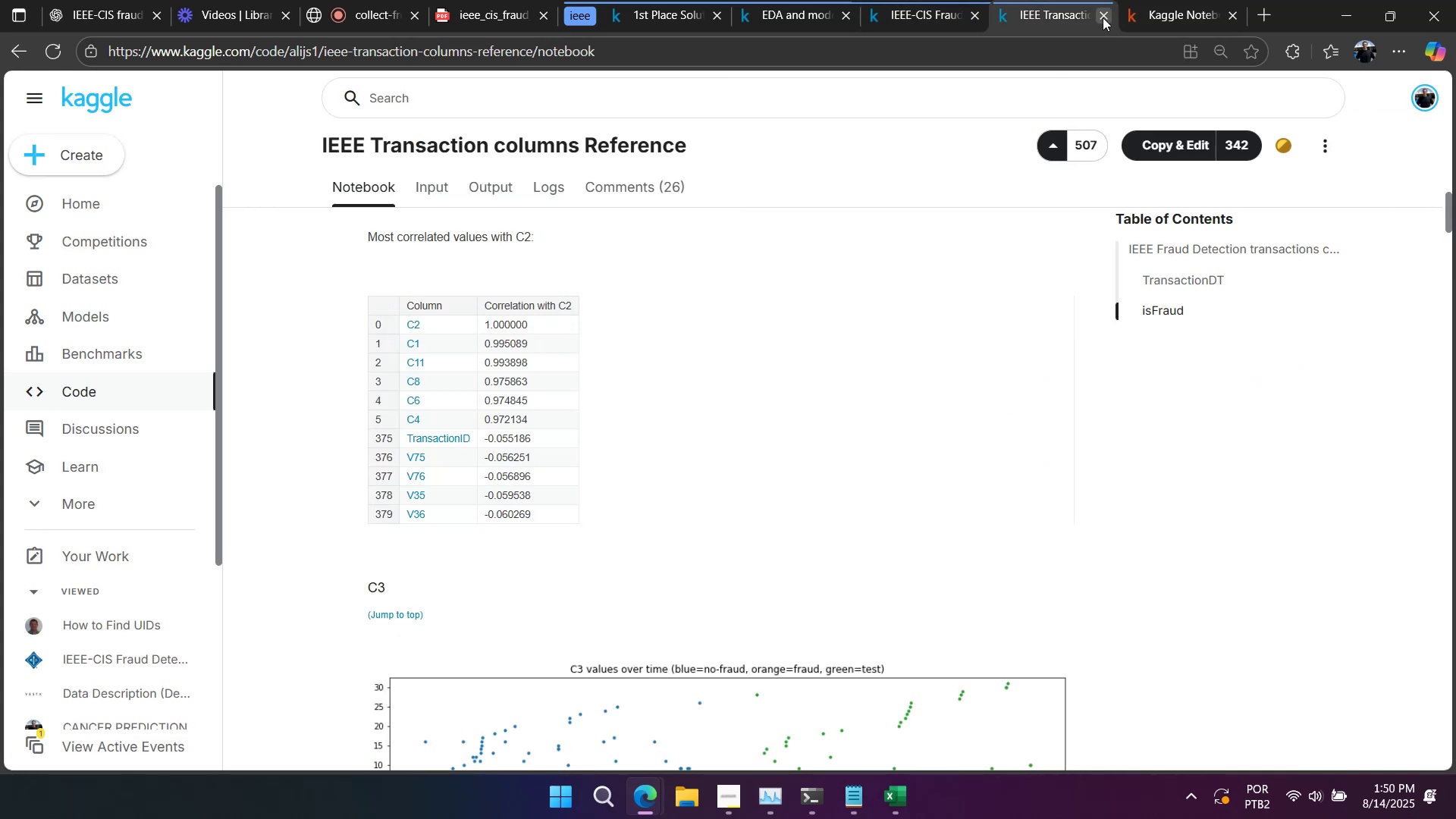 
left_click([910, 17])
 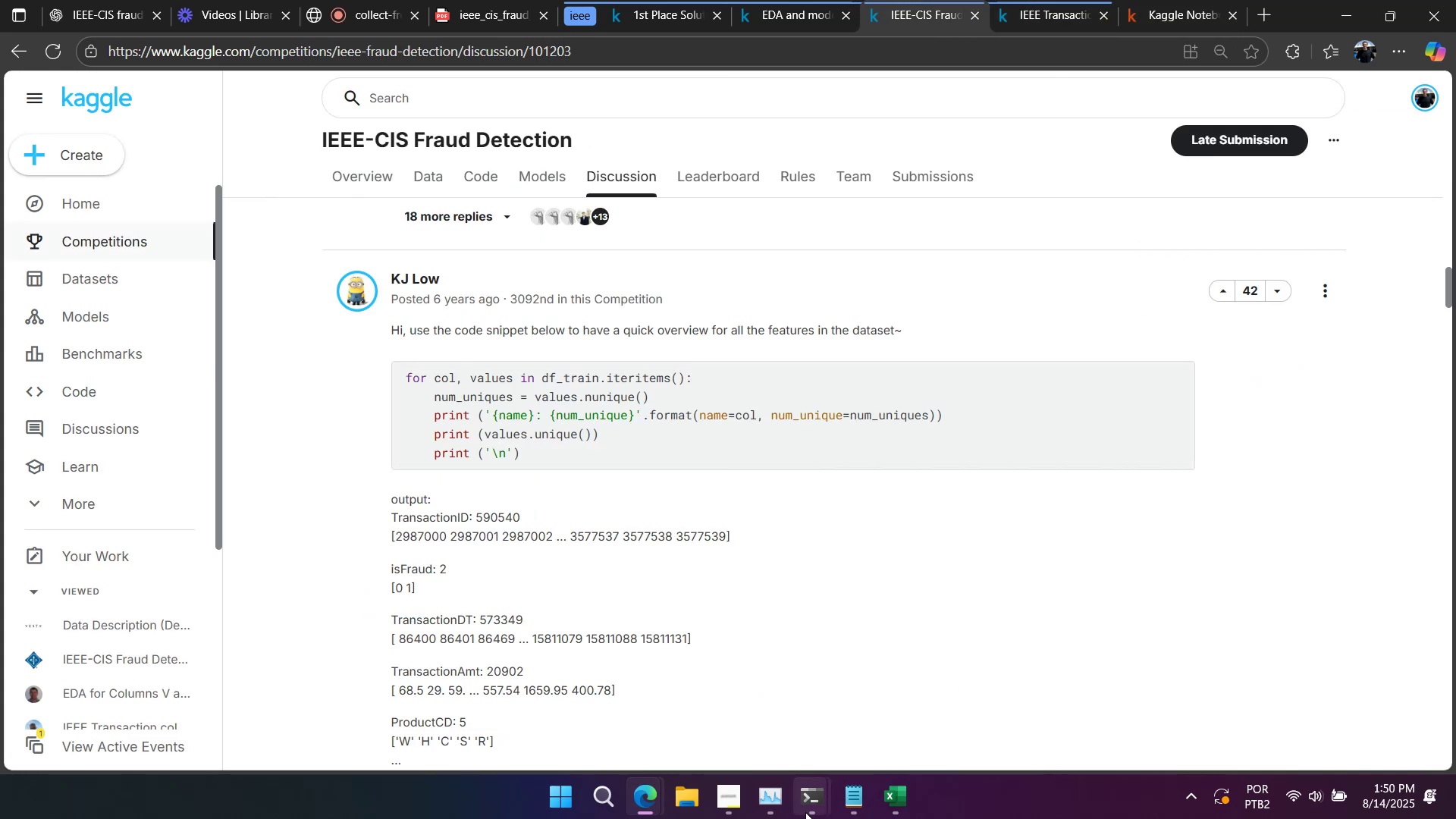 
left_click([786, 795])
 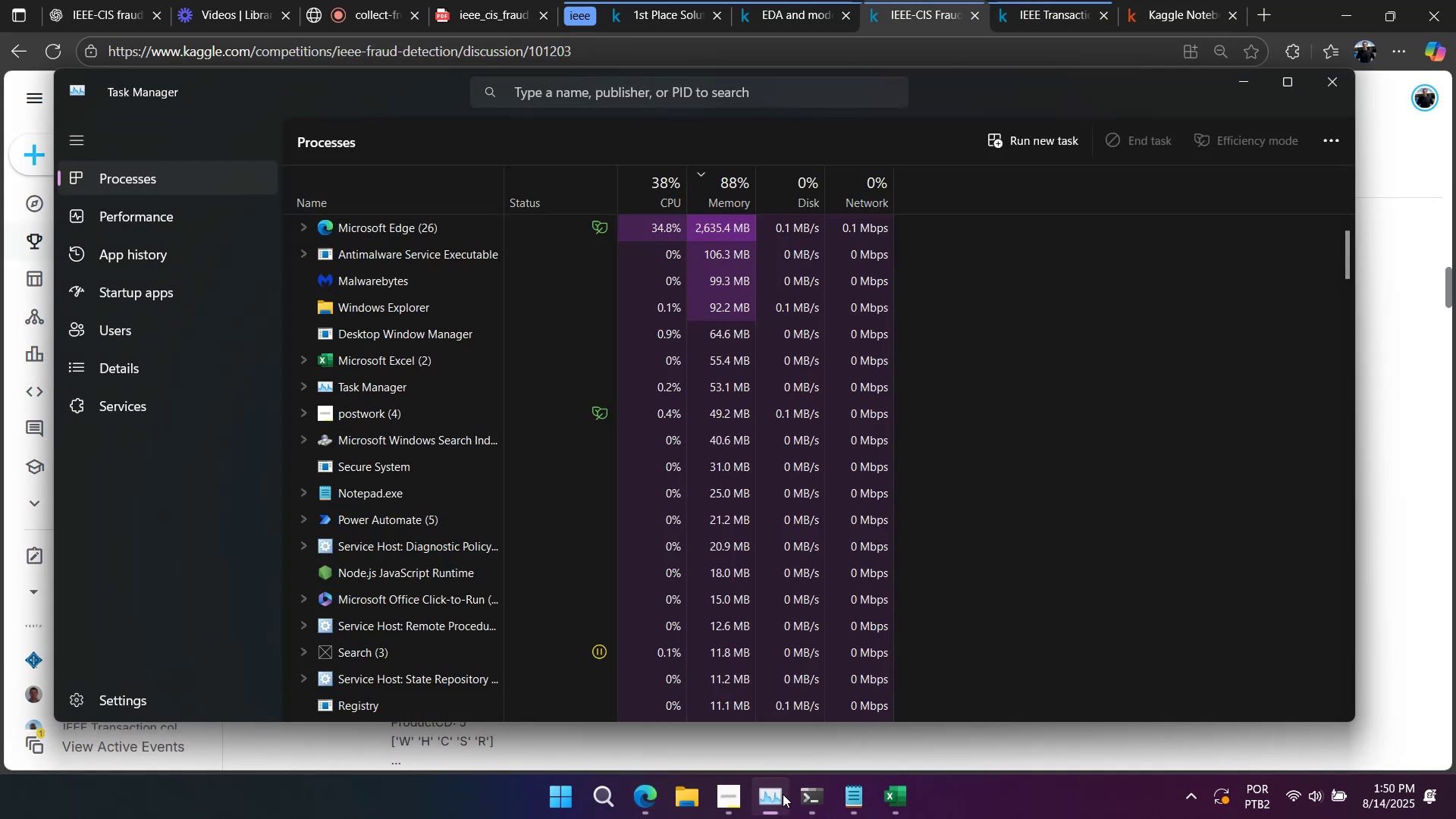 
left_click([783, 794])
 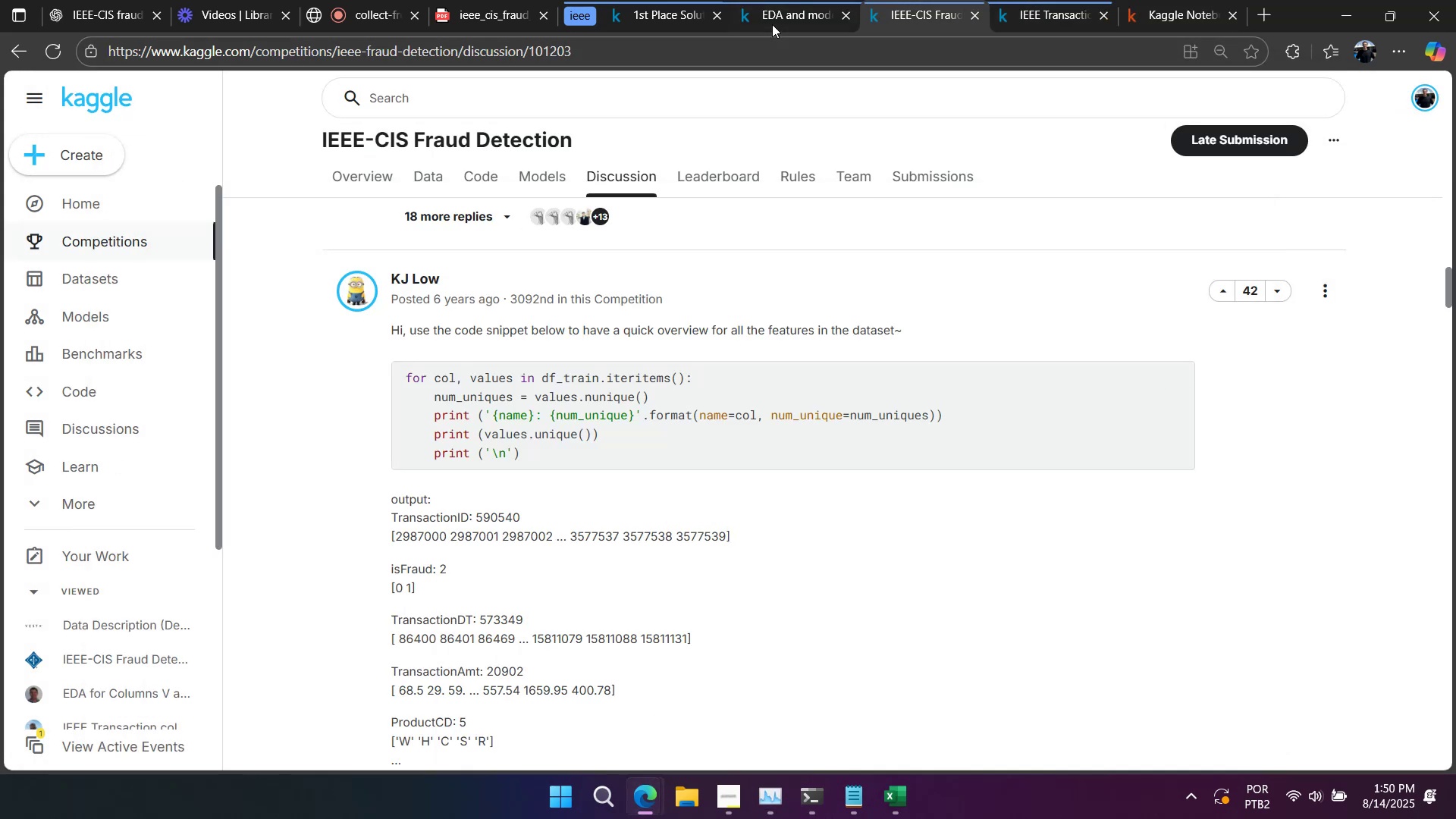 
left_click([776, 12])
 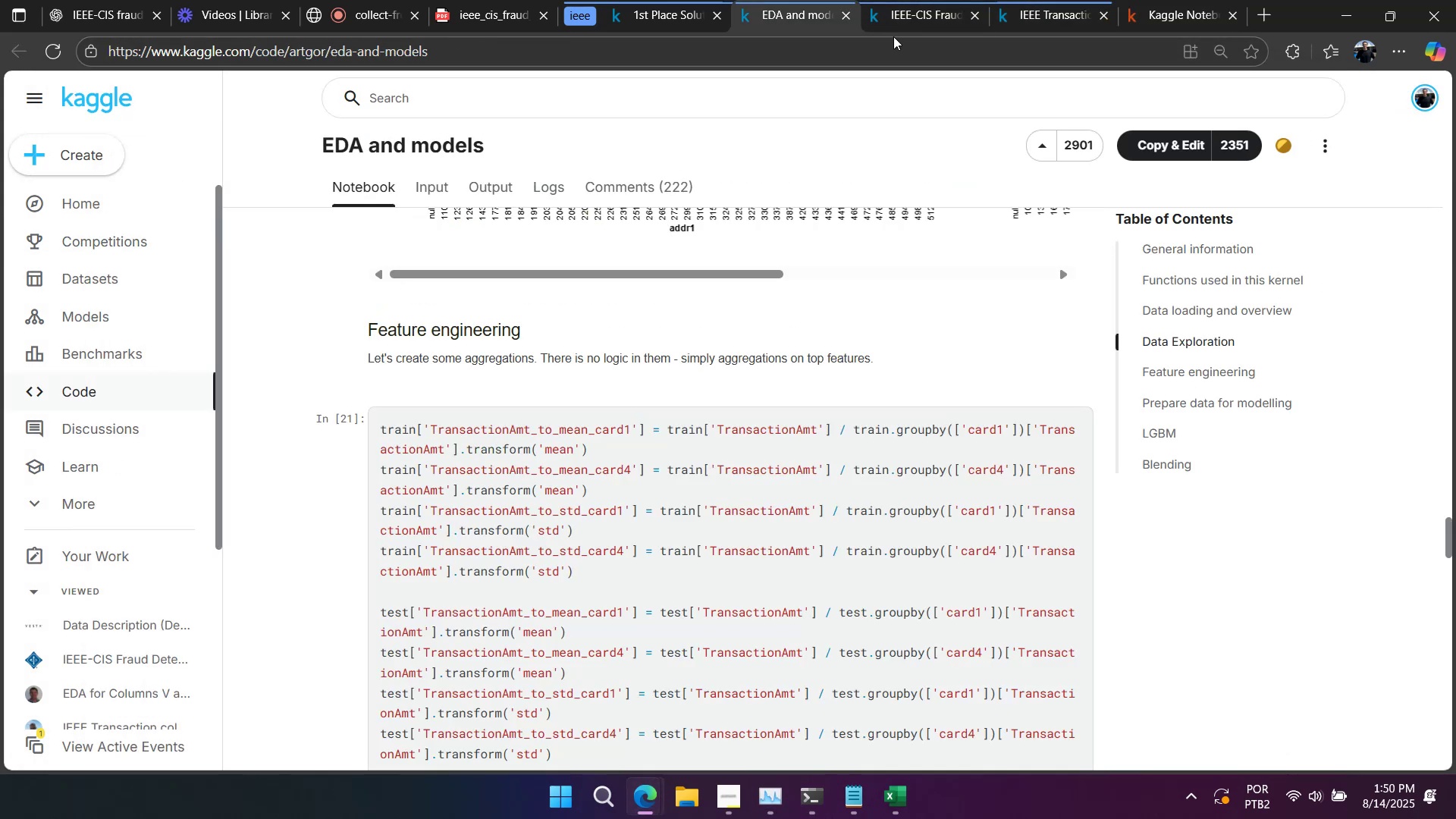 
left_click([908, 16])
 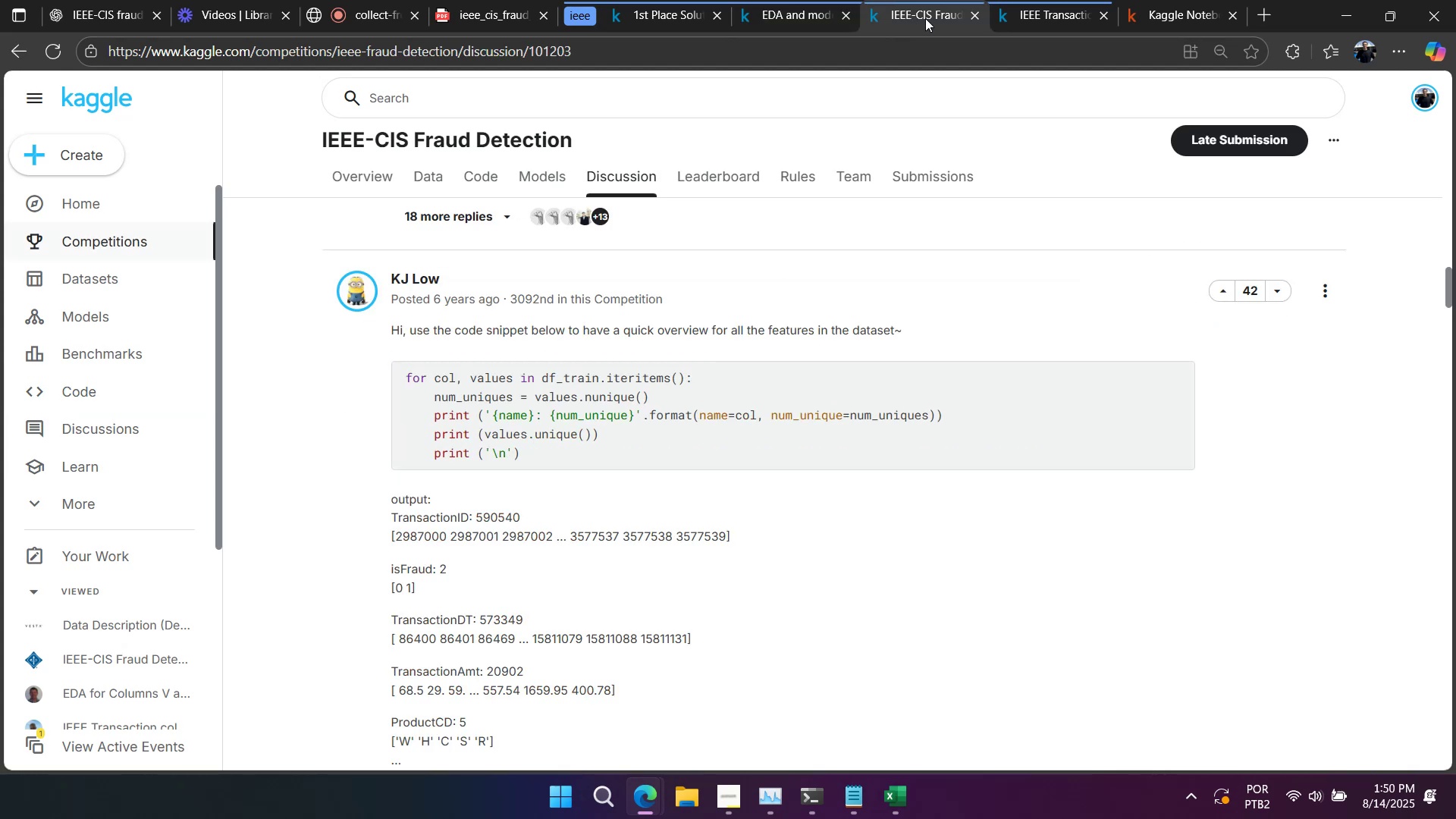 
left_click([1156, 19])
 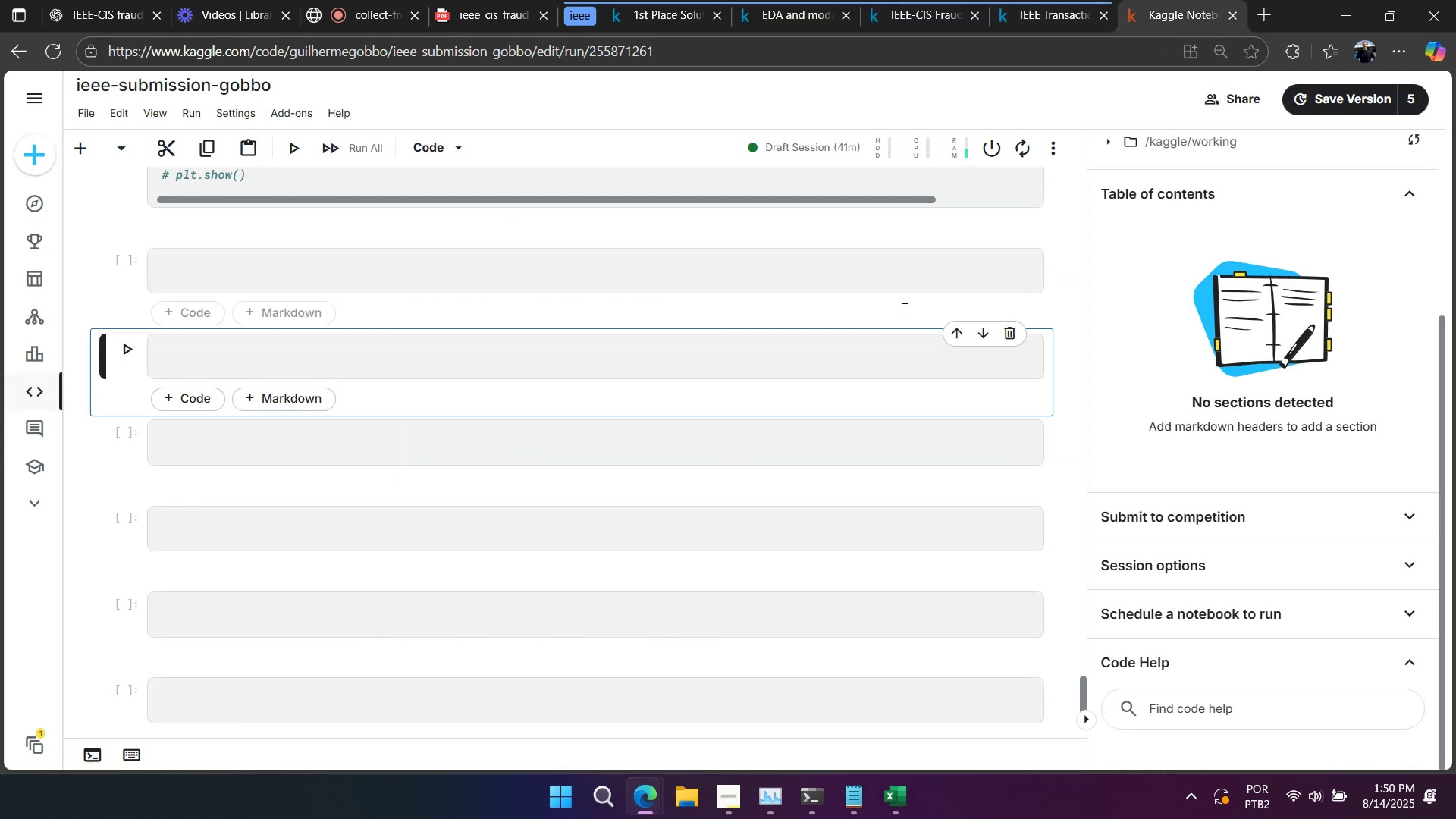 
left_click([792, 455])
 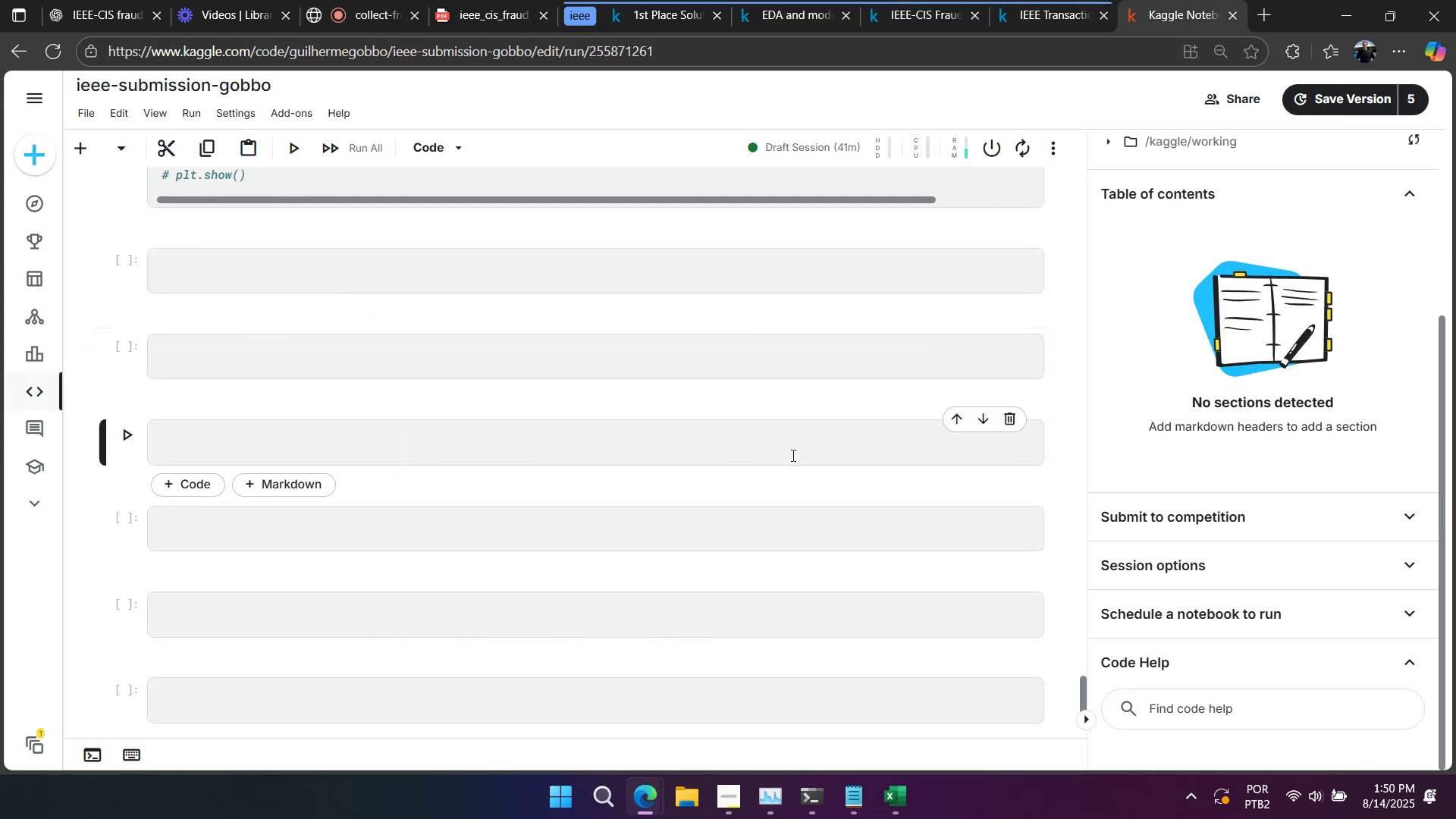 
type(traian.columns.unique())
 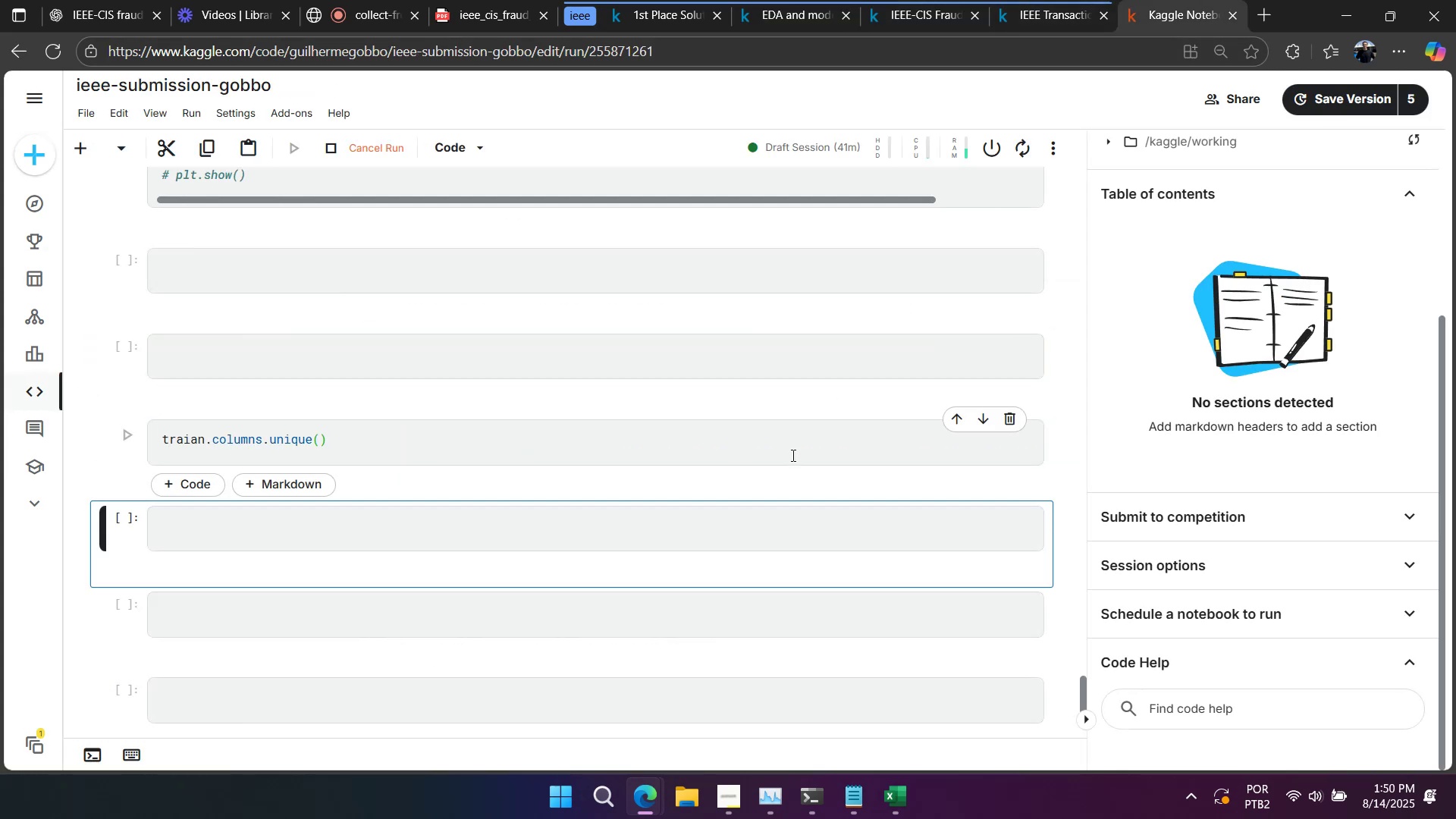 
key(Shift+Enter)
 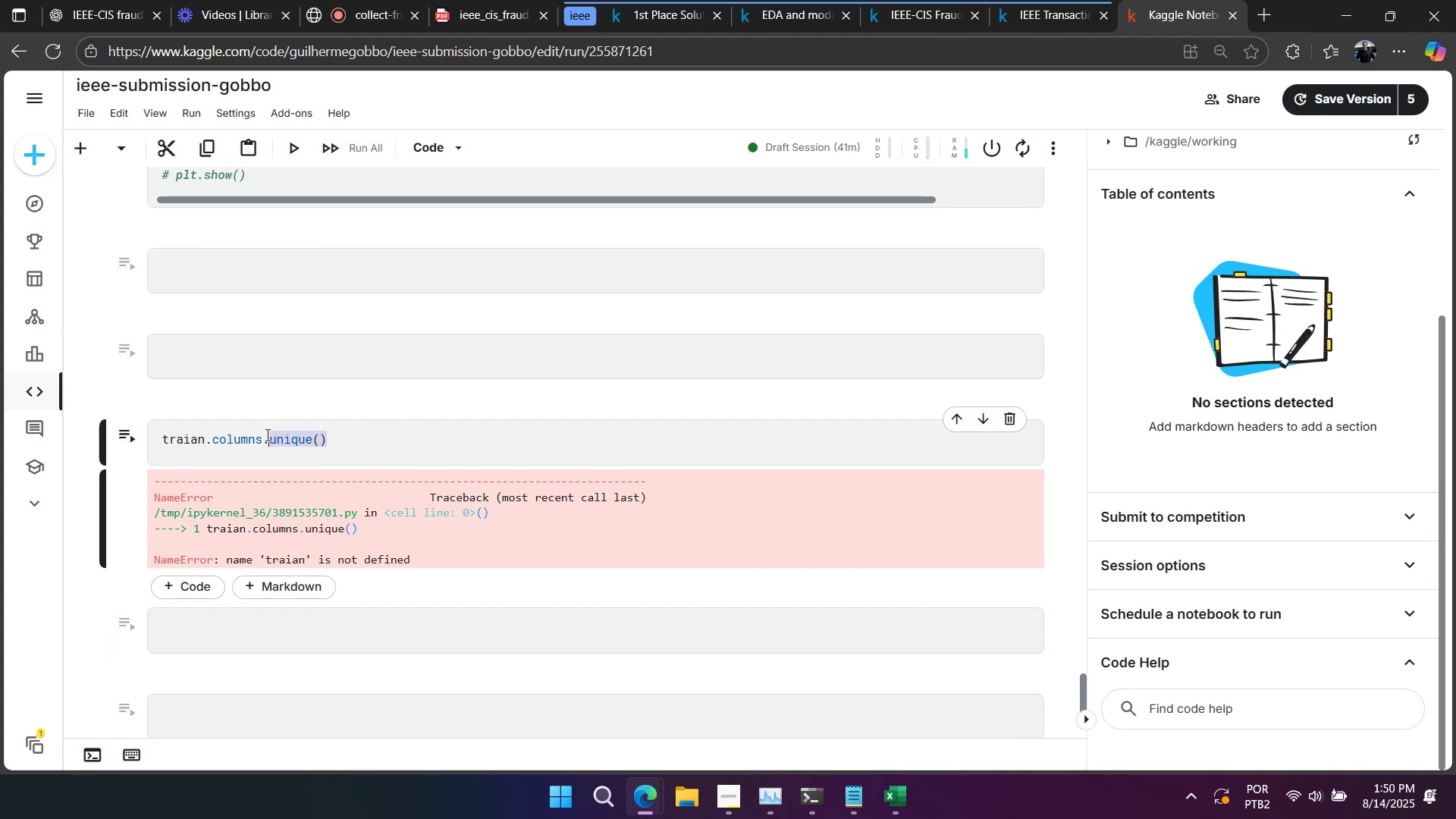 
key(Backspace)
 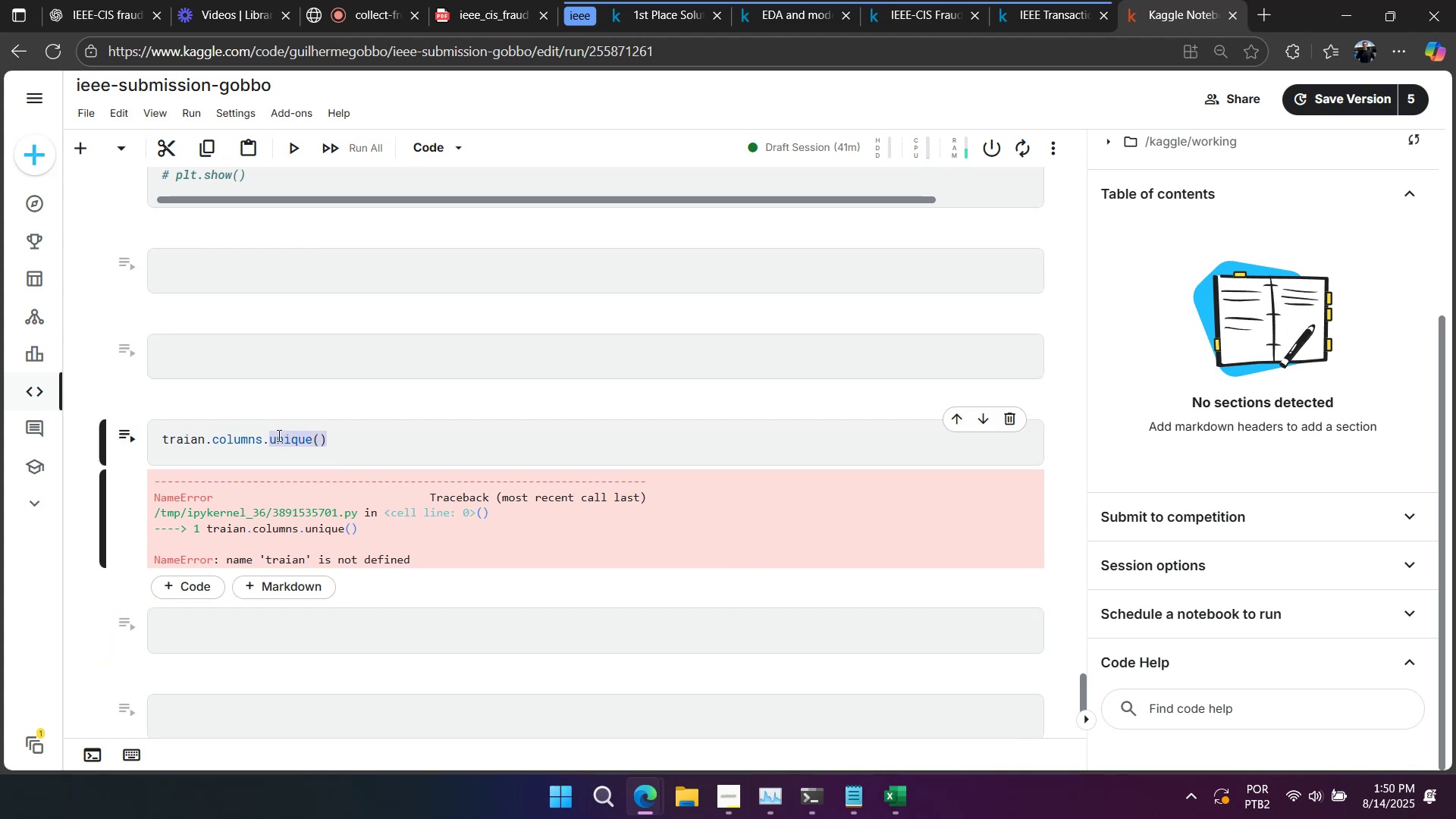 
key(Backspace)
 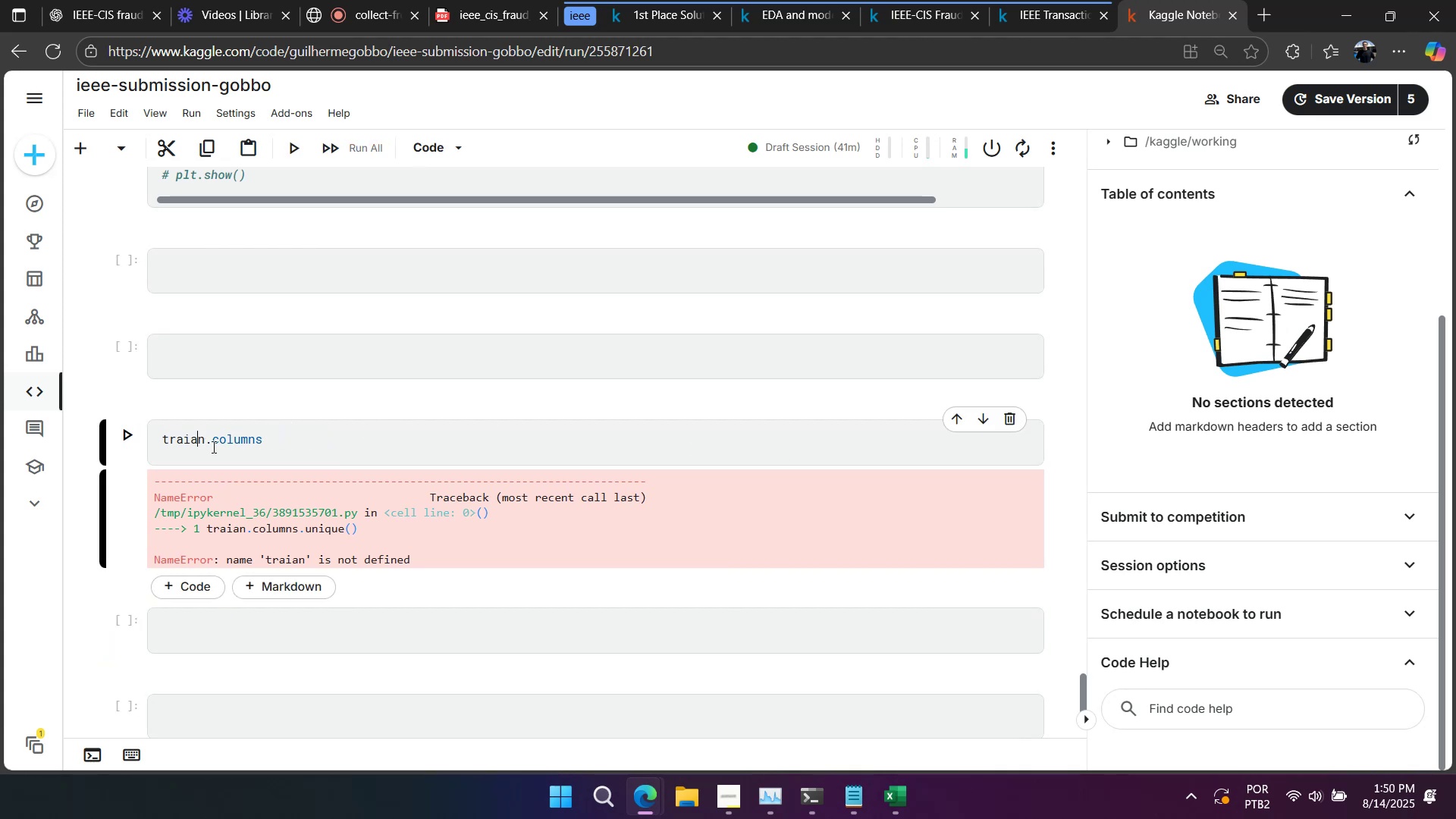 
key(Backspace)
 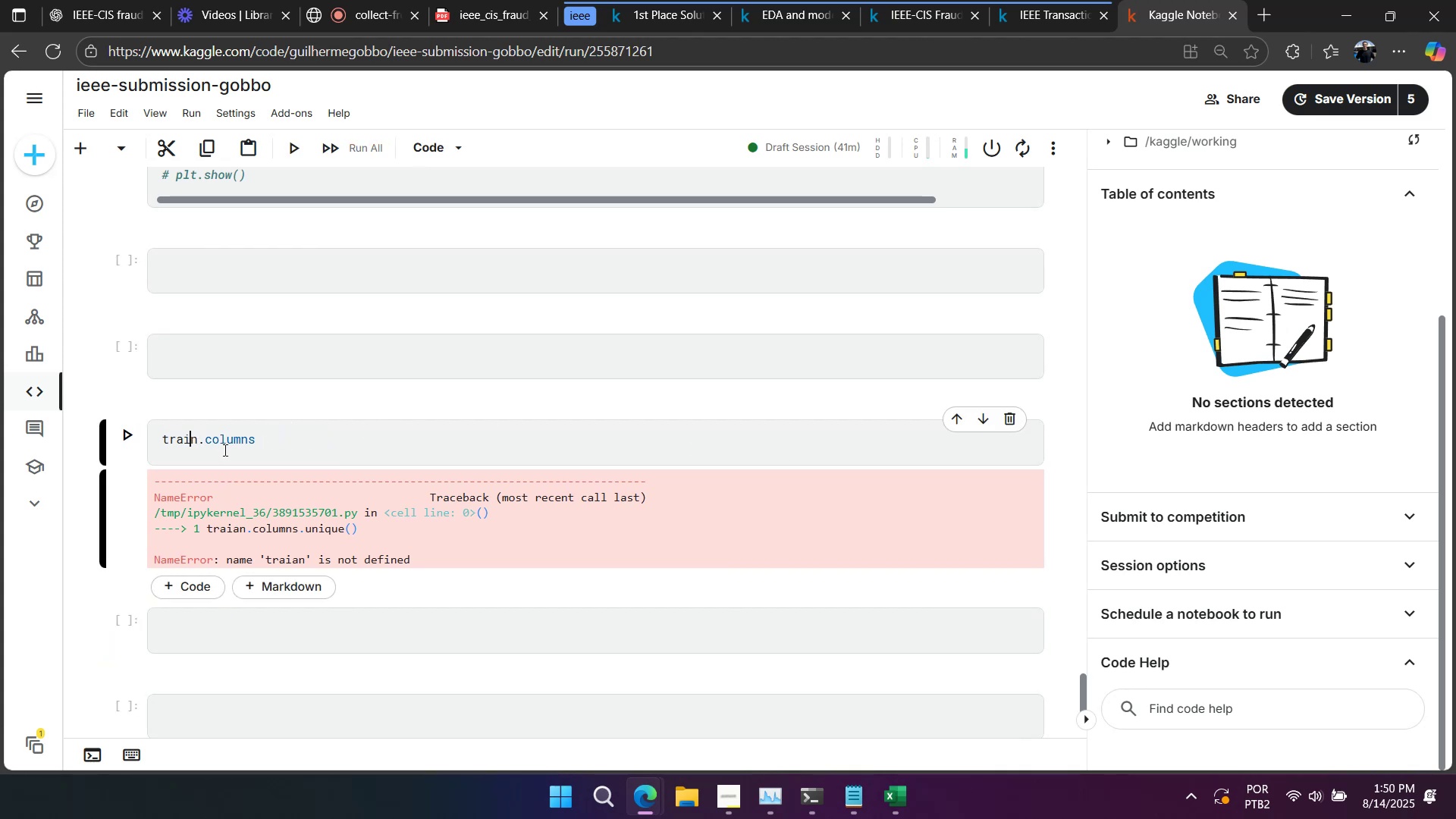 
key(Enter)
 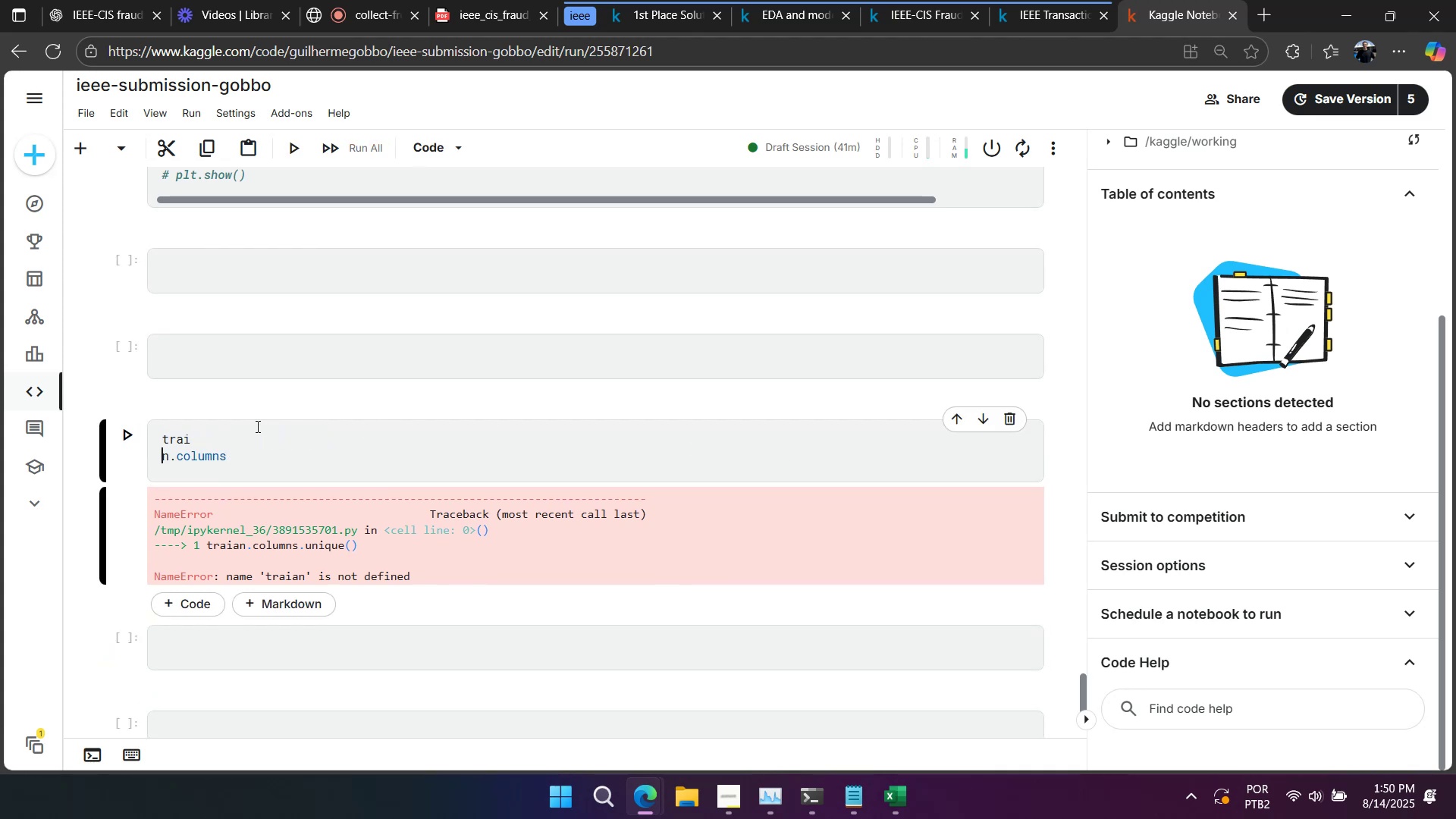 
key(Backspace)
 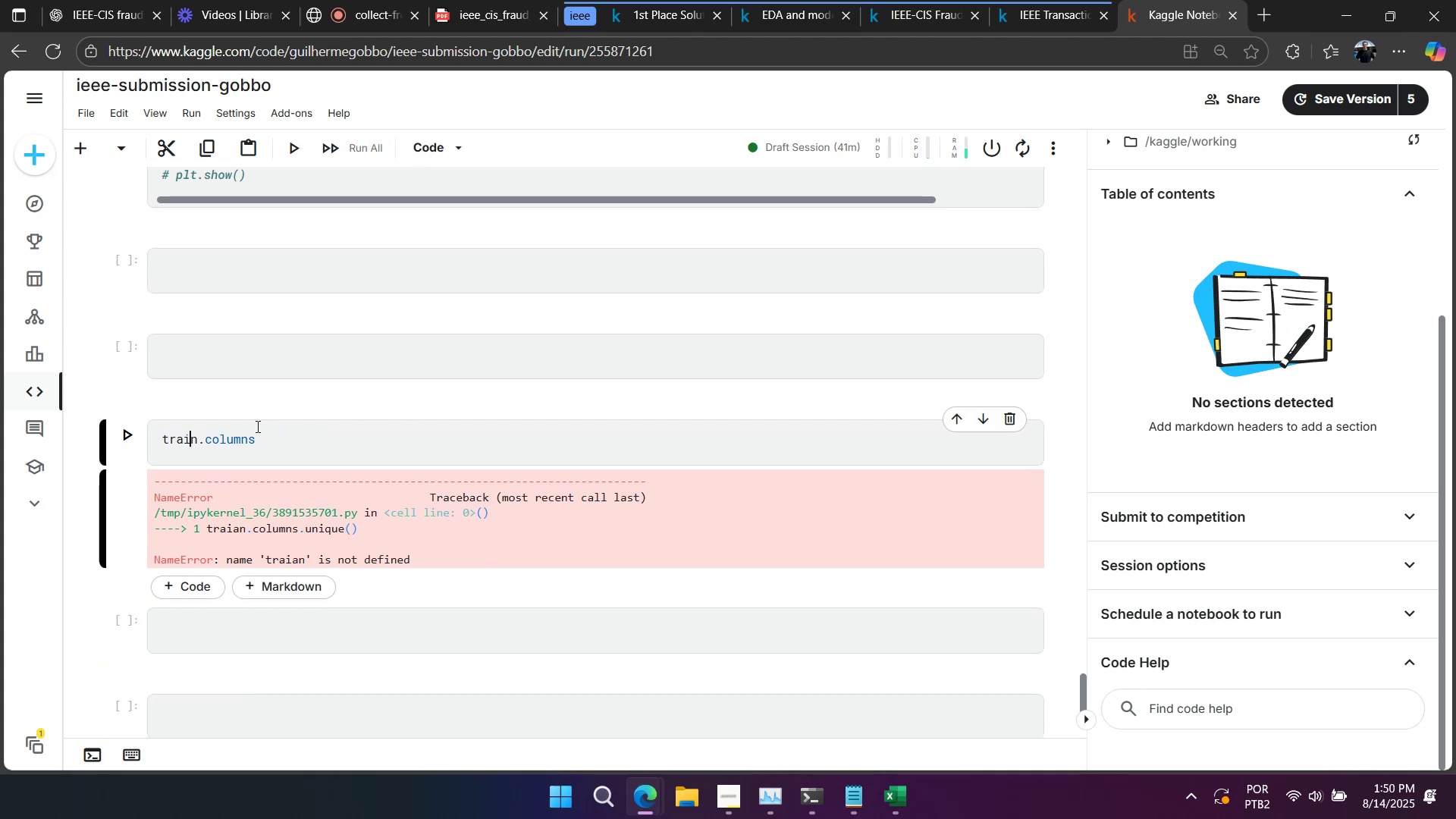 
key(Shift+Enter)
 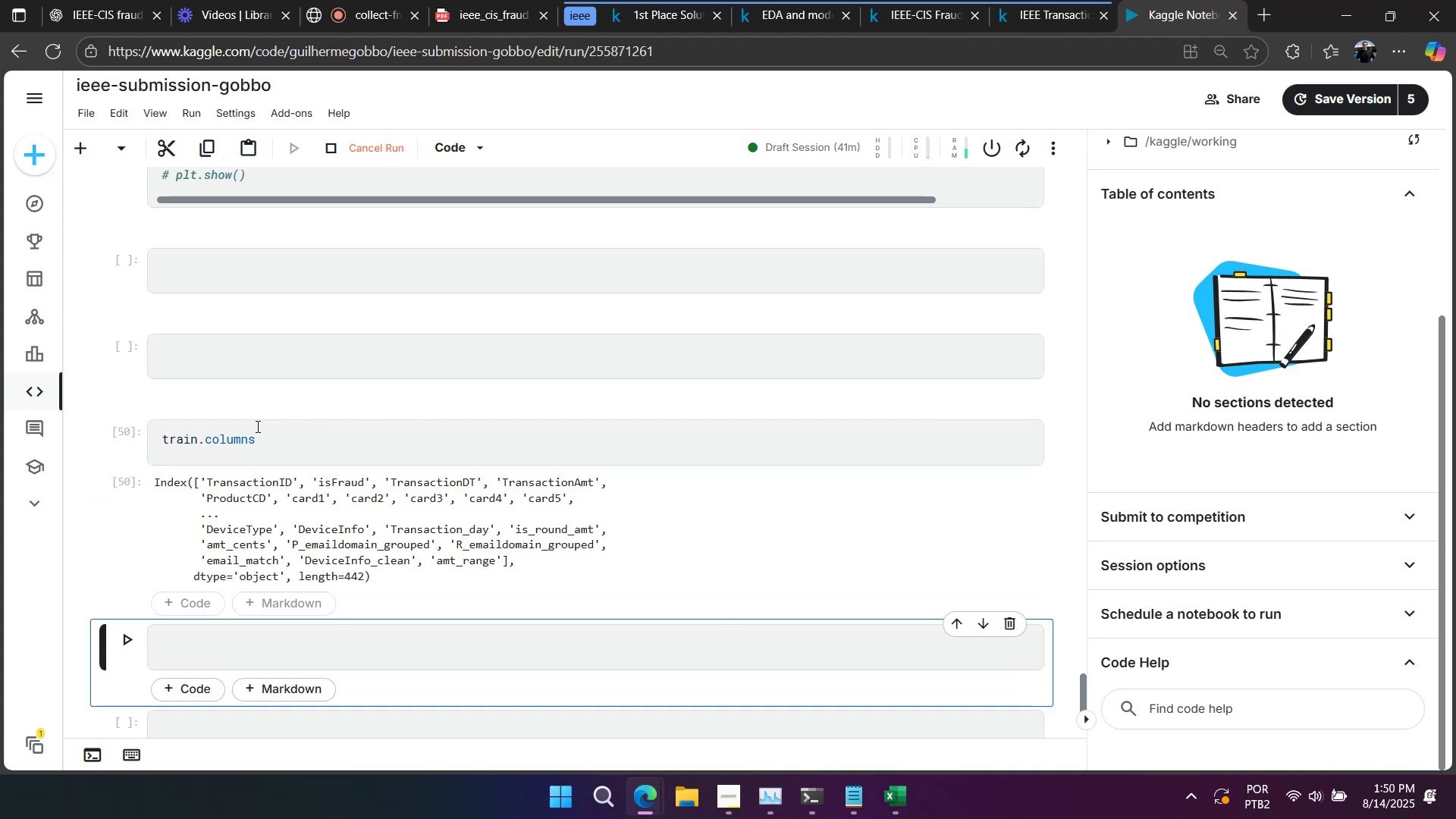 
scroll: coordinate [275, 451], scroll_direction: down, amount: 1.0
 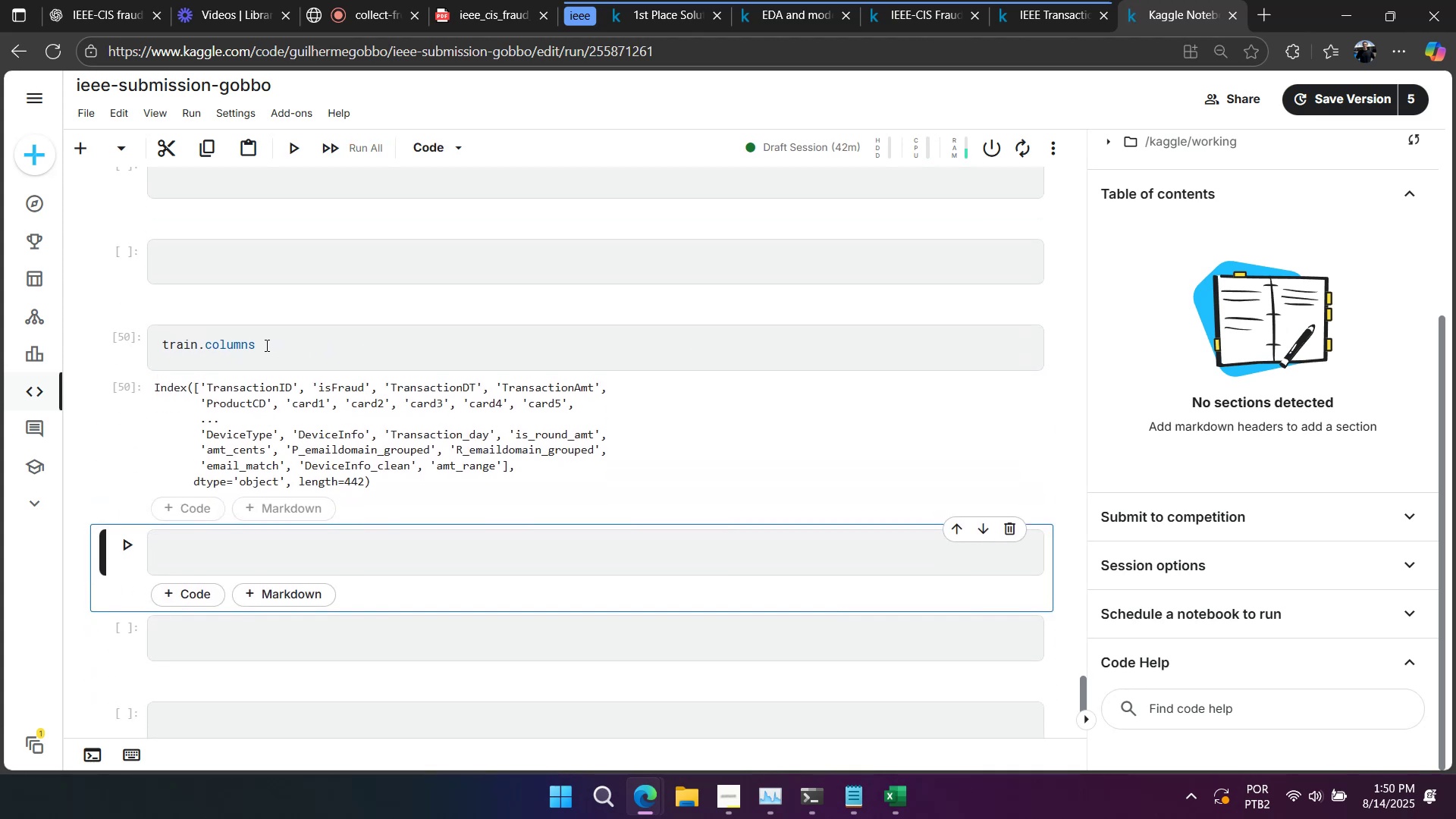 
wait(8.02)
 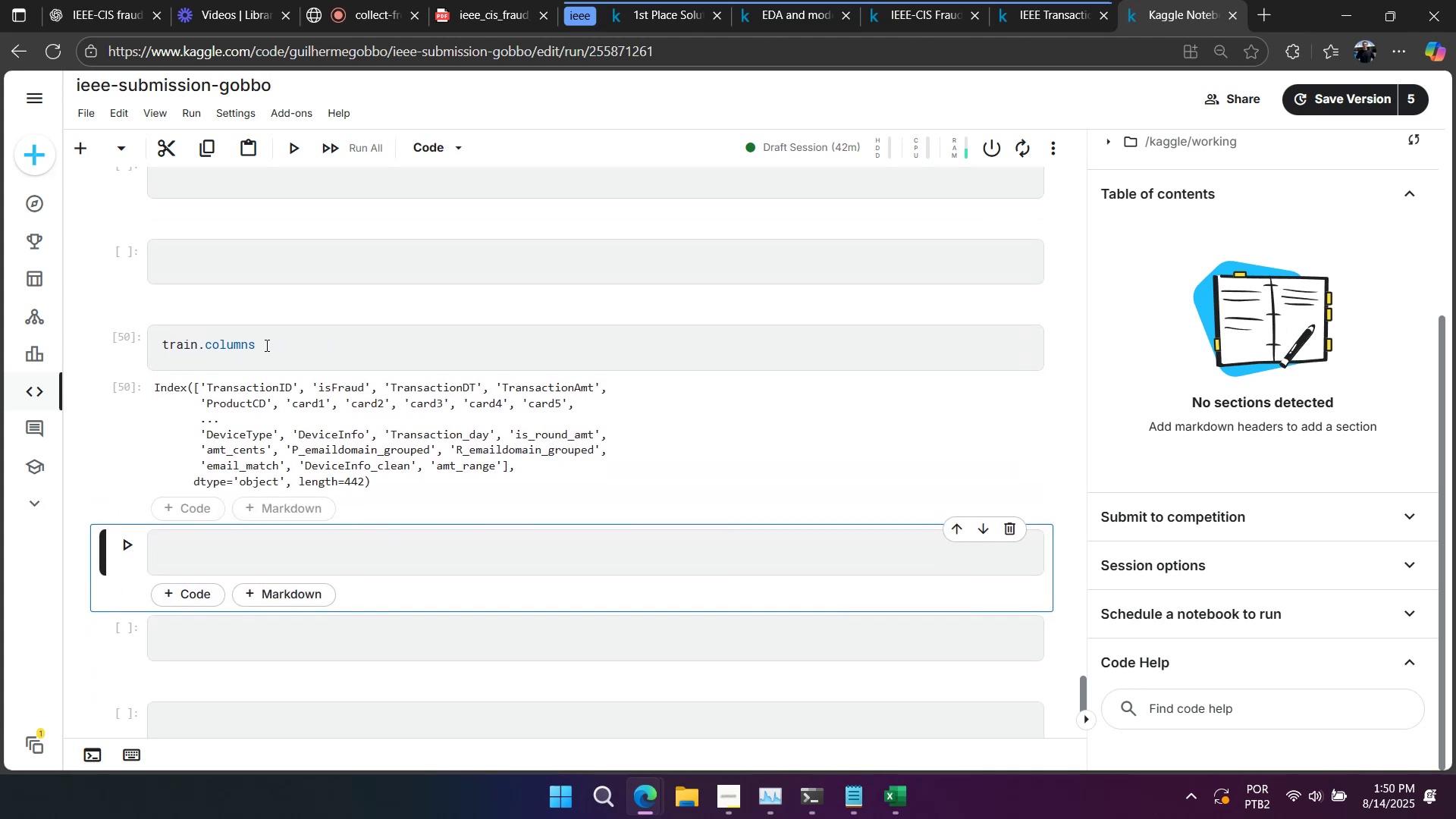 
right_click([717, 444])
 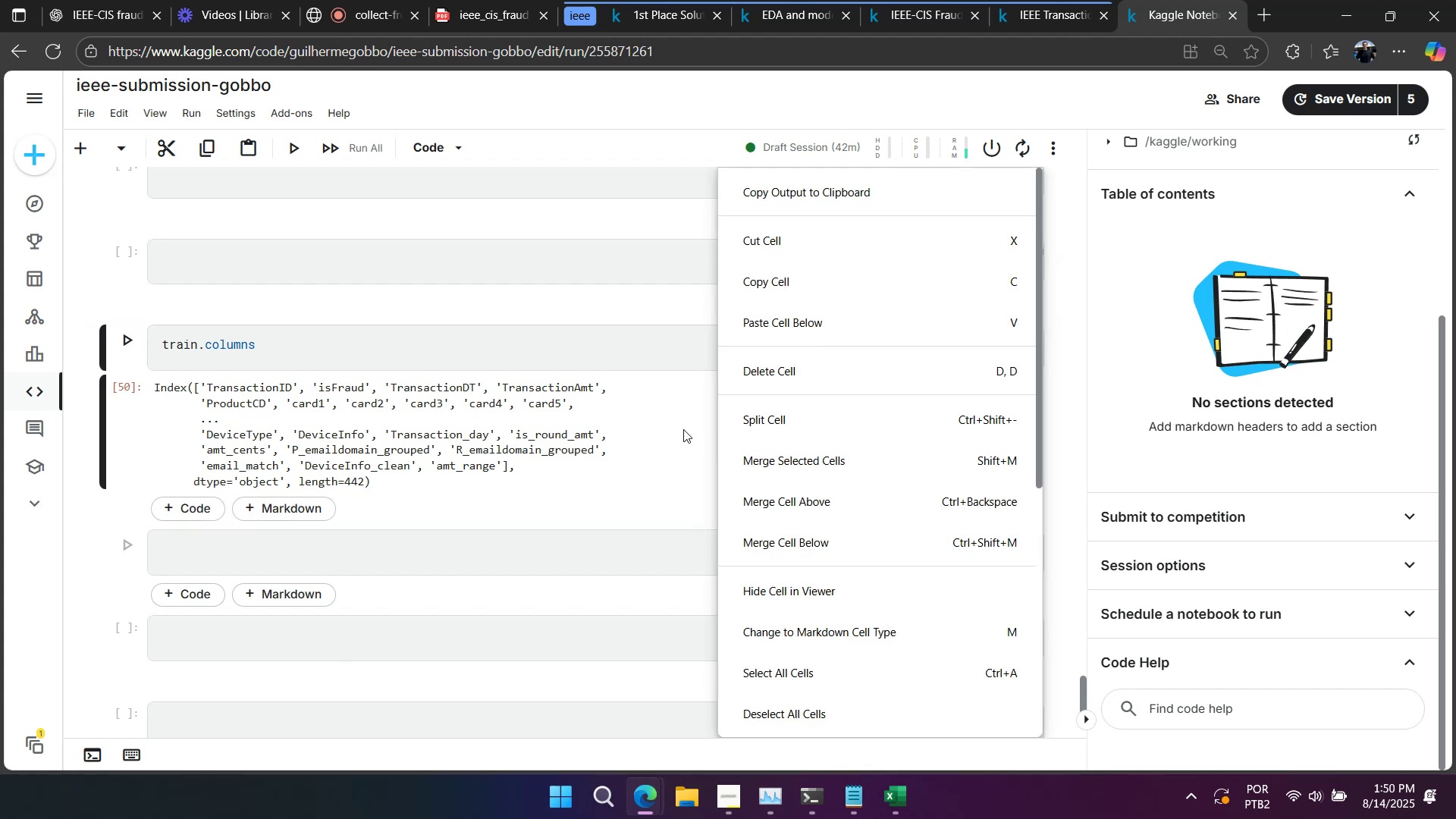 
left_click([651, 415])
 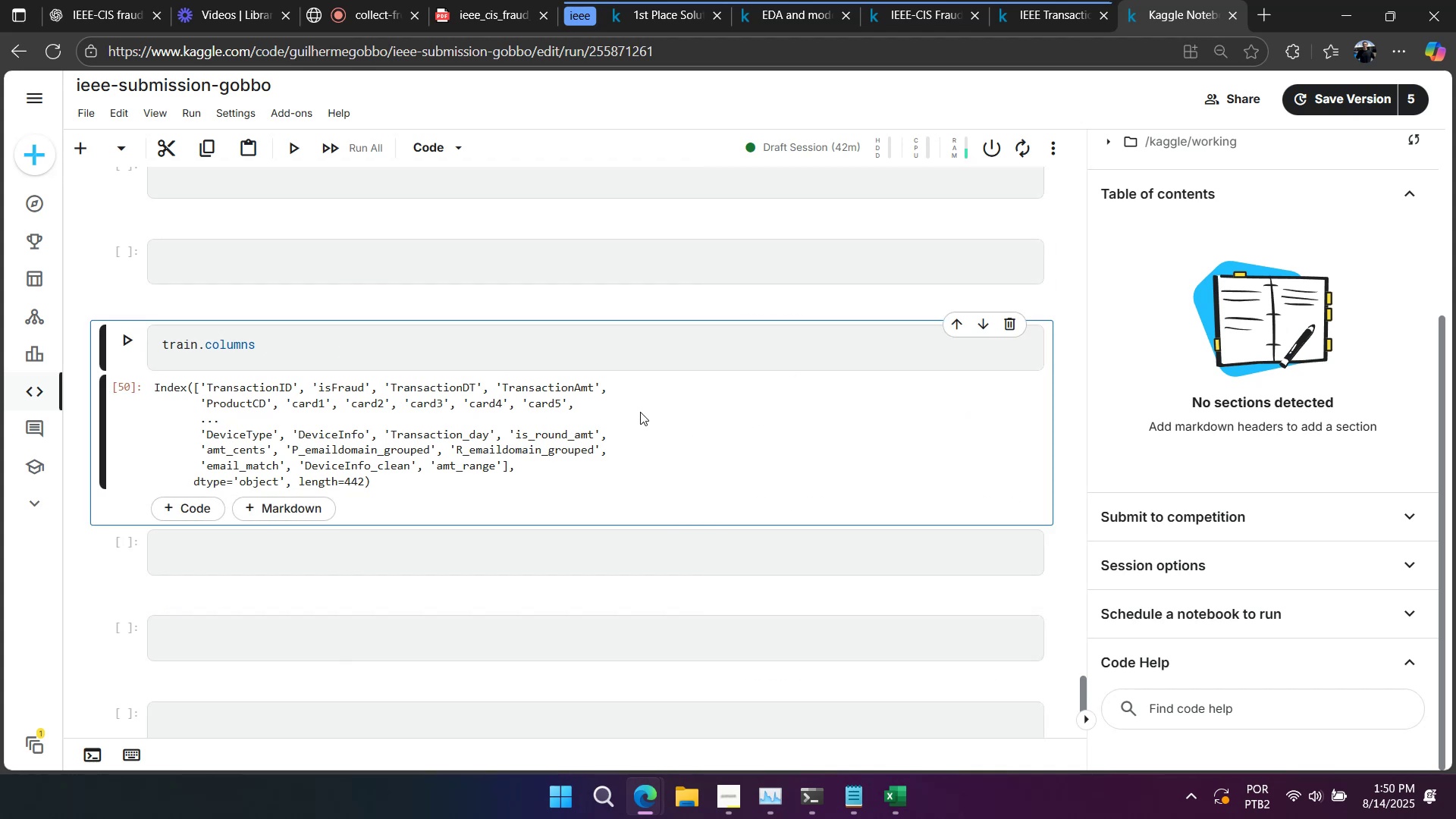 
left_click([579, 389])
 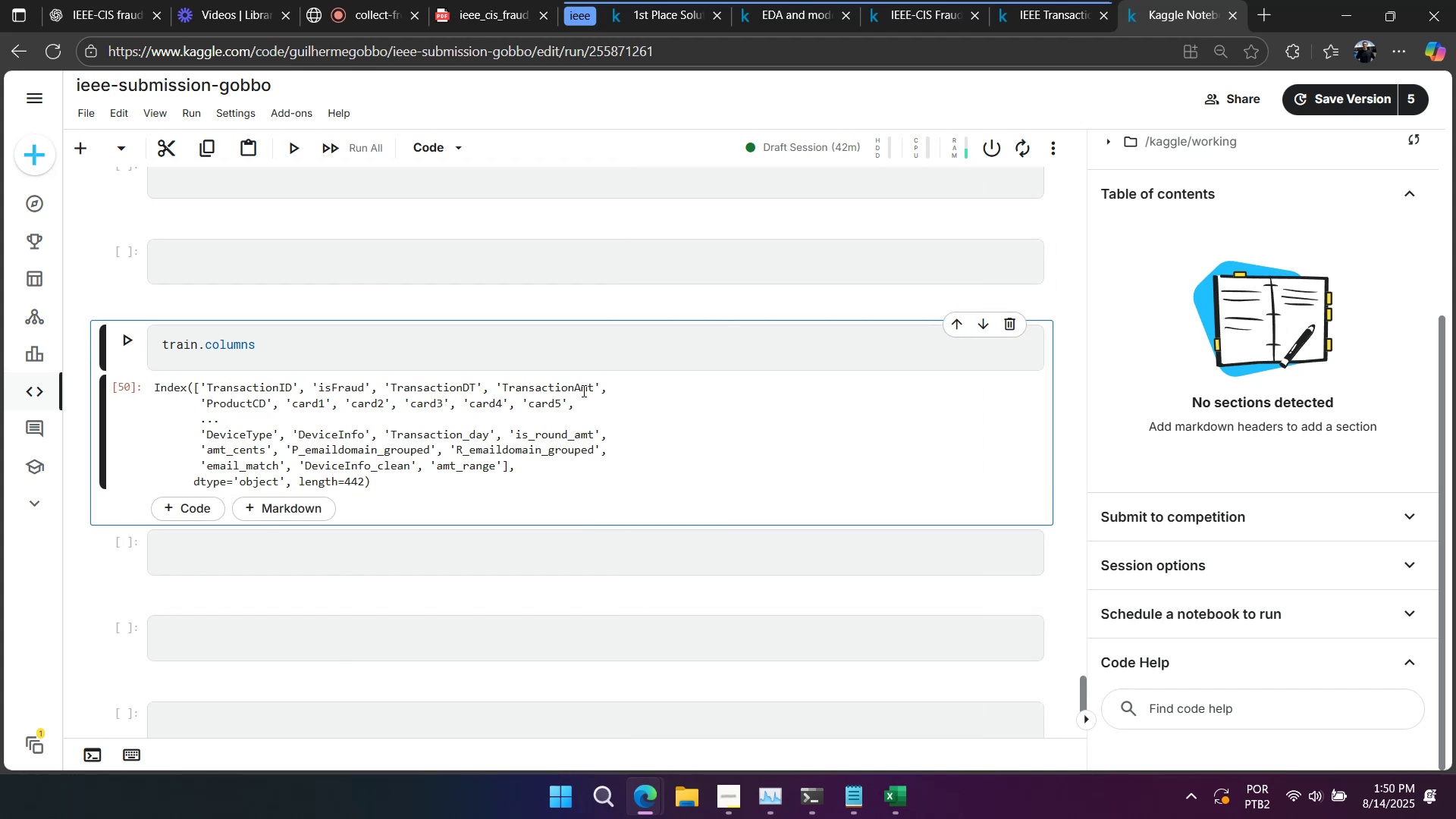 
right_click([585, 392])
 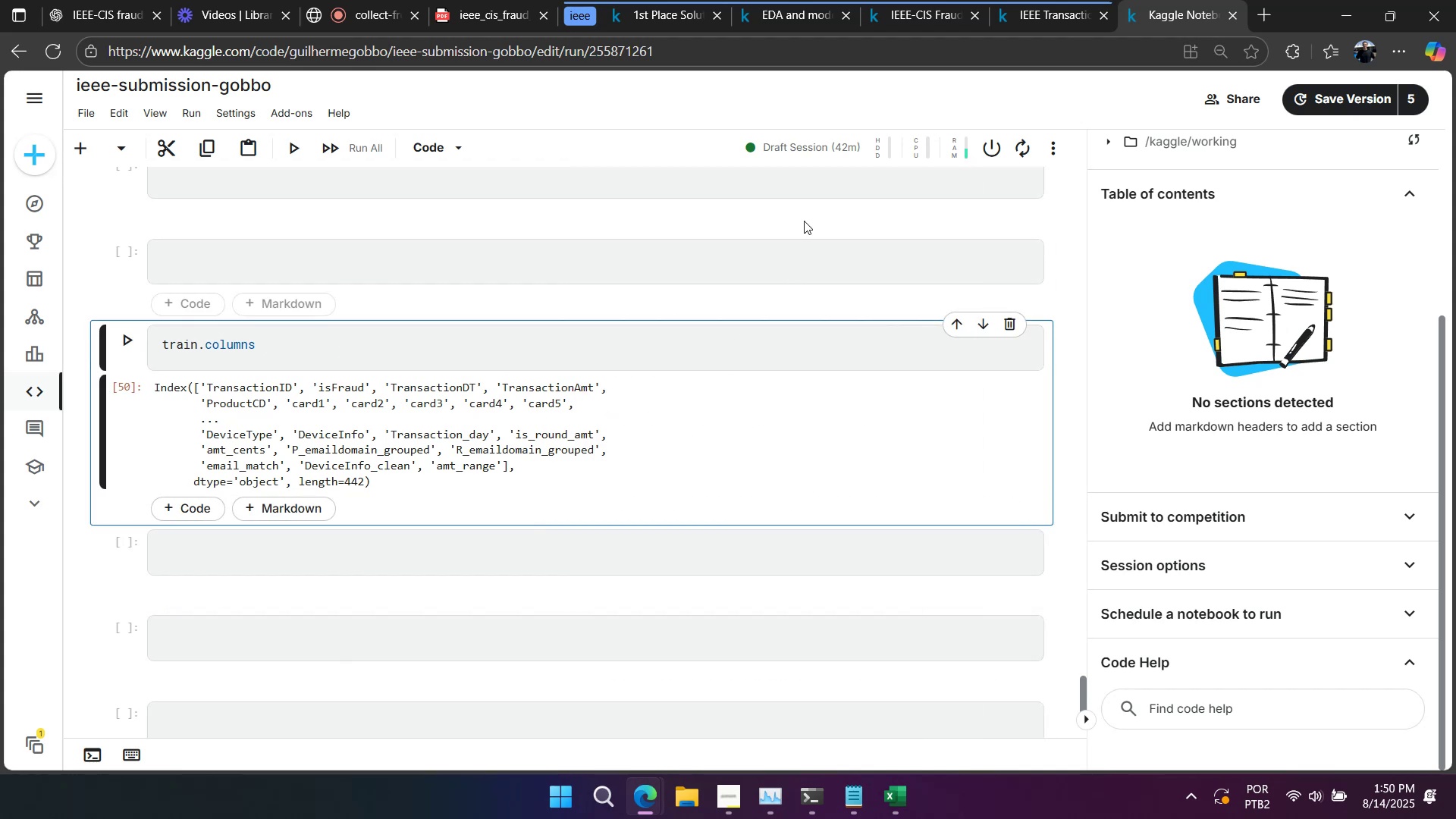 
left_click([805, 18])
 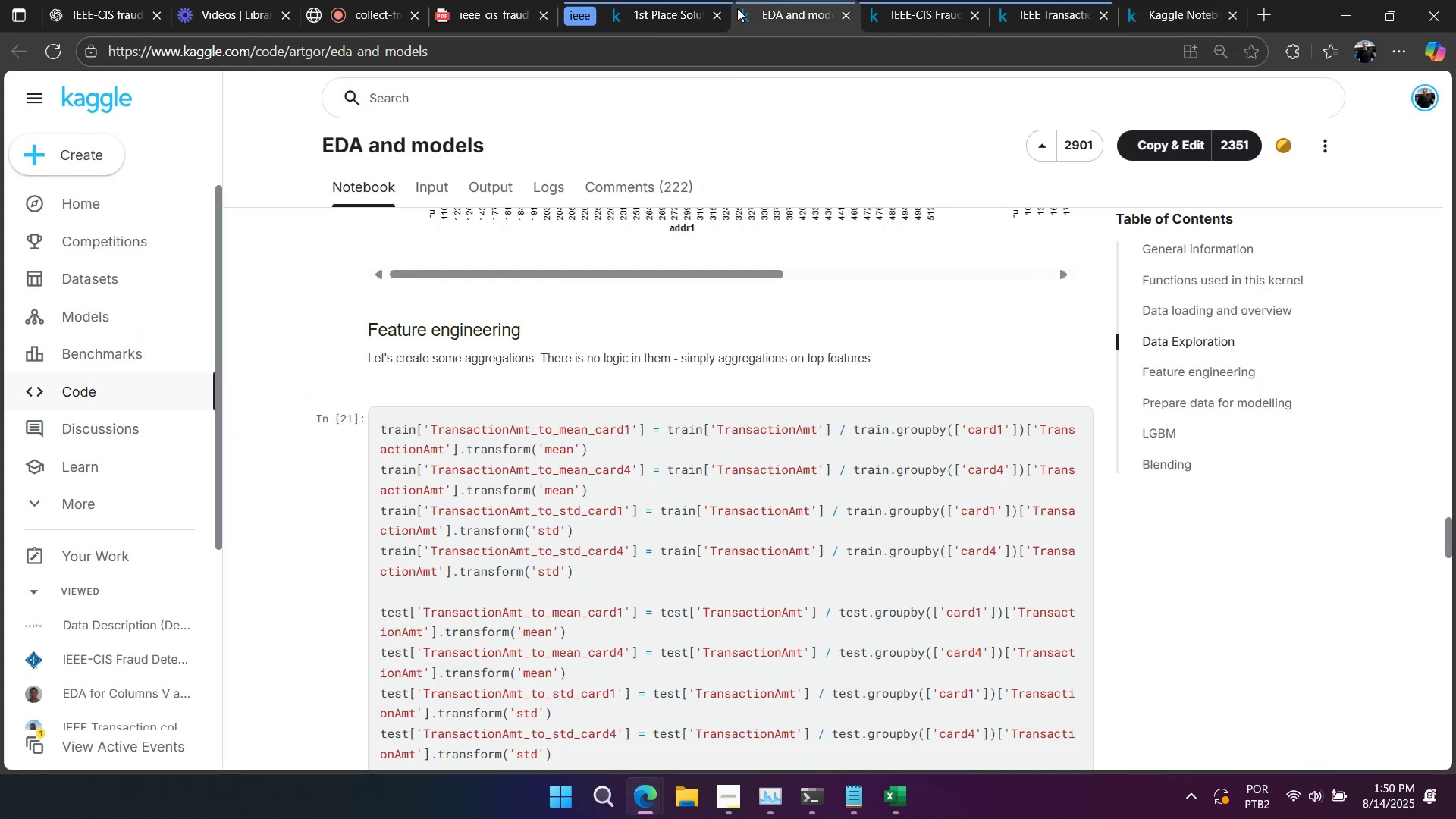 
left_click([692, 9])
 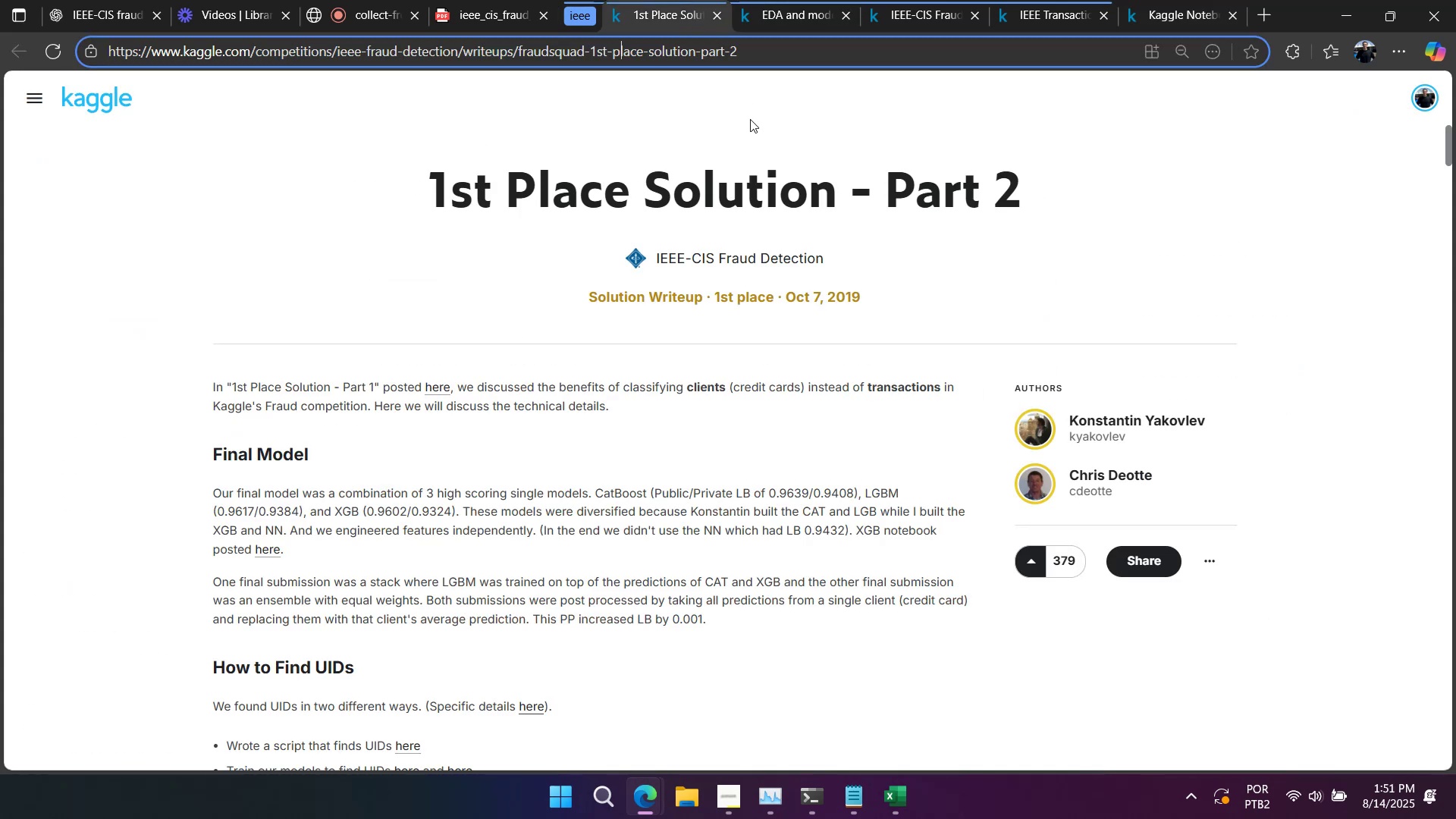 
scroll: coordinate [745, 362], scroll_direction: down, amount: 6.0
 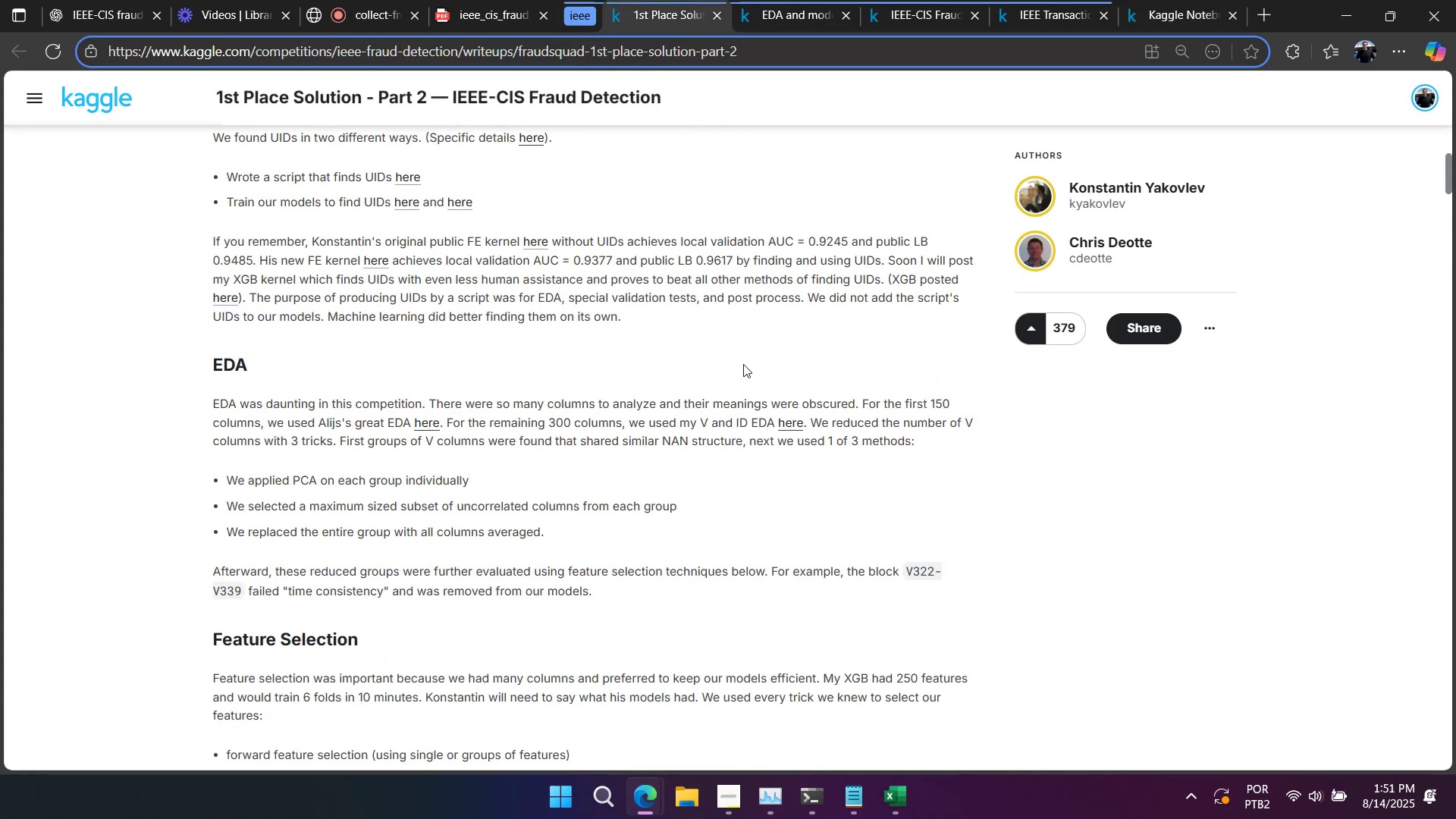 
scroll: coordinate [712, 386], scroll_direction: up, amount: 3.0
 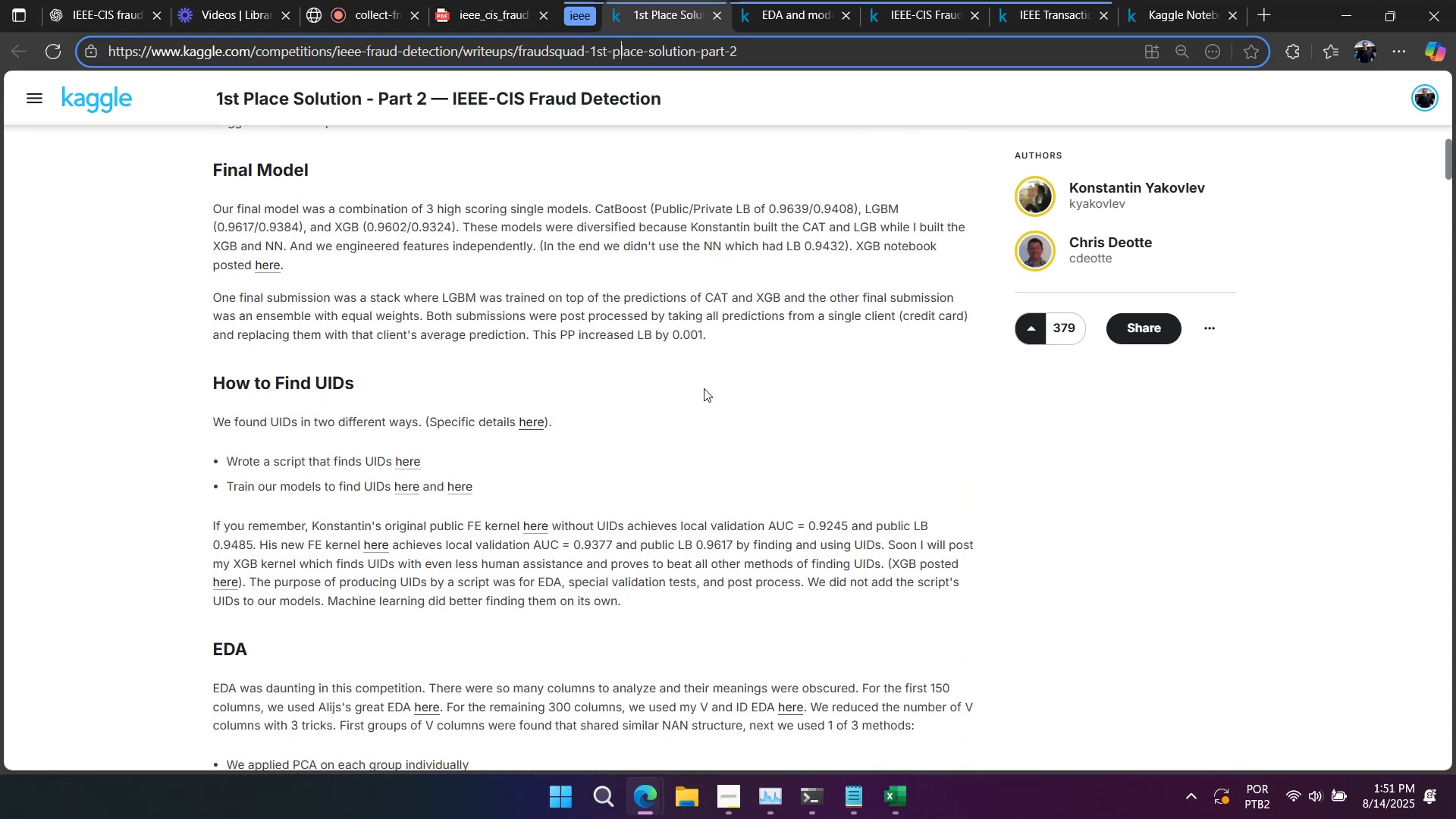 
scroll: coordinate [691, 394], scroll_direction: down, amount: 3.0
 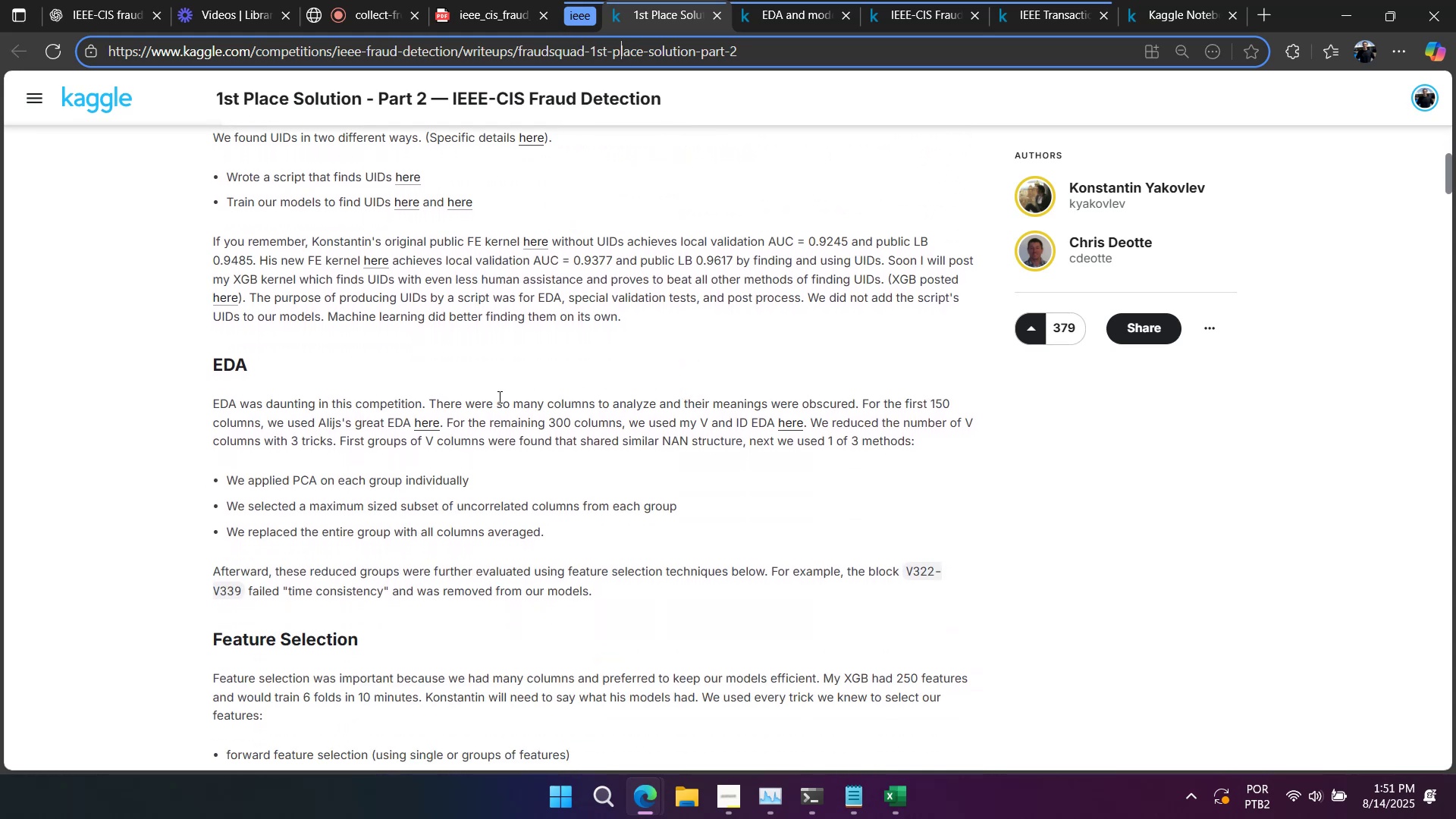 
left_click_drag(start_coordinate=[436, 397], to_coordinate=[757, 430])
 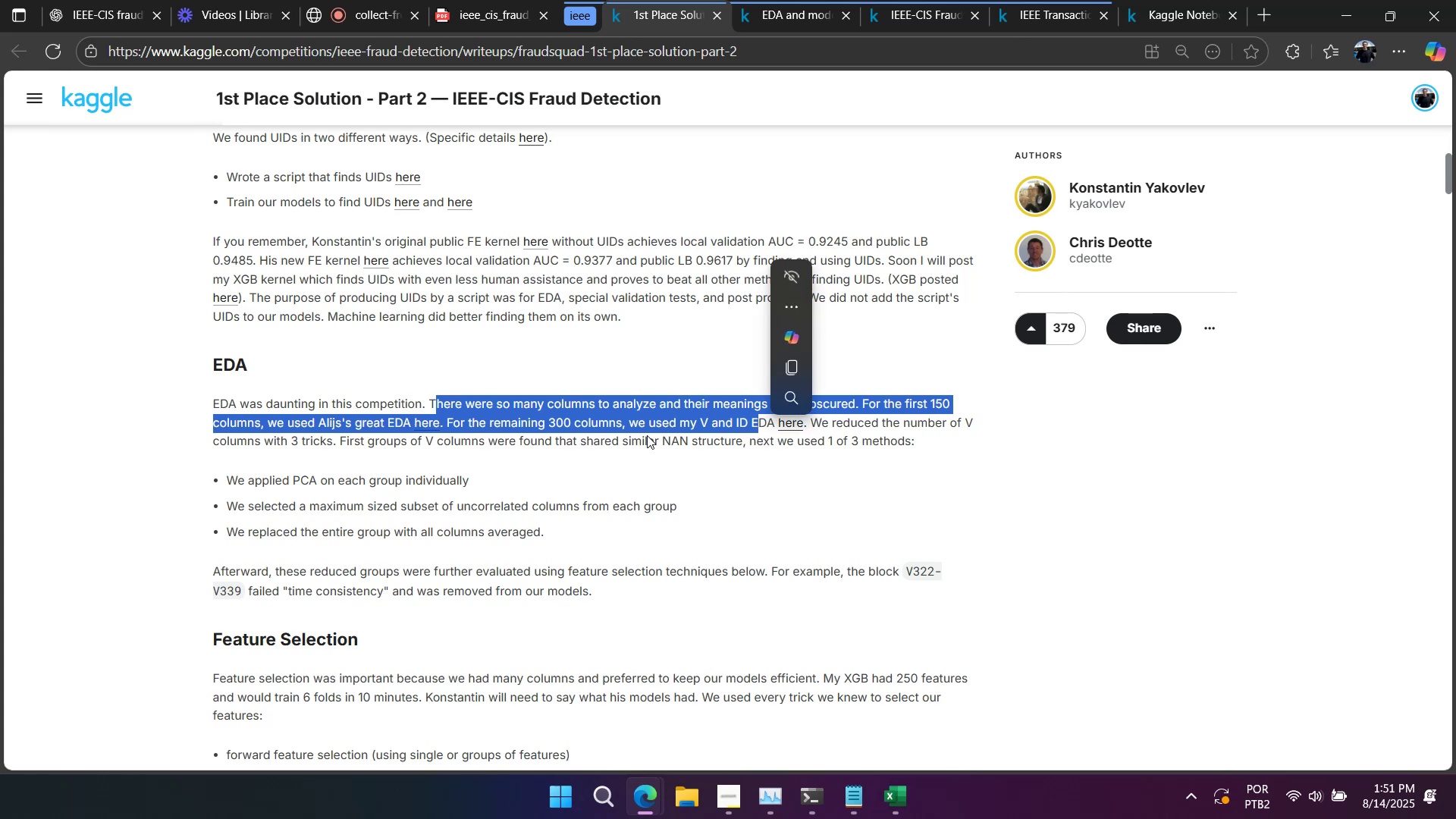 
left_click([615, 438])
 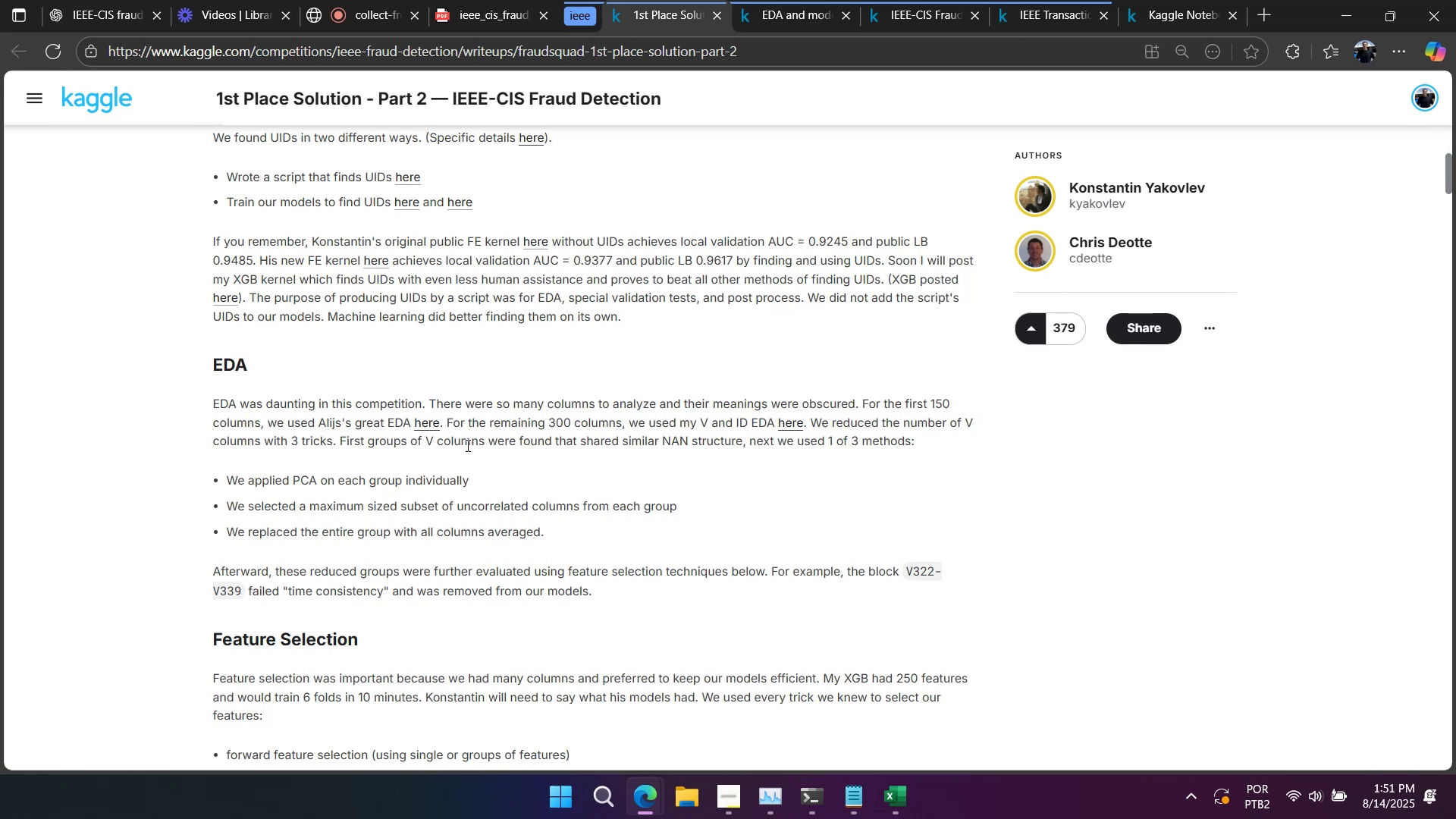 
left_click_drag(start_coordinate=[345, 429], to_coordinate=[673, 447])
 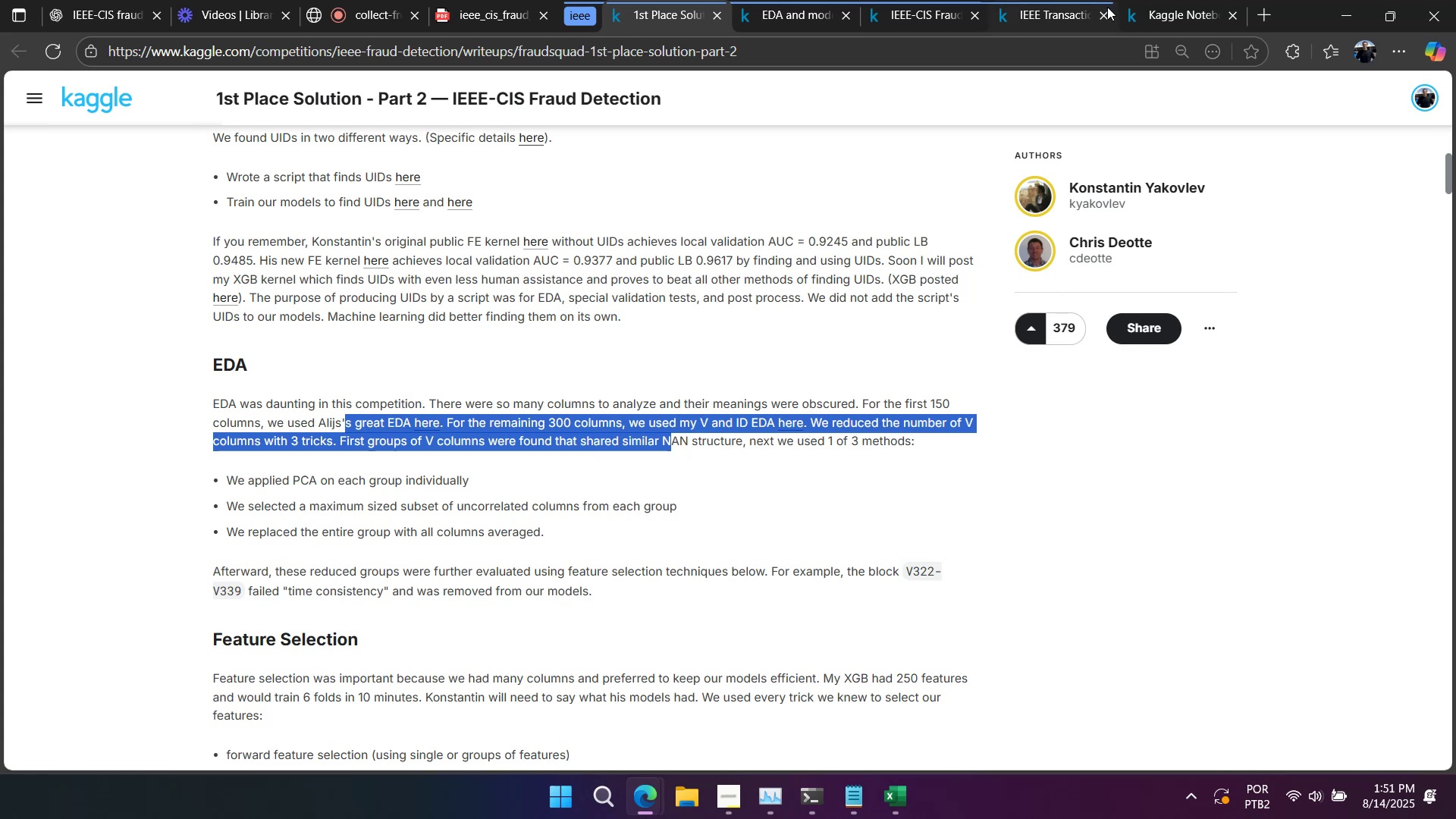 
left_click([1144, 22])
 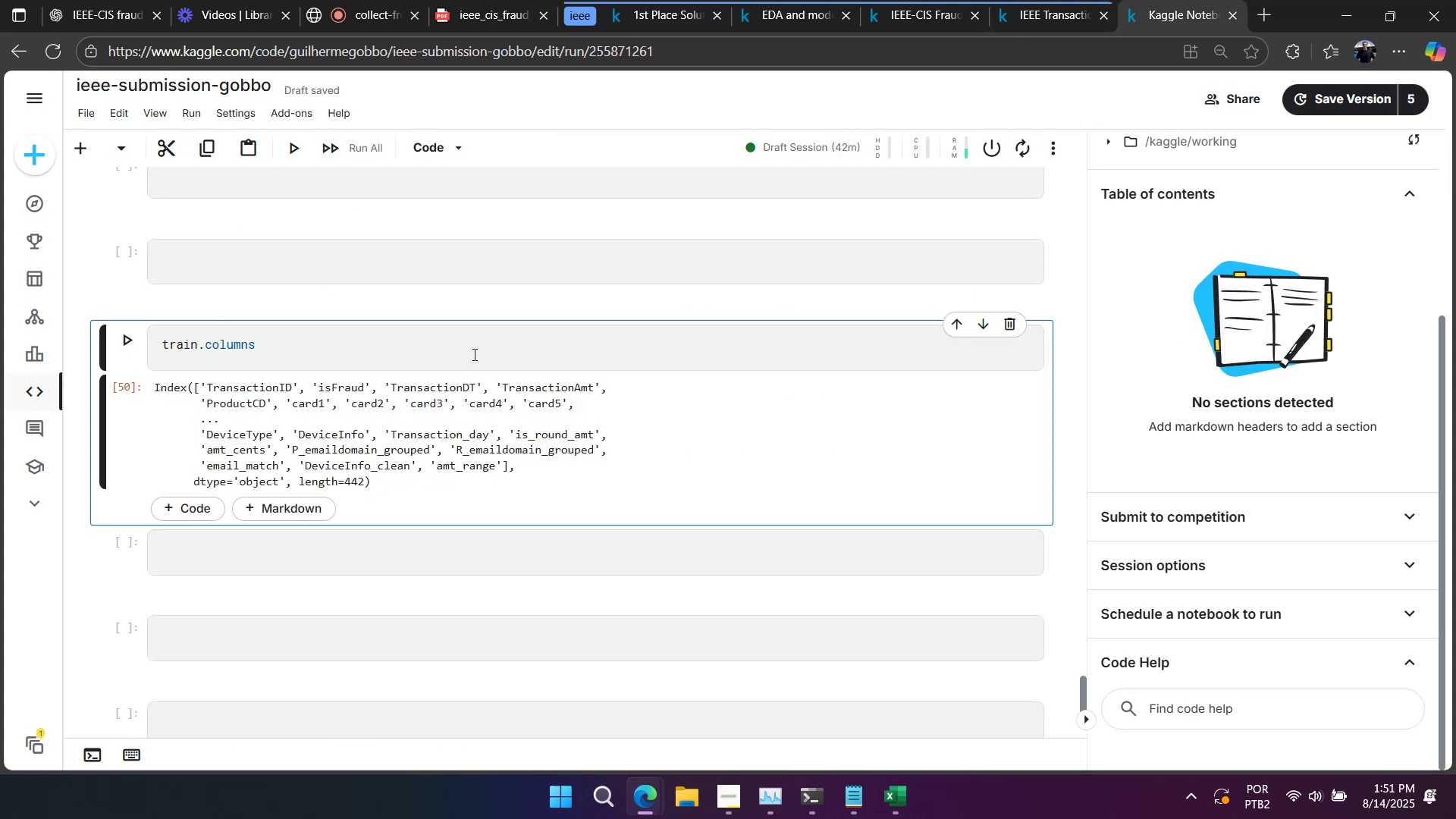 
double_click([473, 354])
 